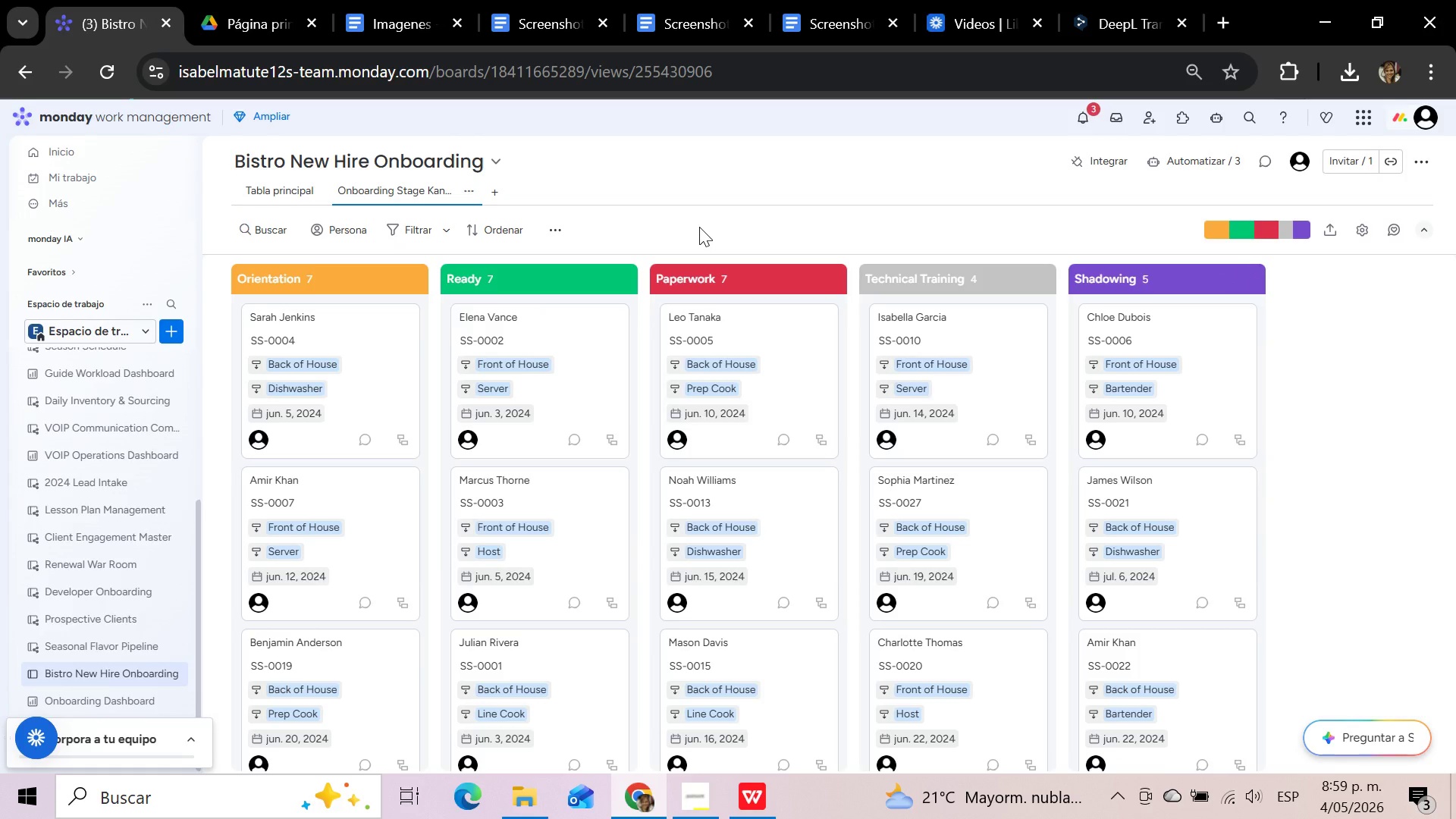 
wait(48.0)
 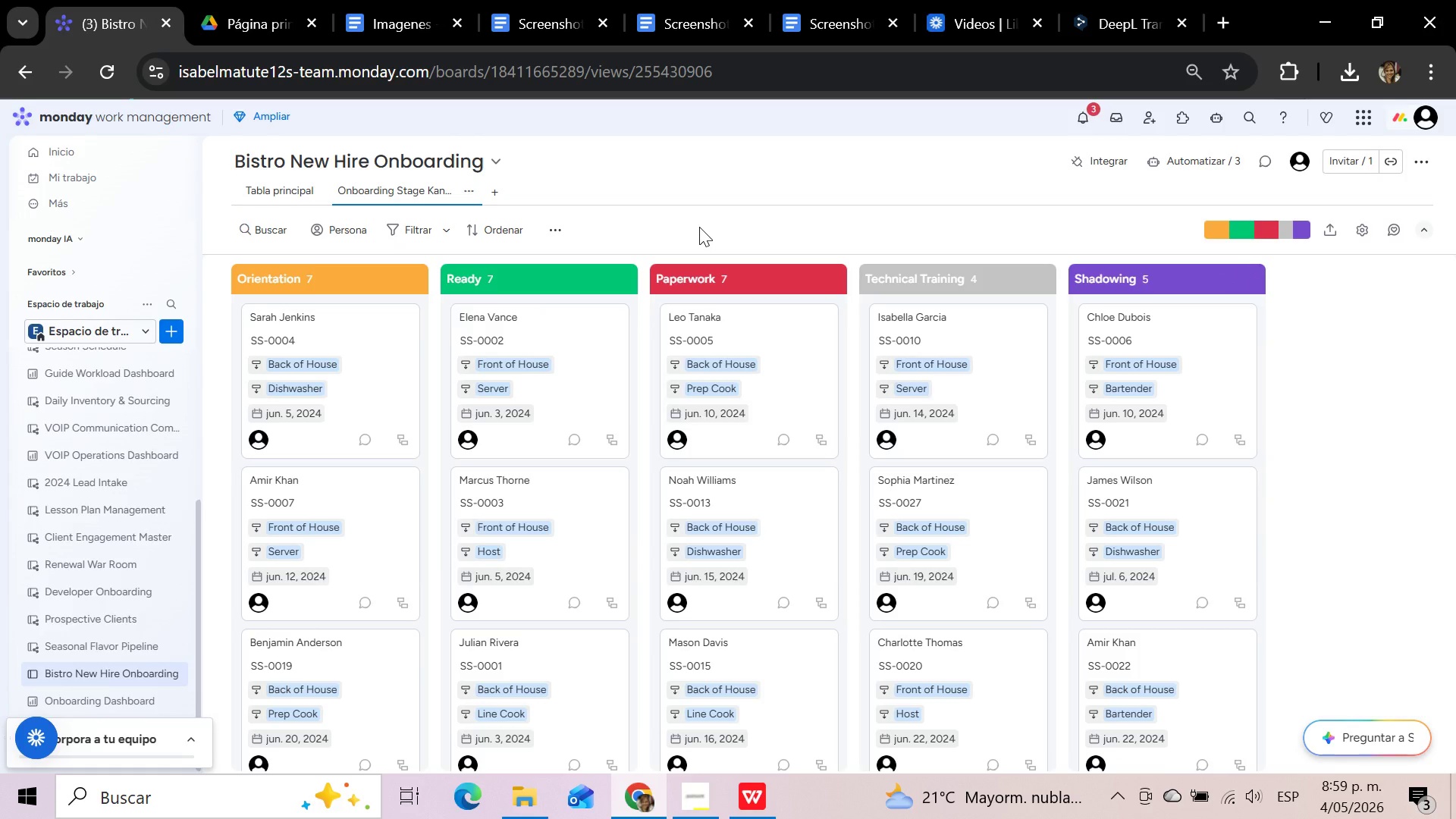 
left_click([286, 196])
 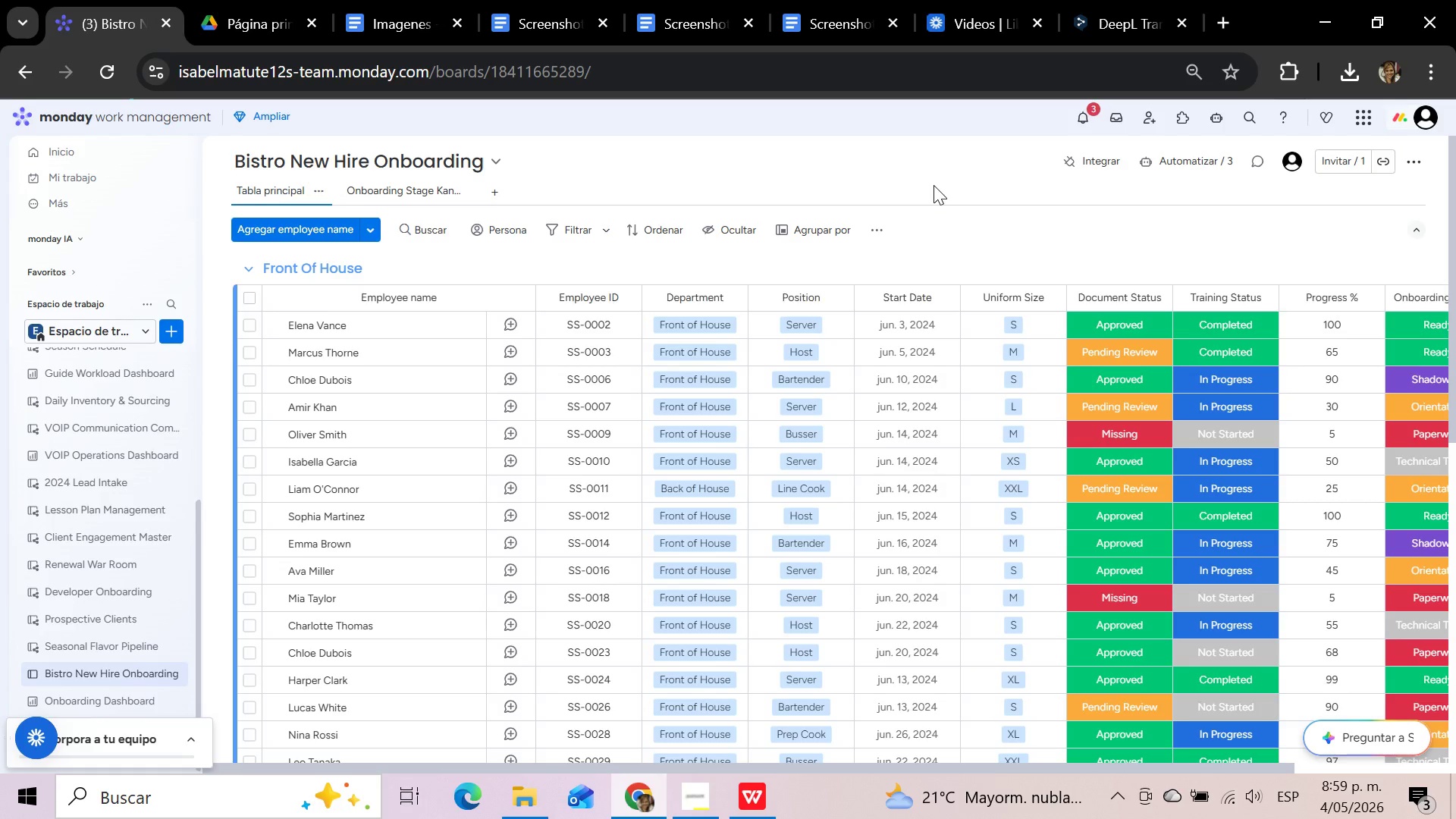 
scroll: coordinate [934, 185], scroll_direction: up, amount: 2.0
 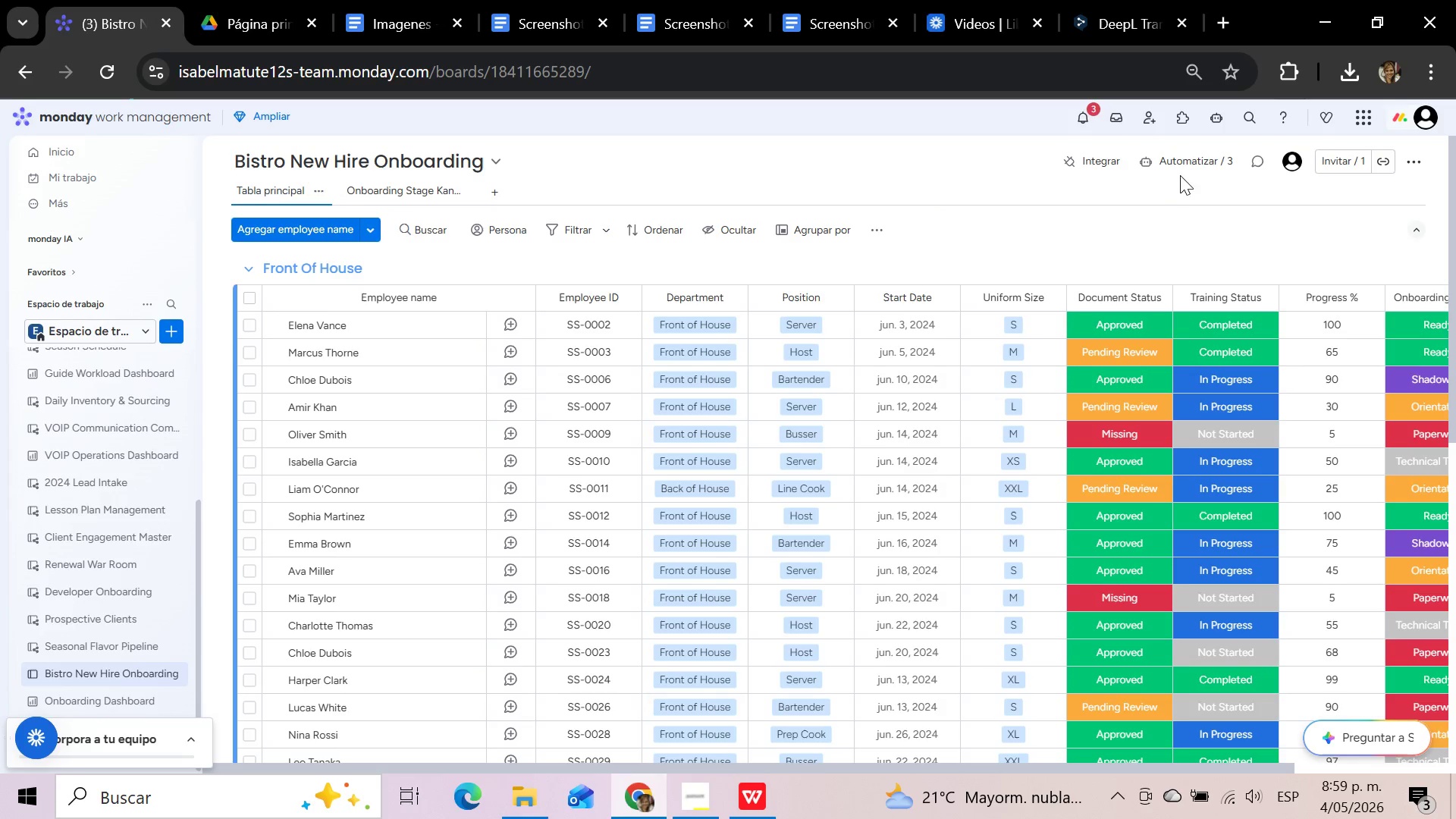 
left_click([1188, 162])
 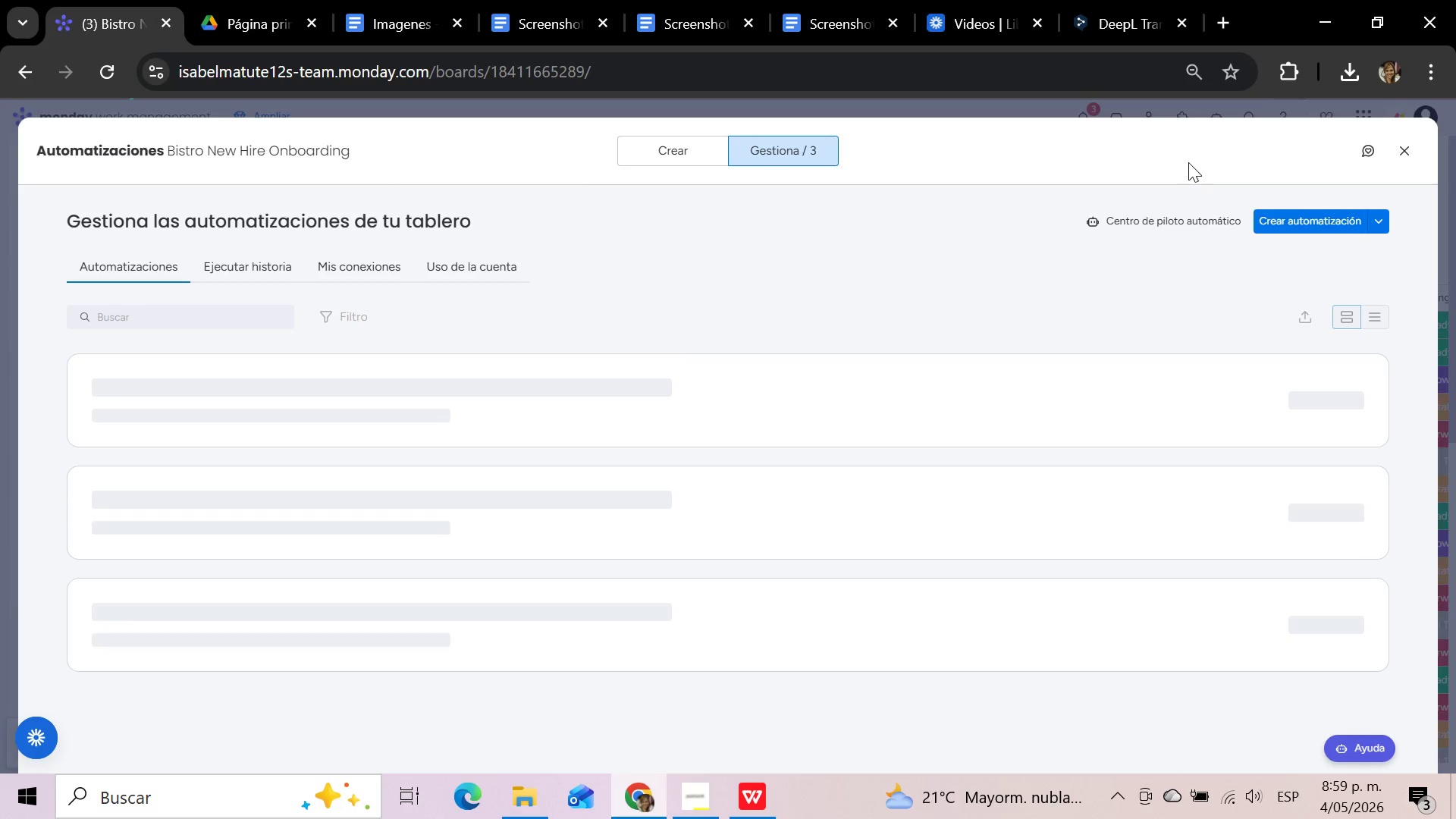 
wait(14.25)
 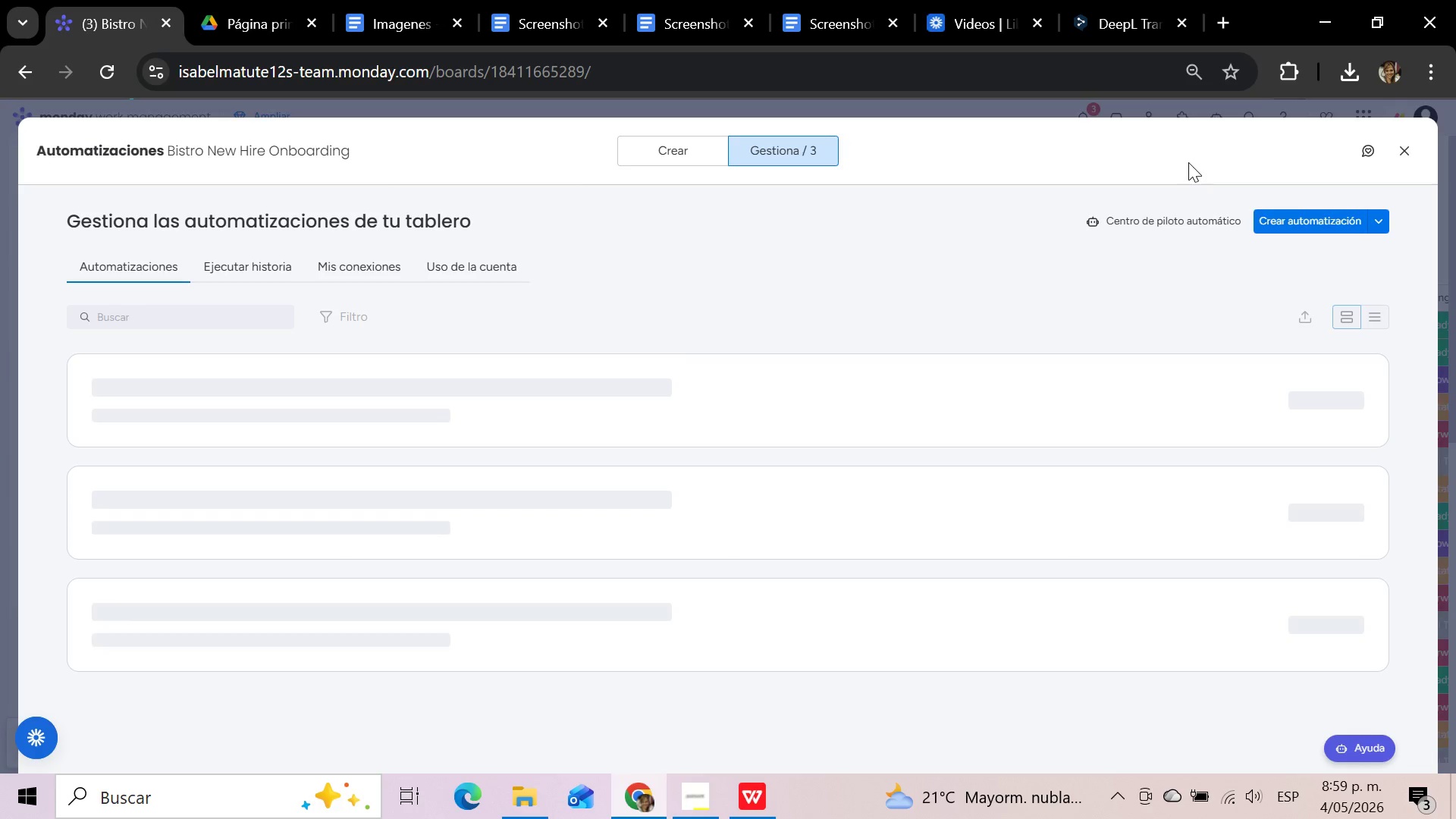 
left_click([726, 290])
 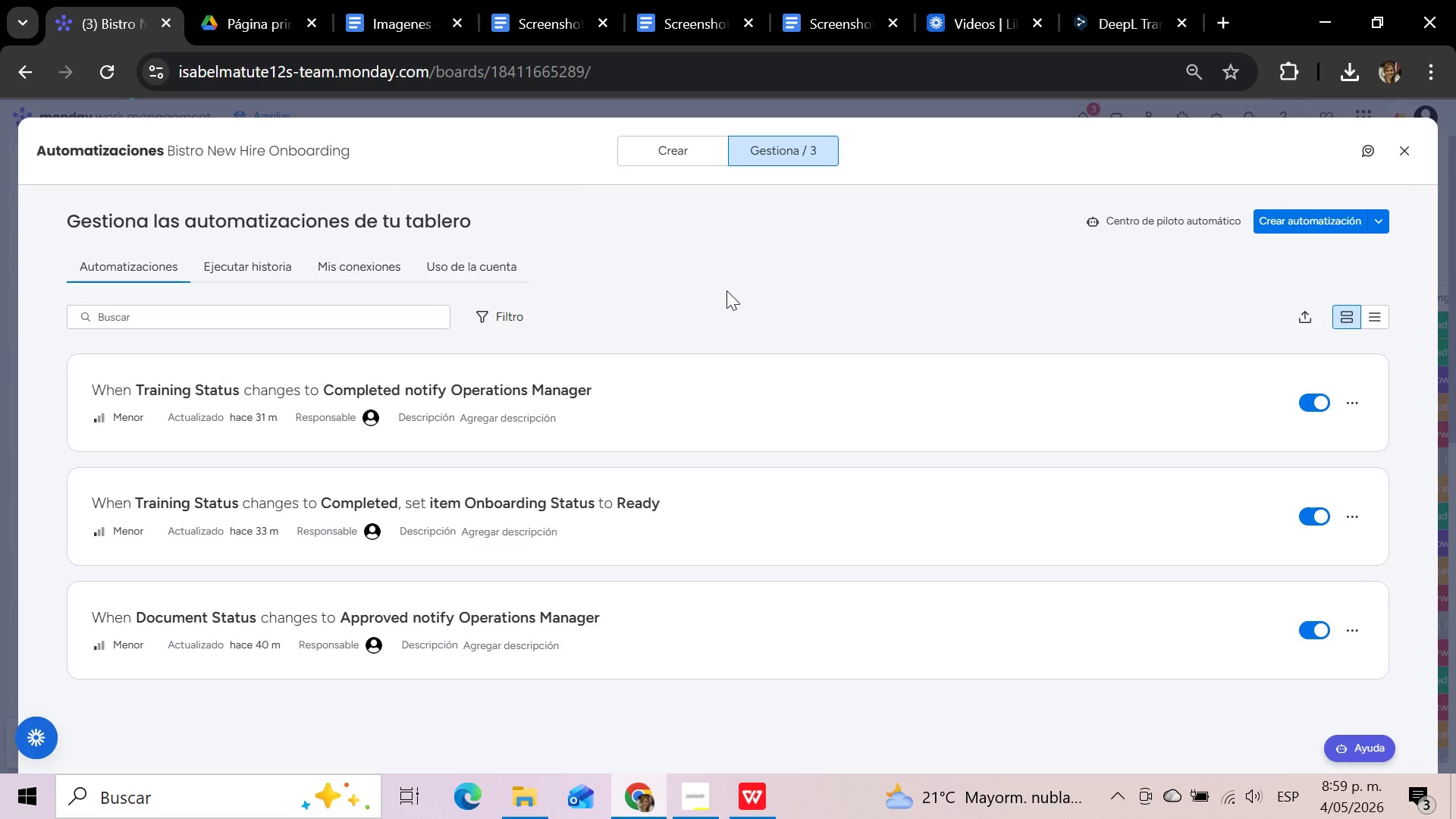 
wait(7.72)
 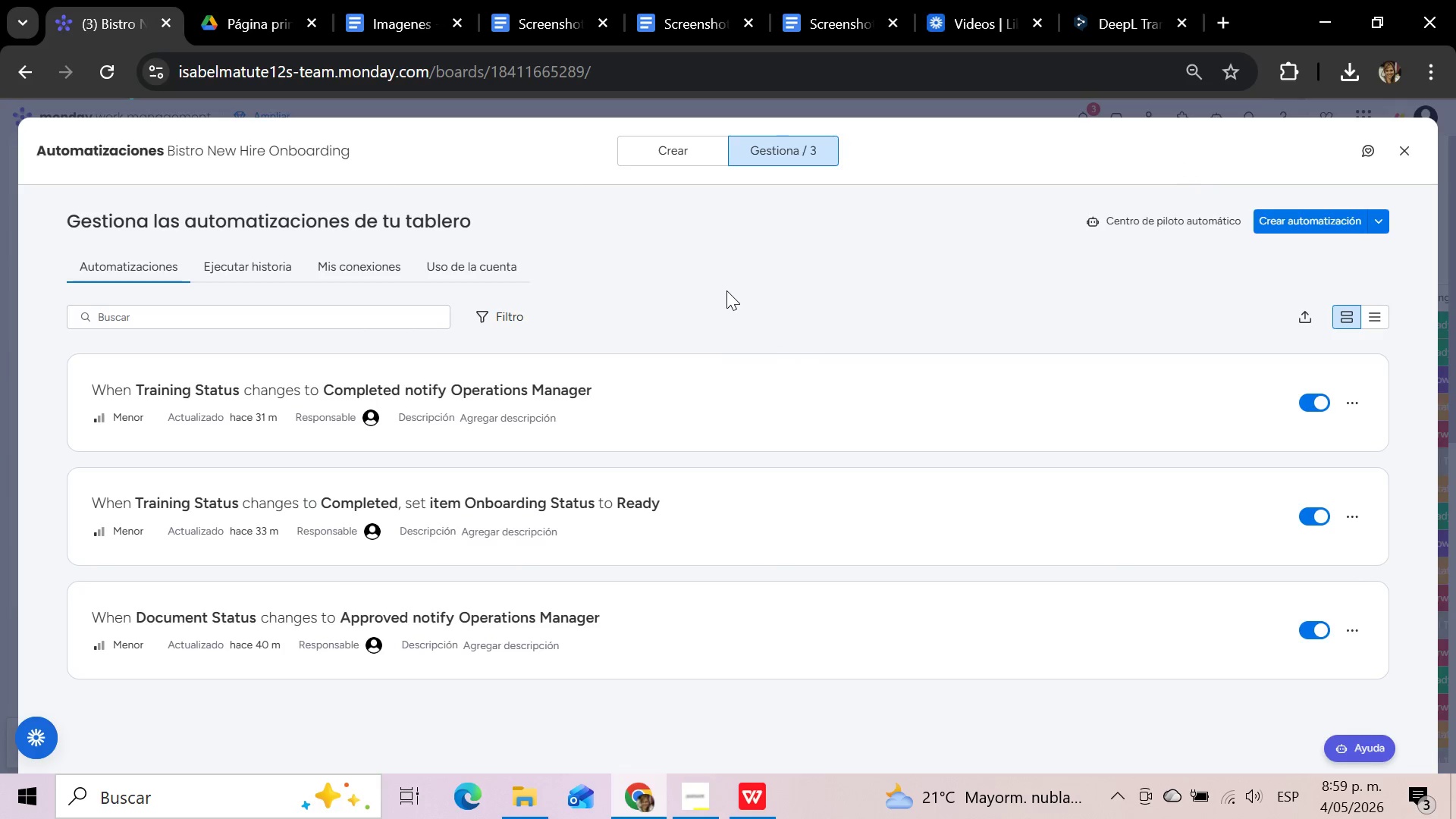 
left_click([708, 268])
 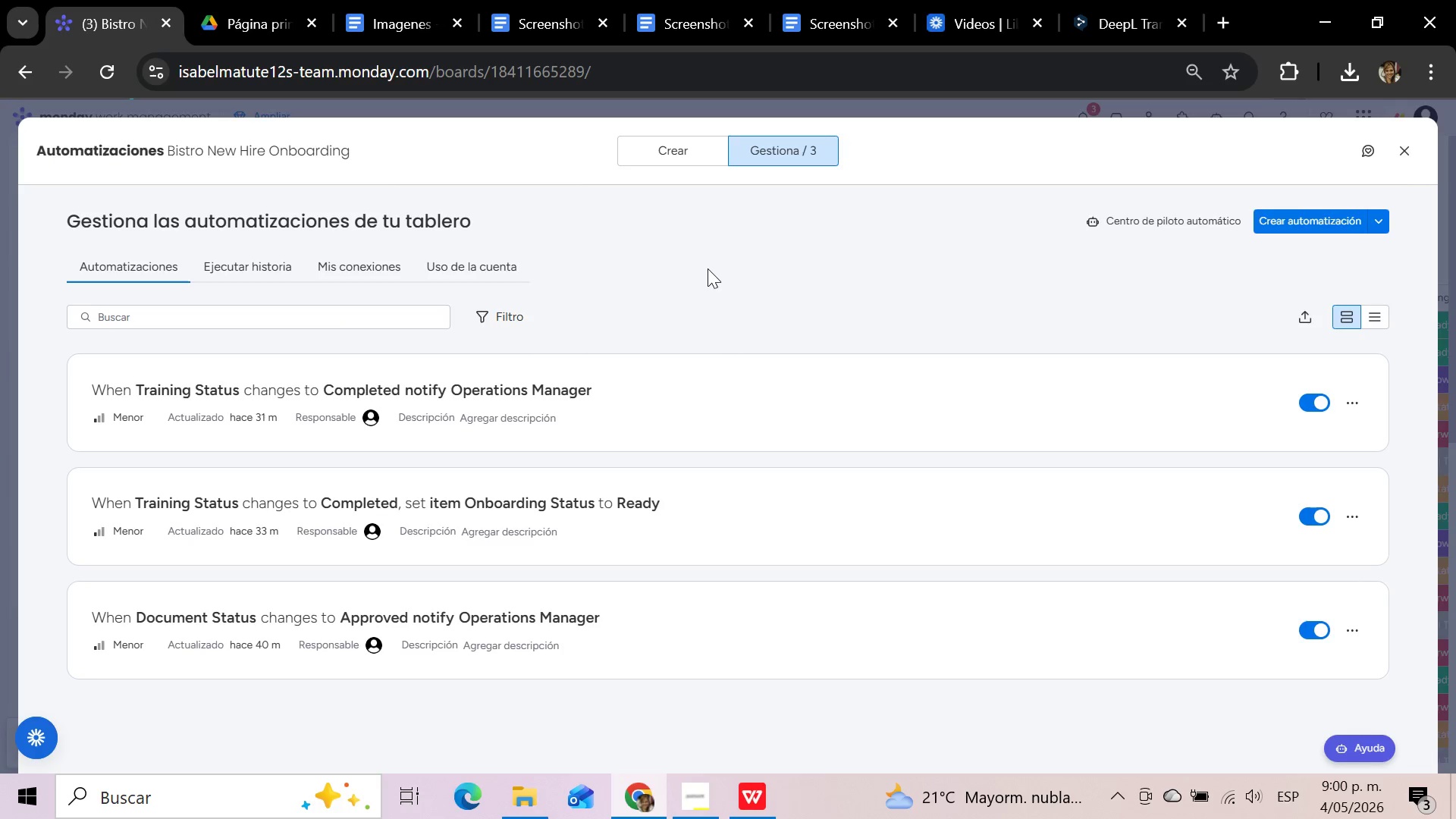 
key(Meta+Shift+S)
 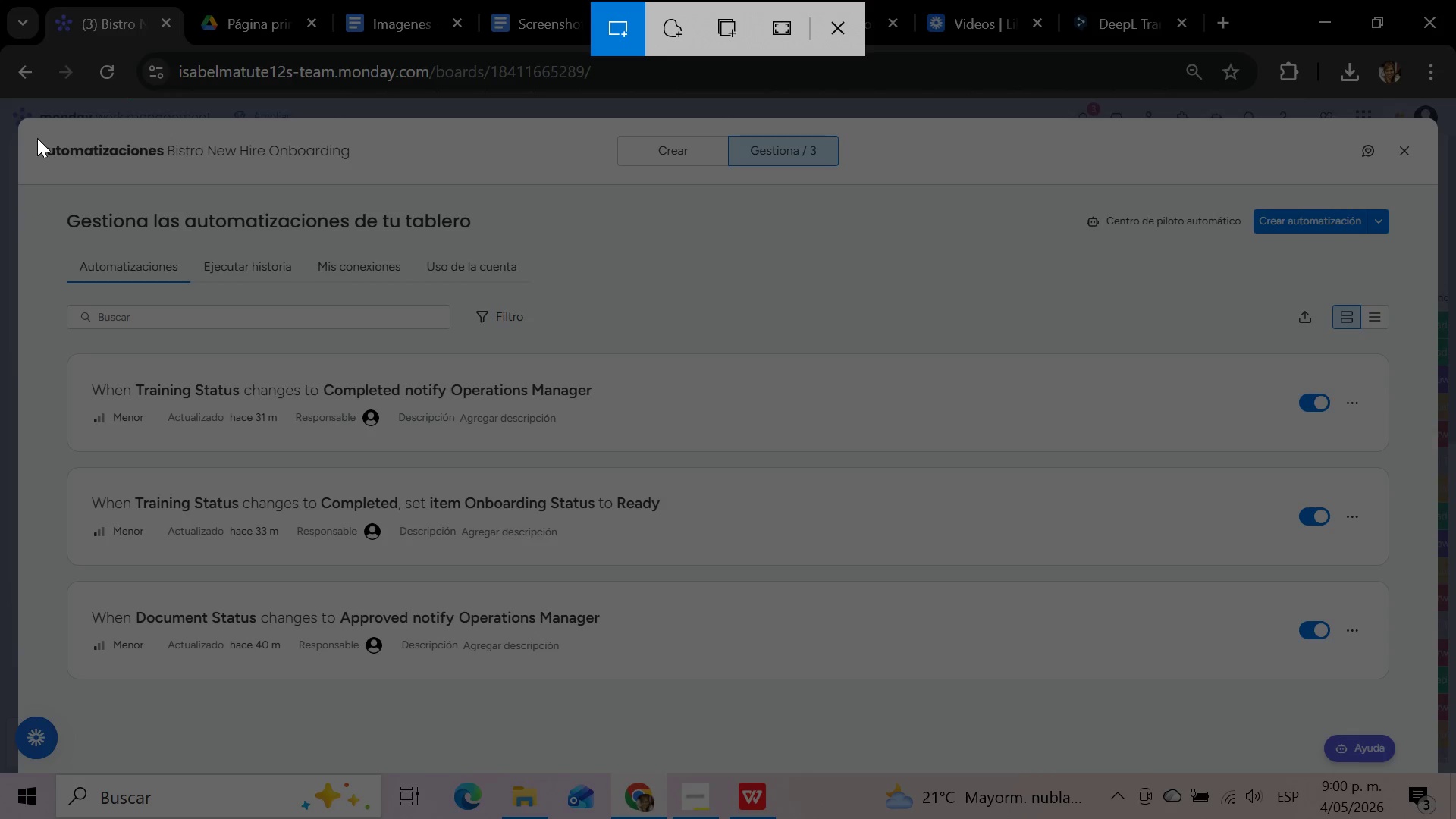 
left_click_drag(start_coordinate=[31, 136], to_coordinate=[358, 164])
 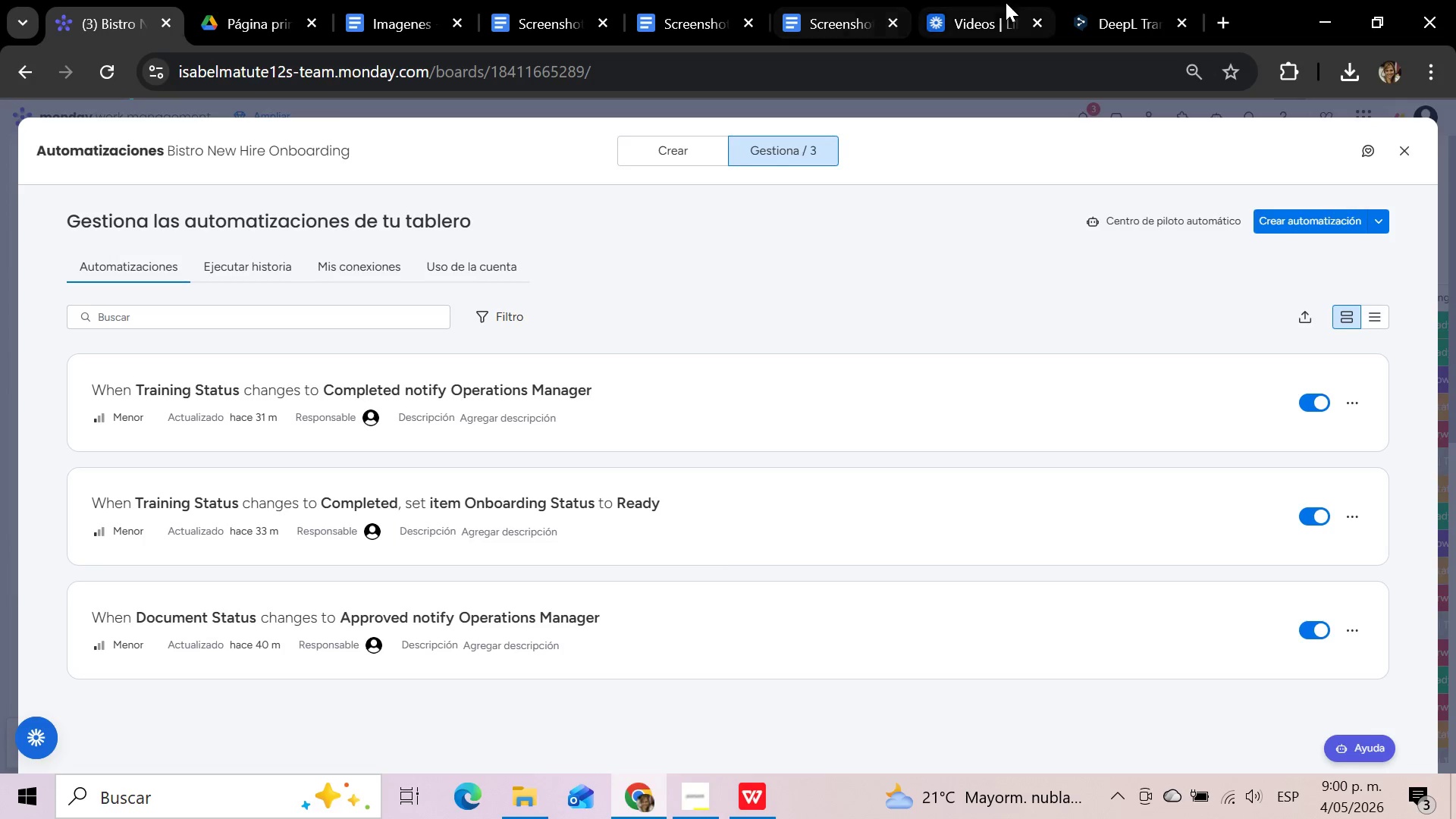 
left_click([817, 10])
 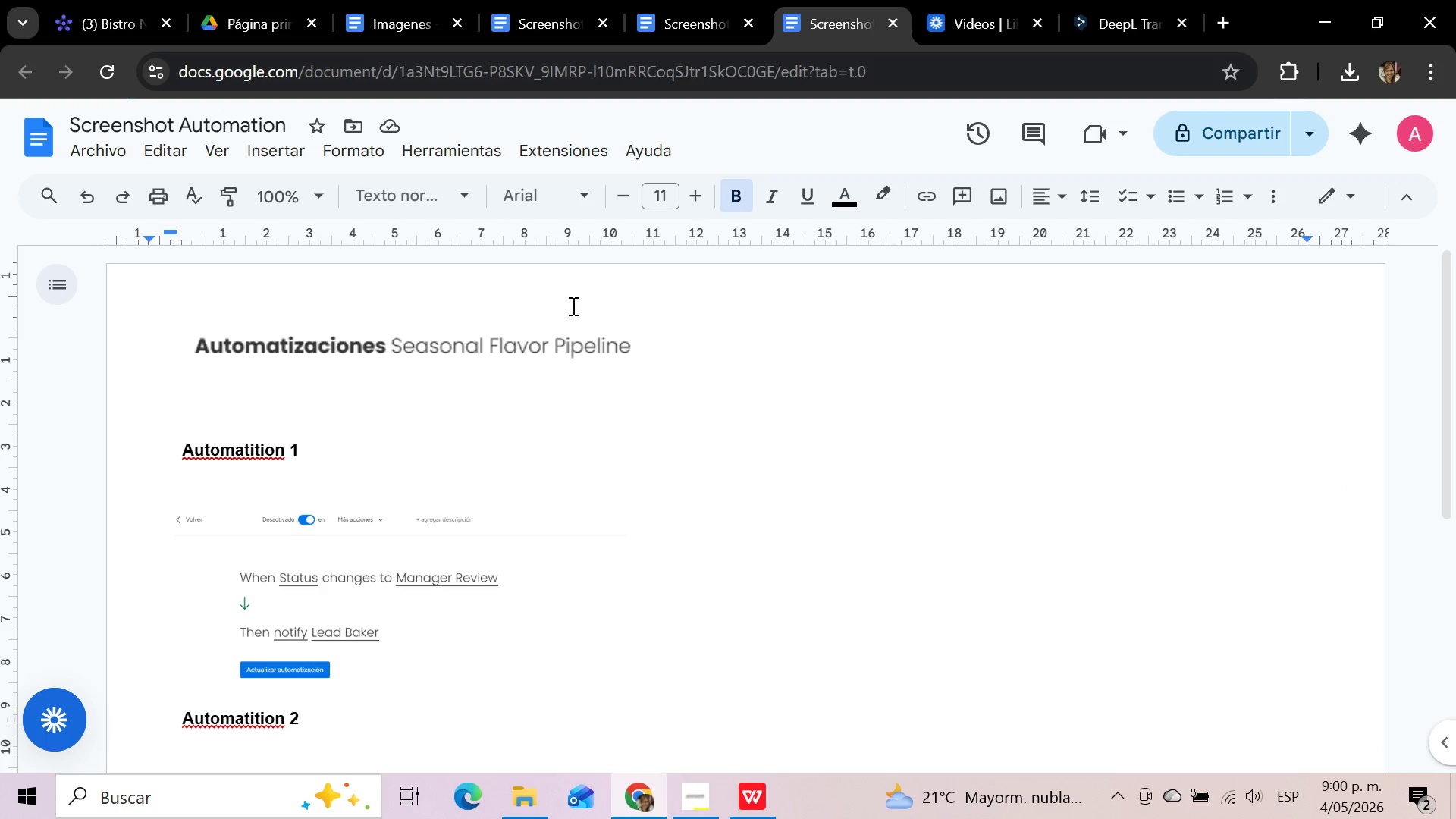 
left_click([507, 364])
 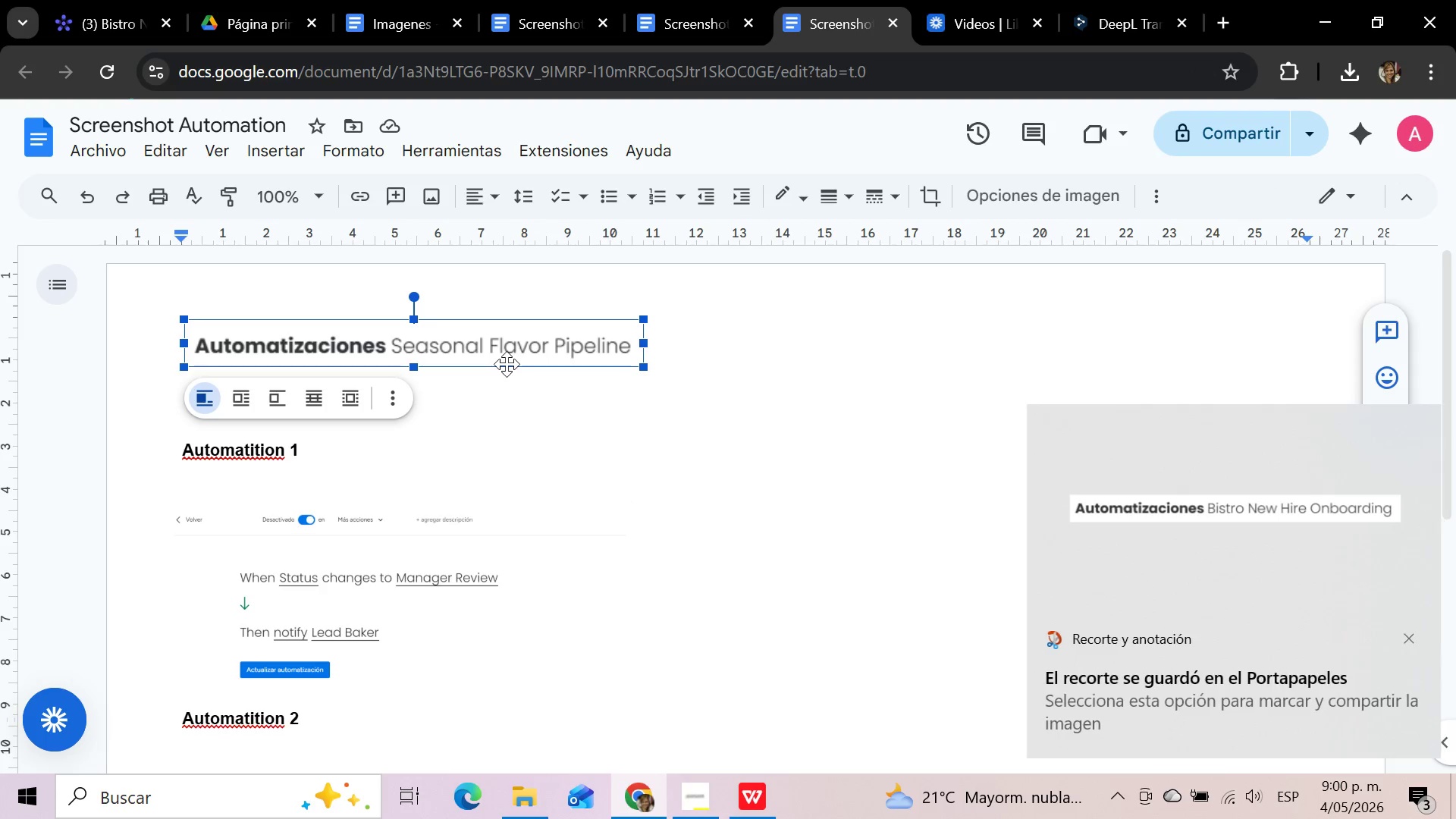 
key(Control+V)
 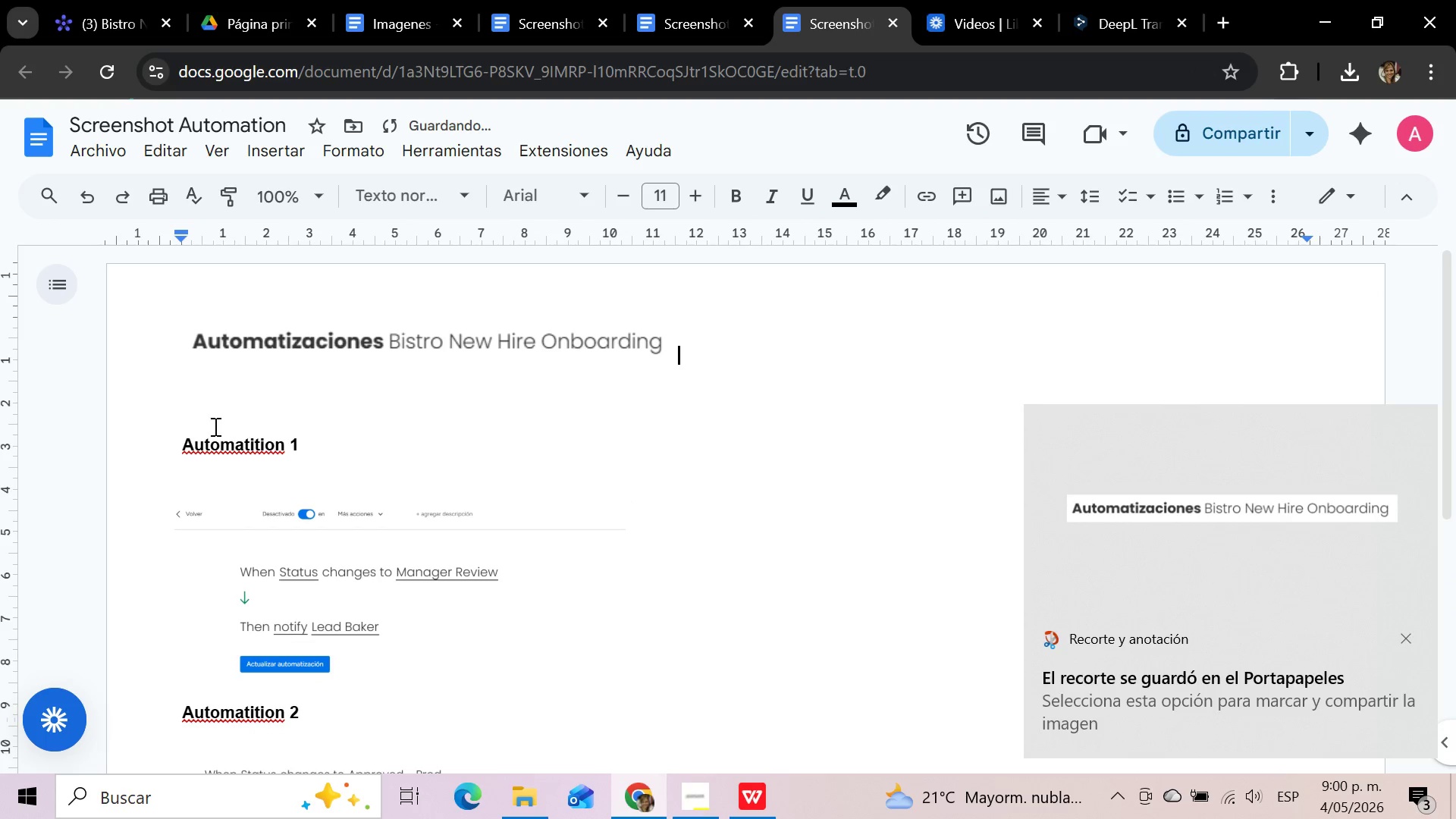 
left_click([177, 441])
 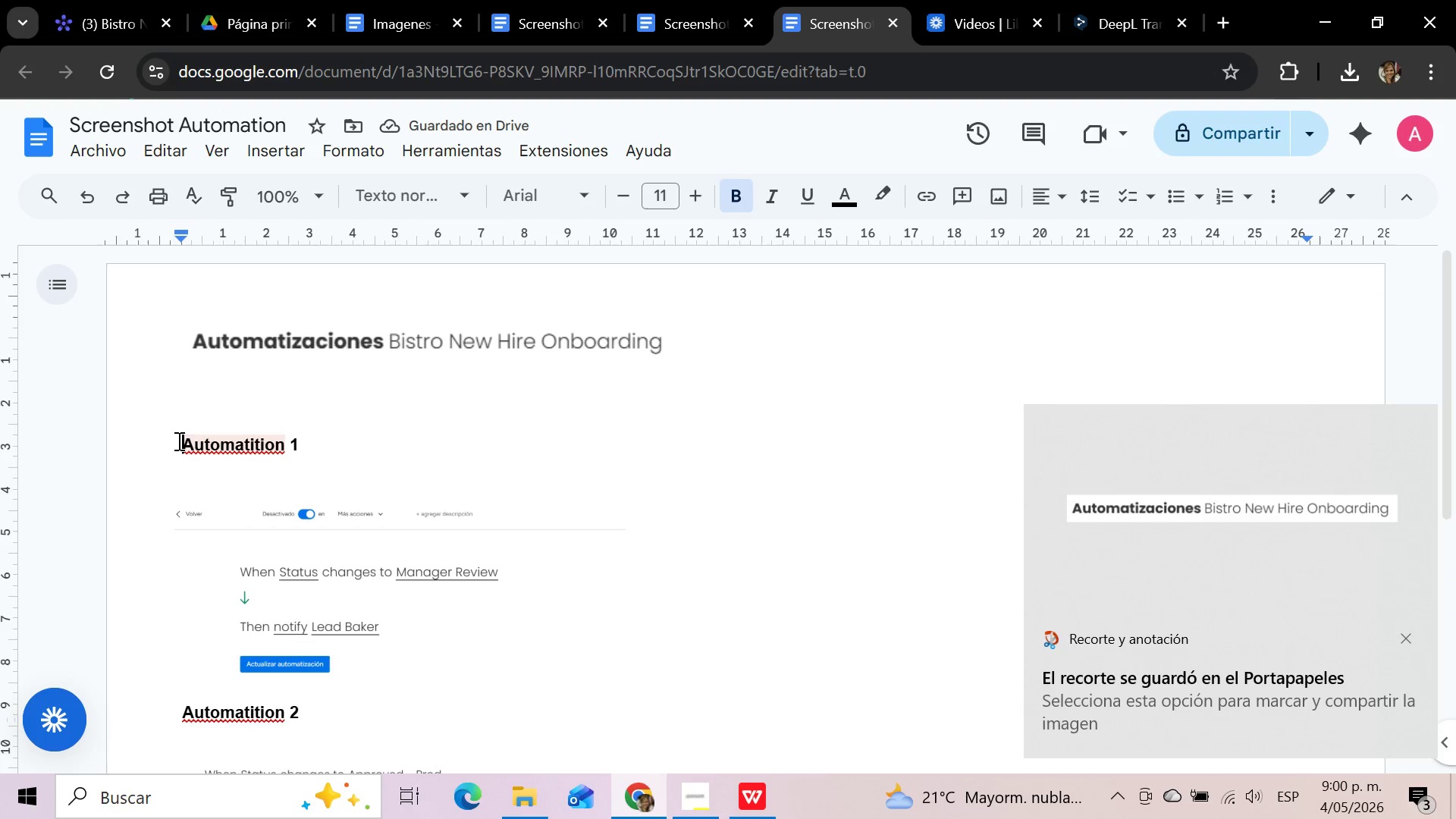 
left_click([177, 441])
 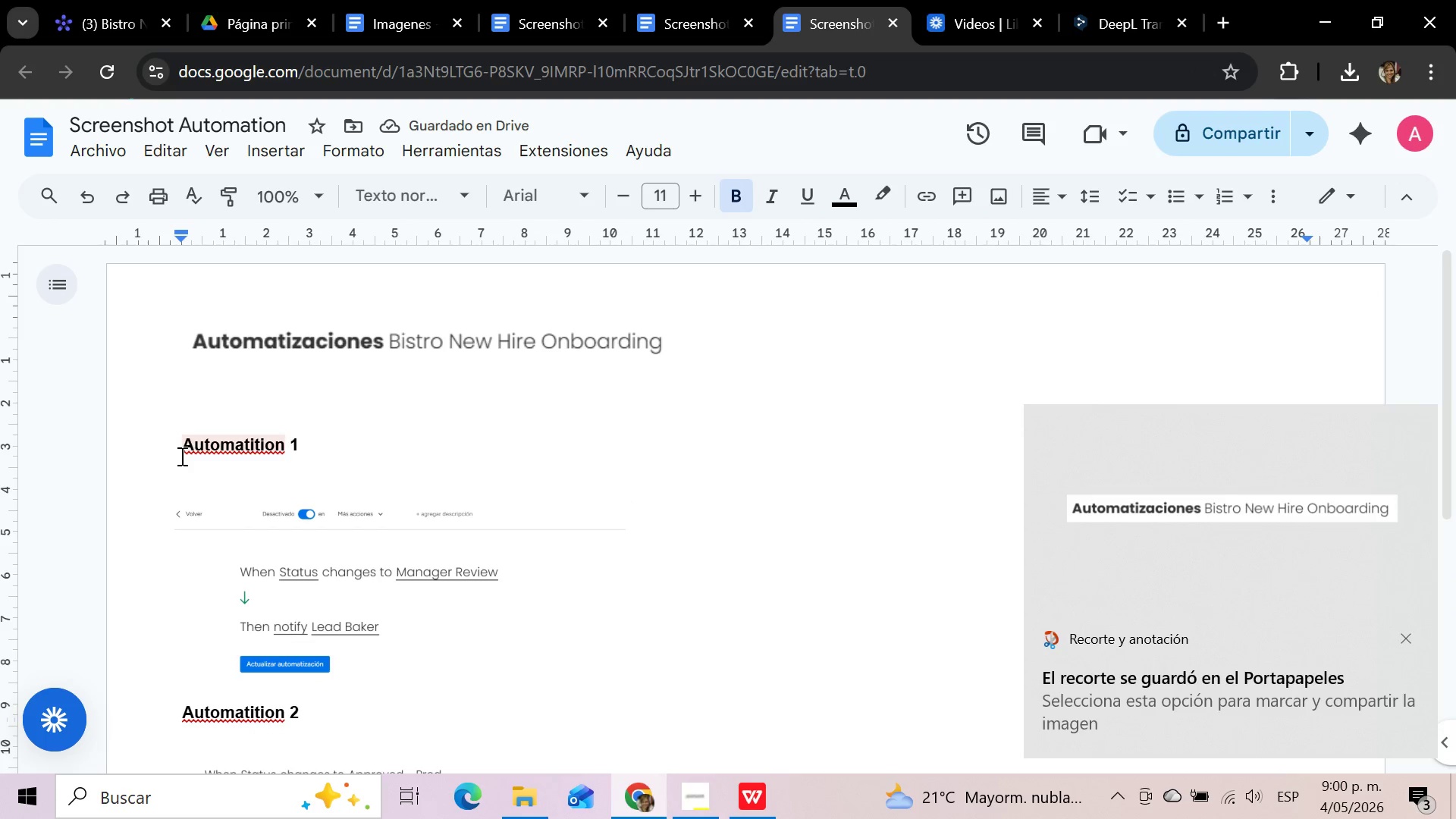 
left_click([180, 456])
 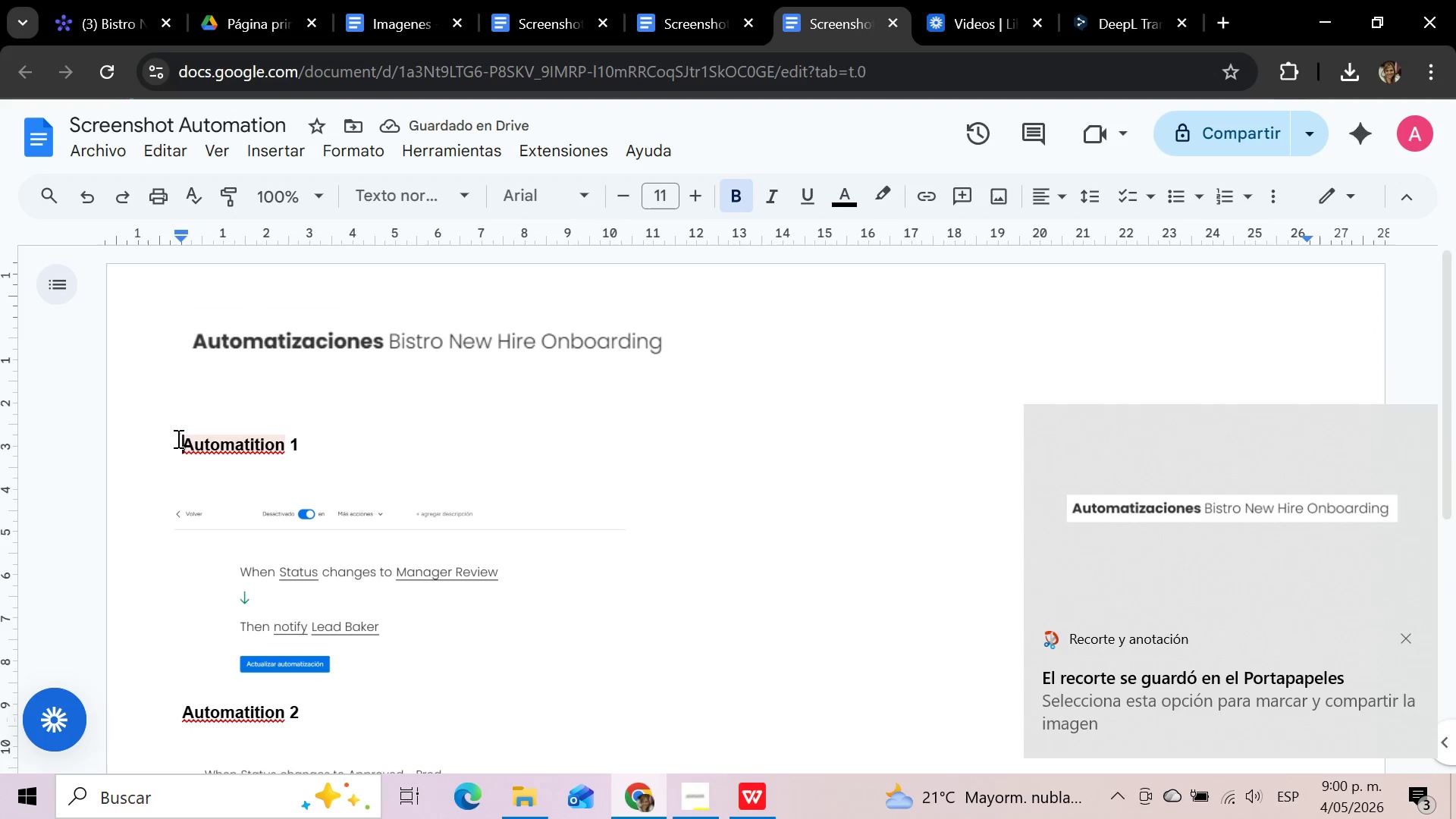 
left_click([177, 438])
 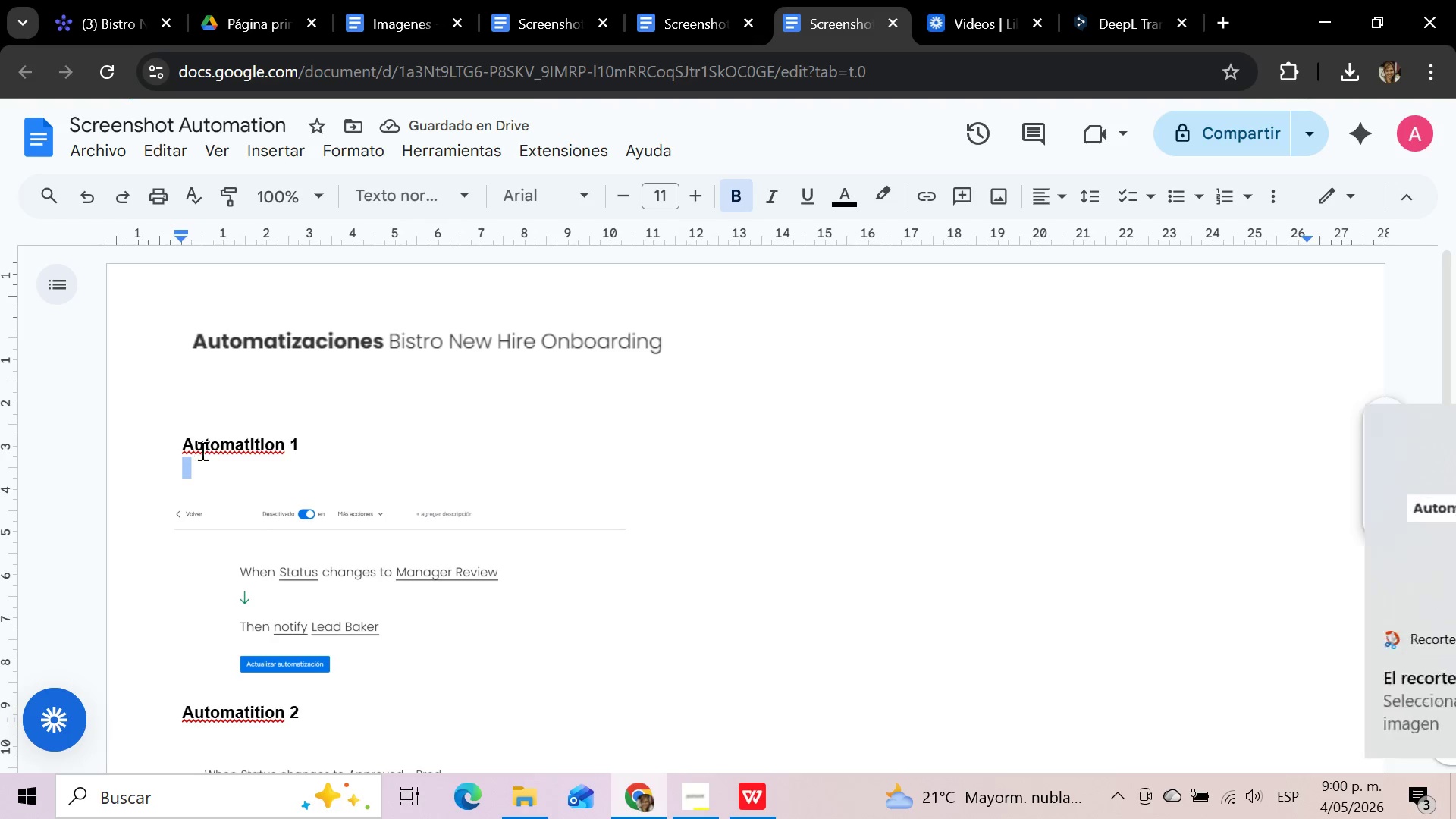 
left_click([185, 446])
 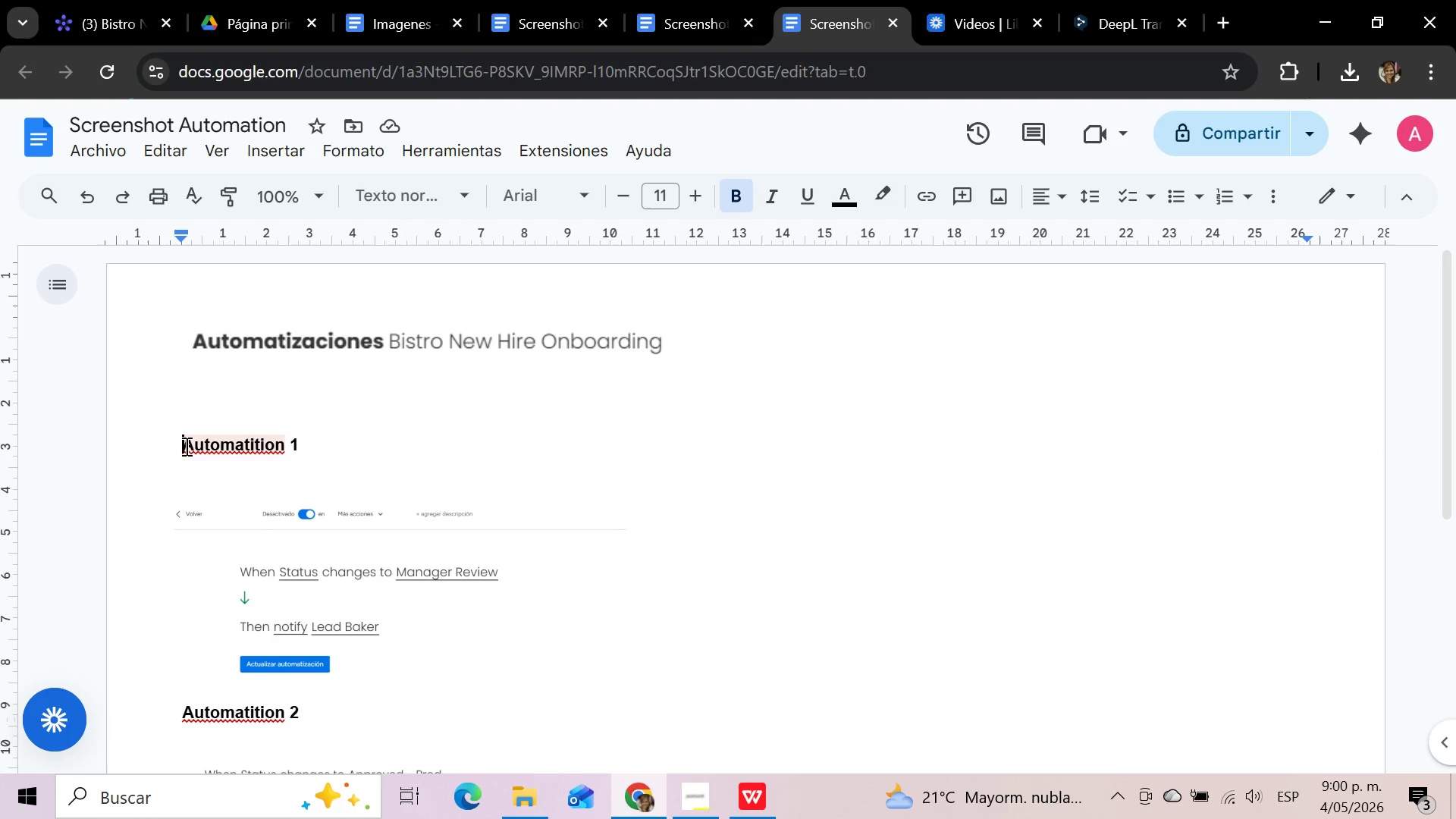 
left_click([185, 446])
 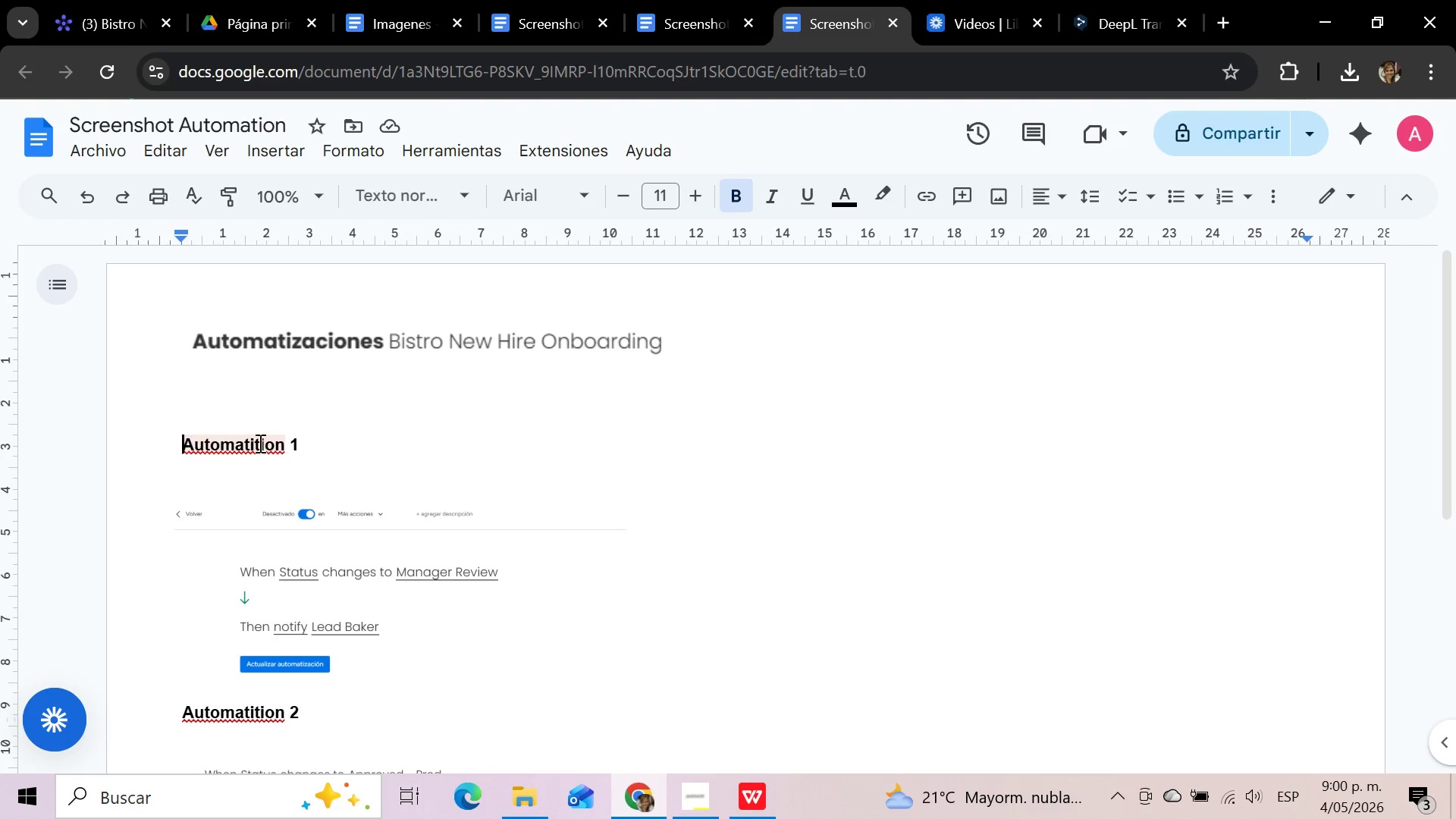 
left_click([355, 442])
 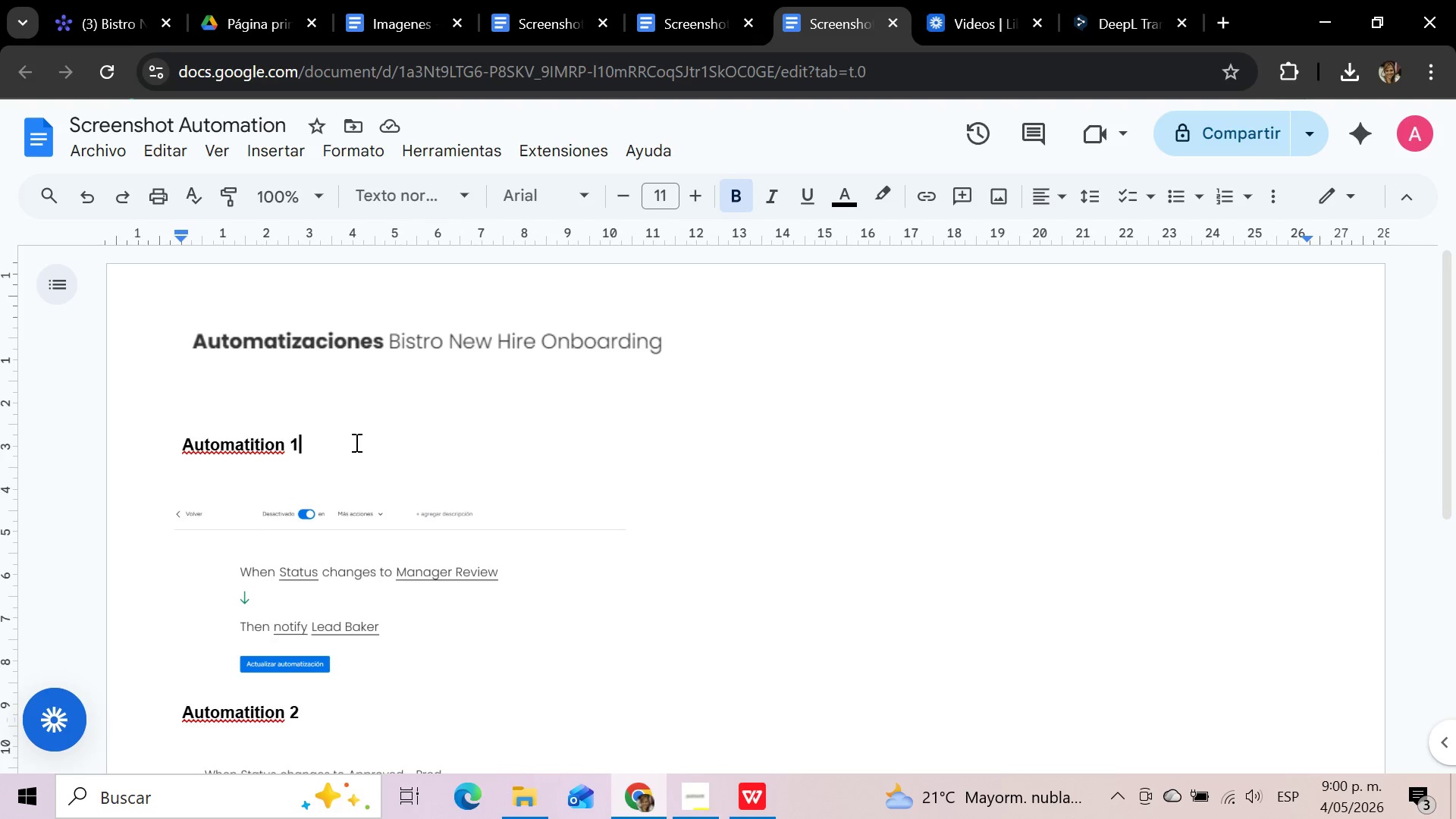 
key(ArrowLeft)
 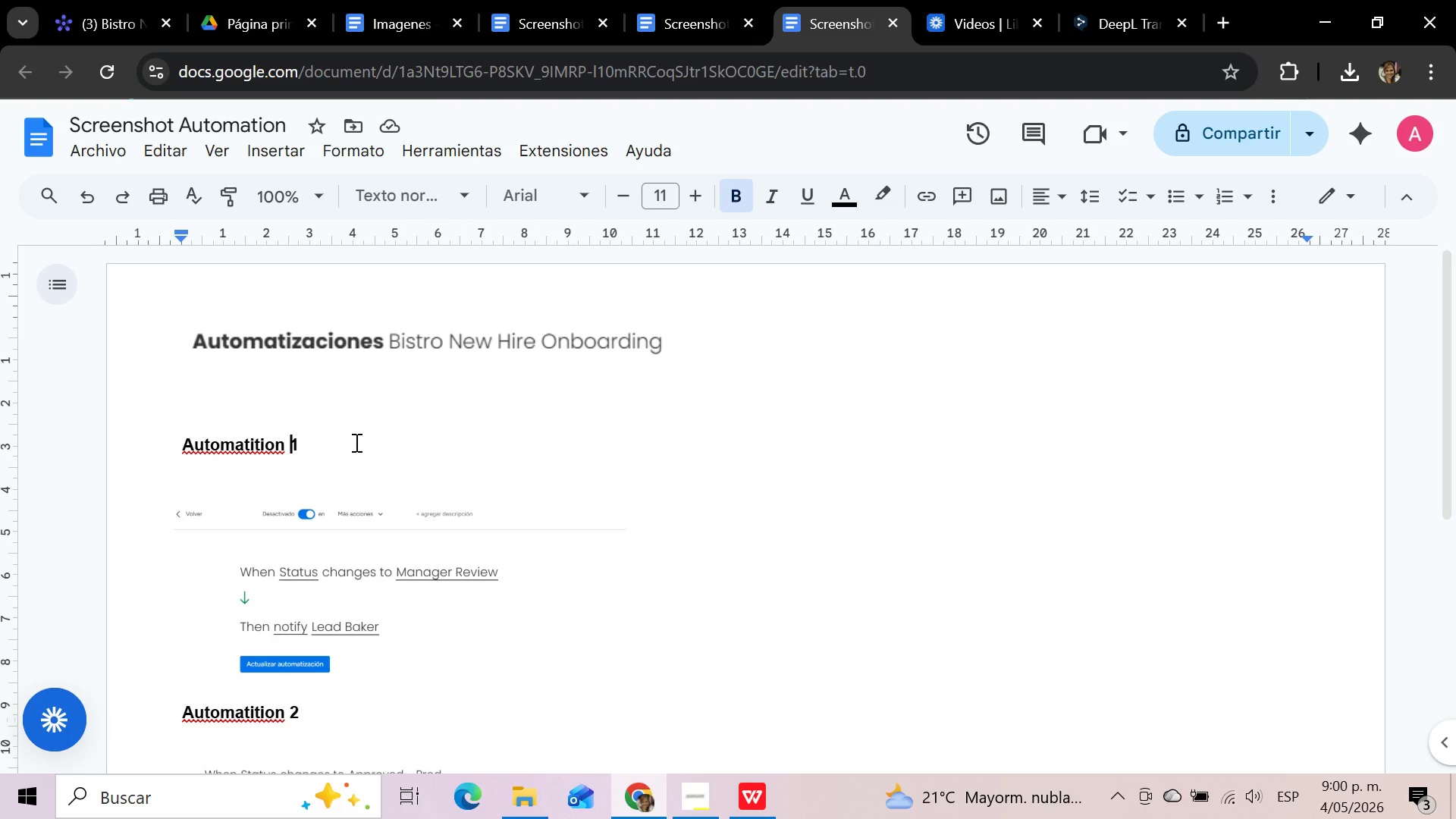 
key(ArrowLeft)
 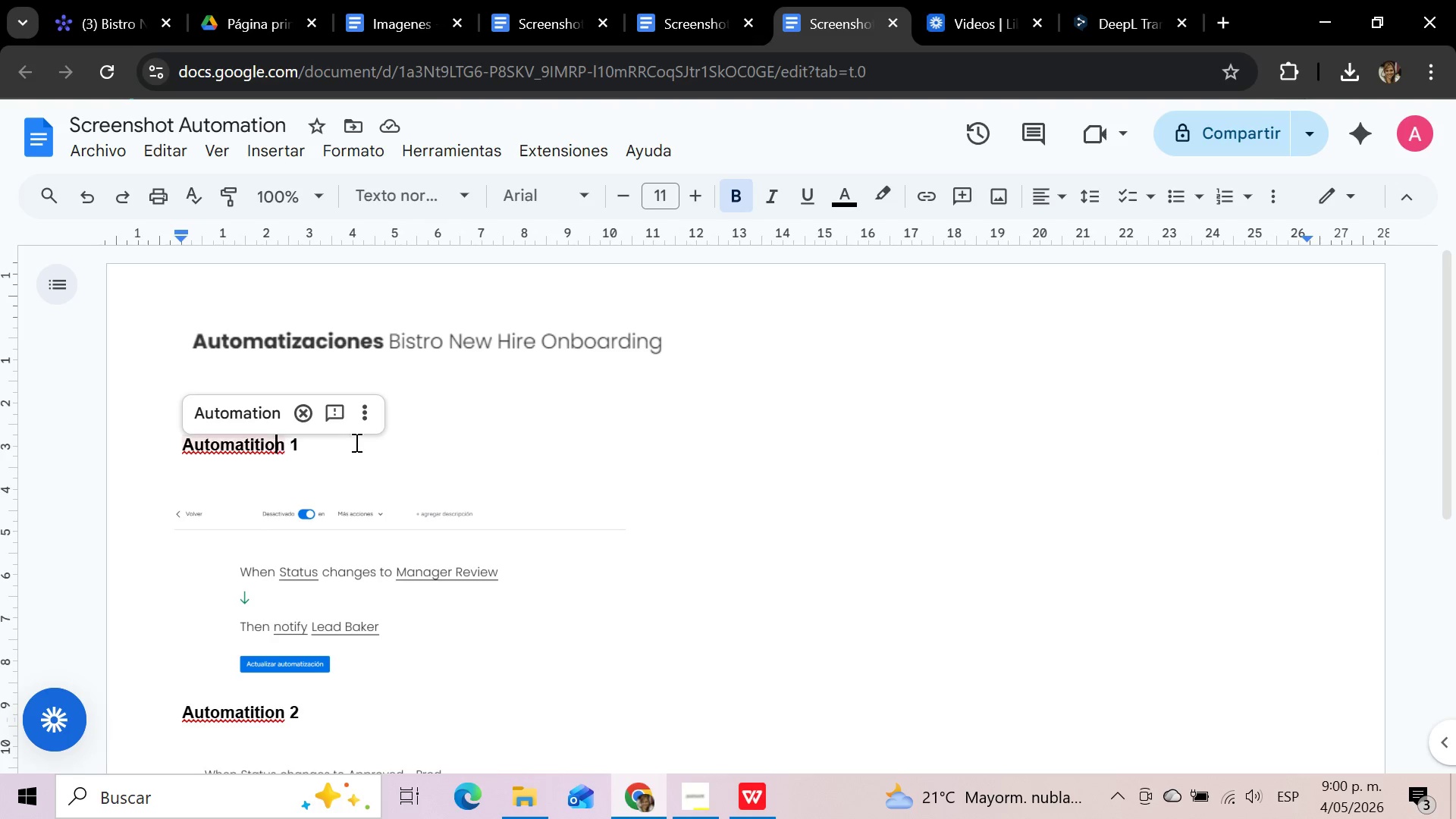 
key(ArrowLeft)
 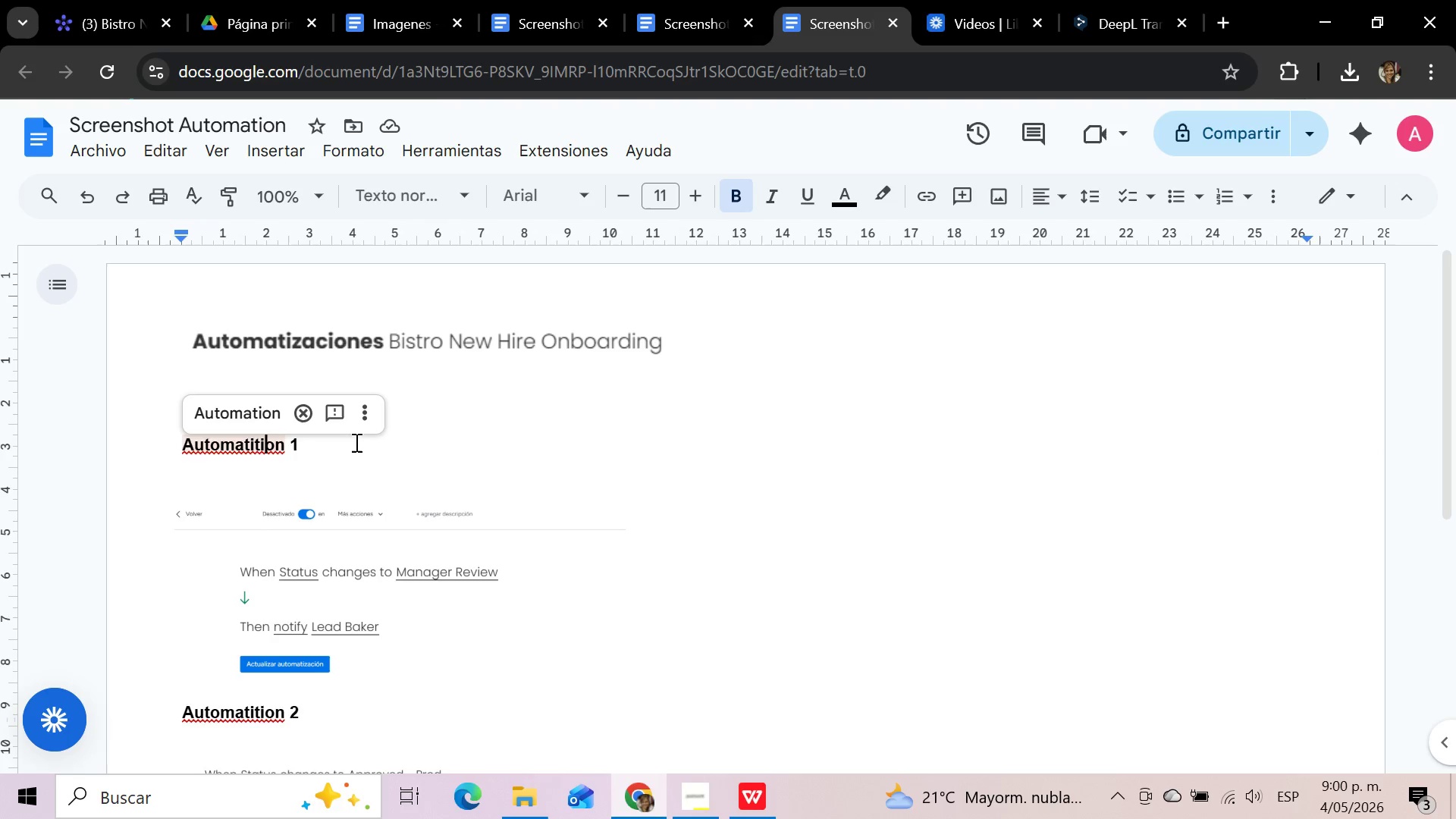 
key(ArrowLeft)
 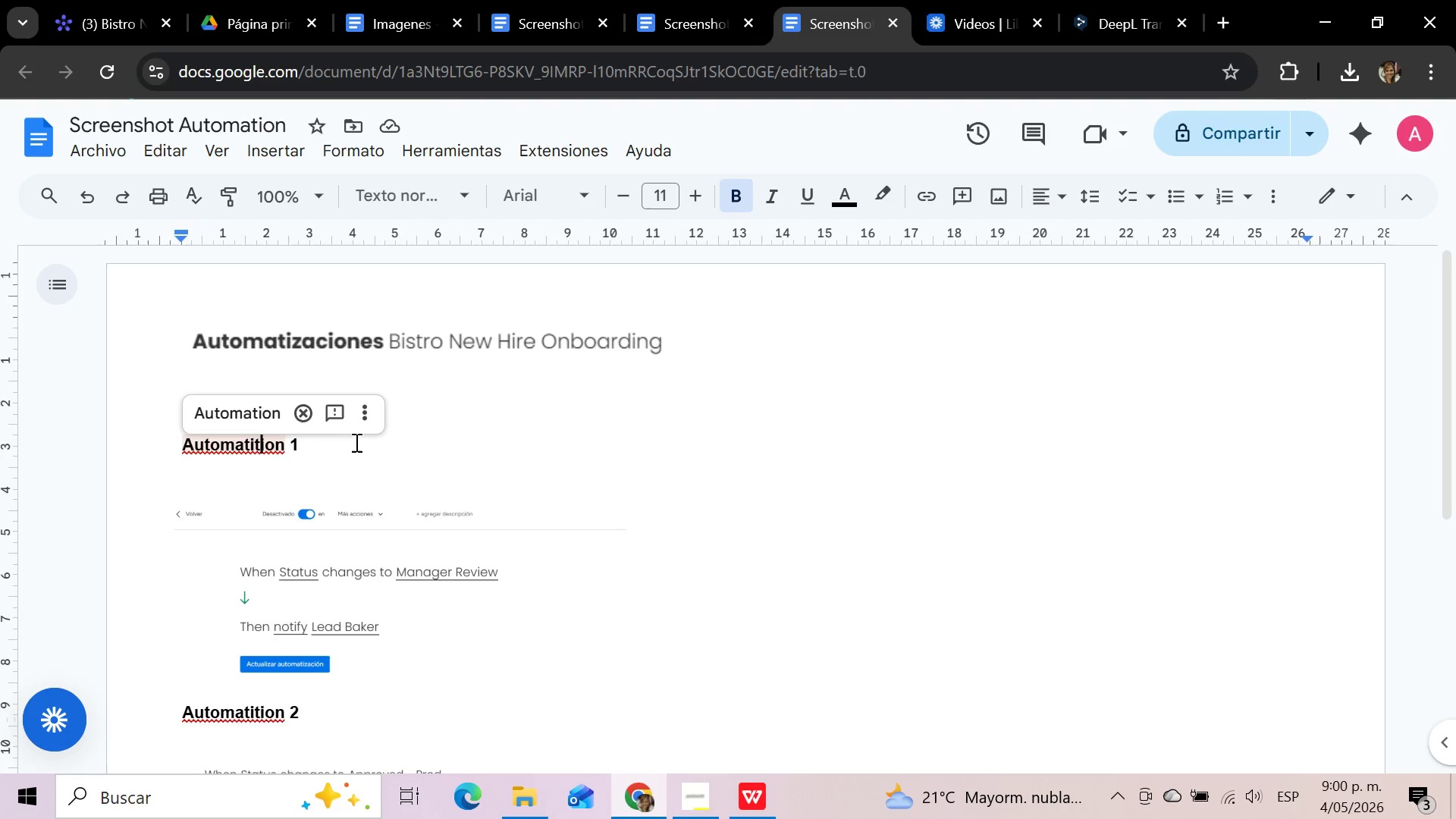 
key(ArrowLeft)
 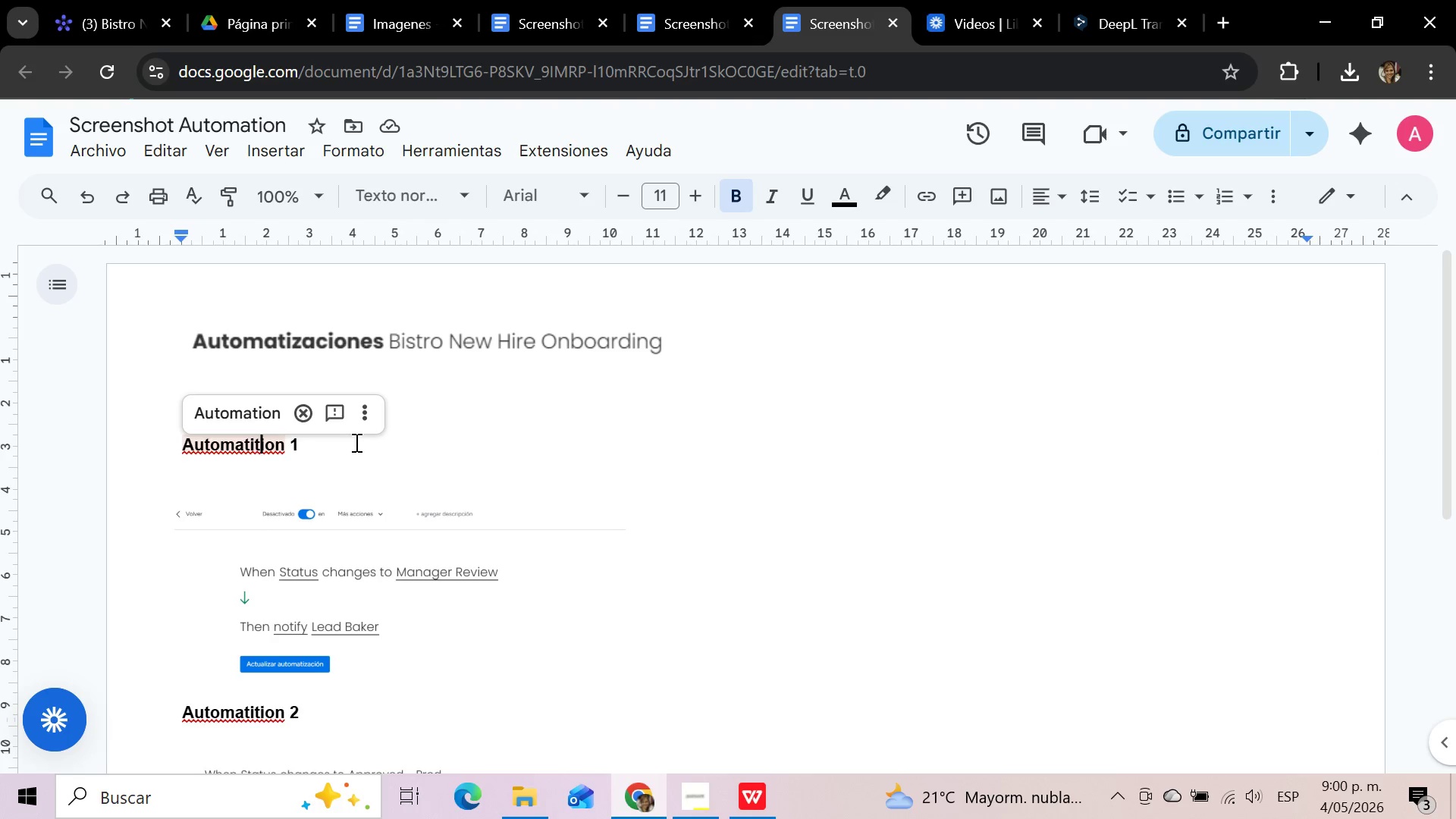 
key(ArrowLeft)
 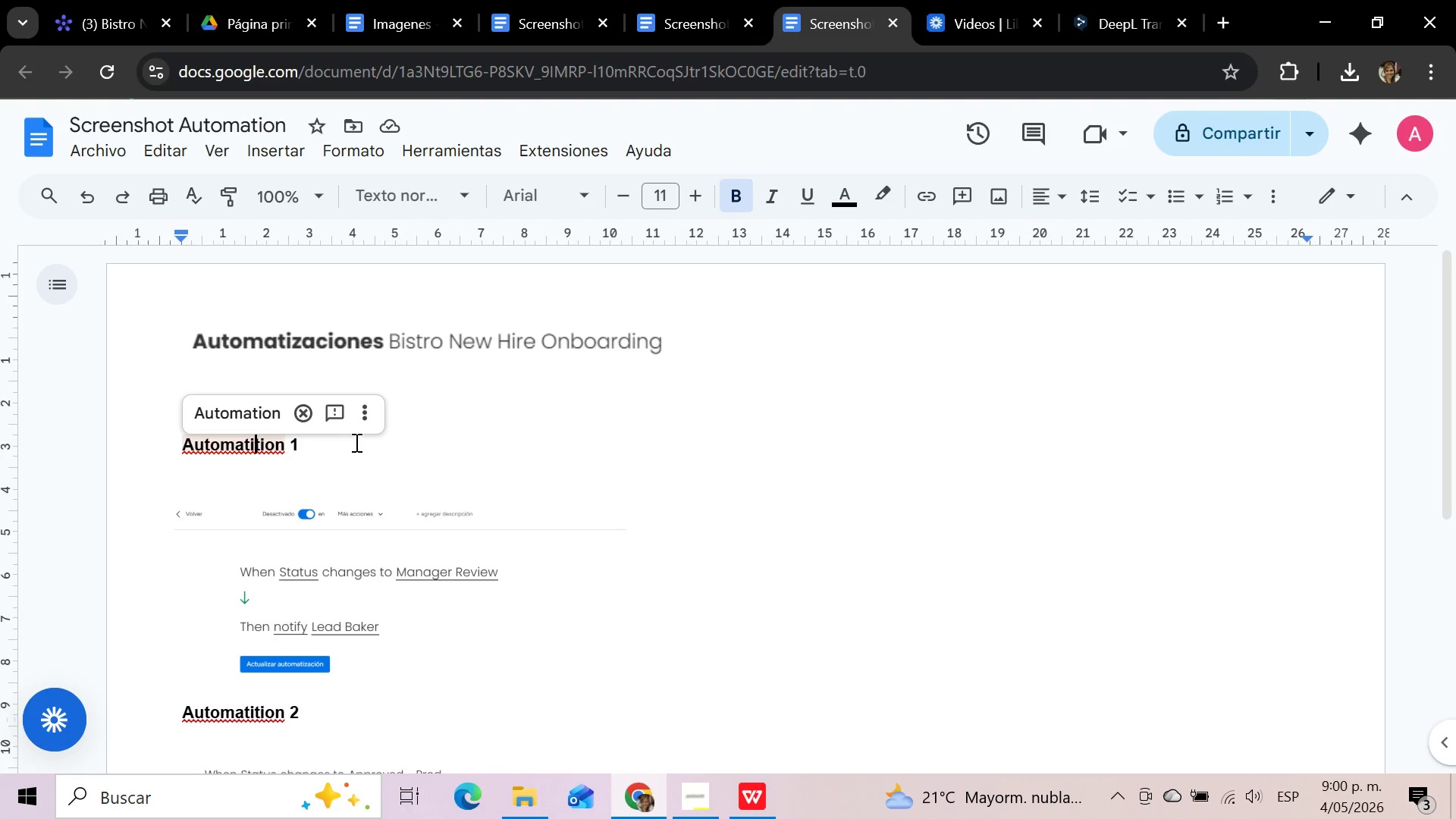 
key(ArrowLeft)
 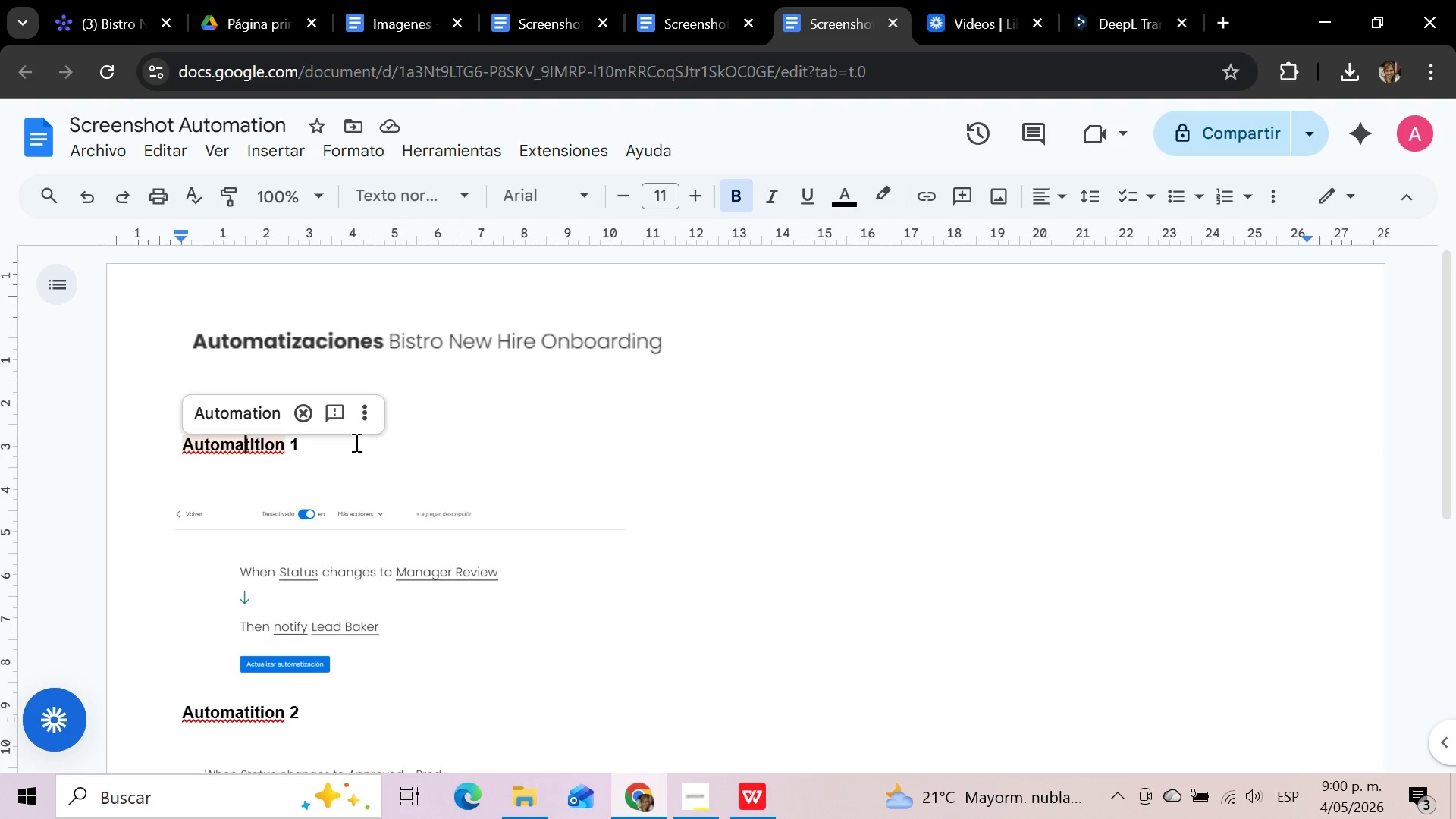 
key(ArrowLeft)
 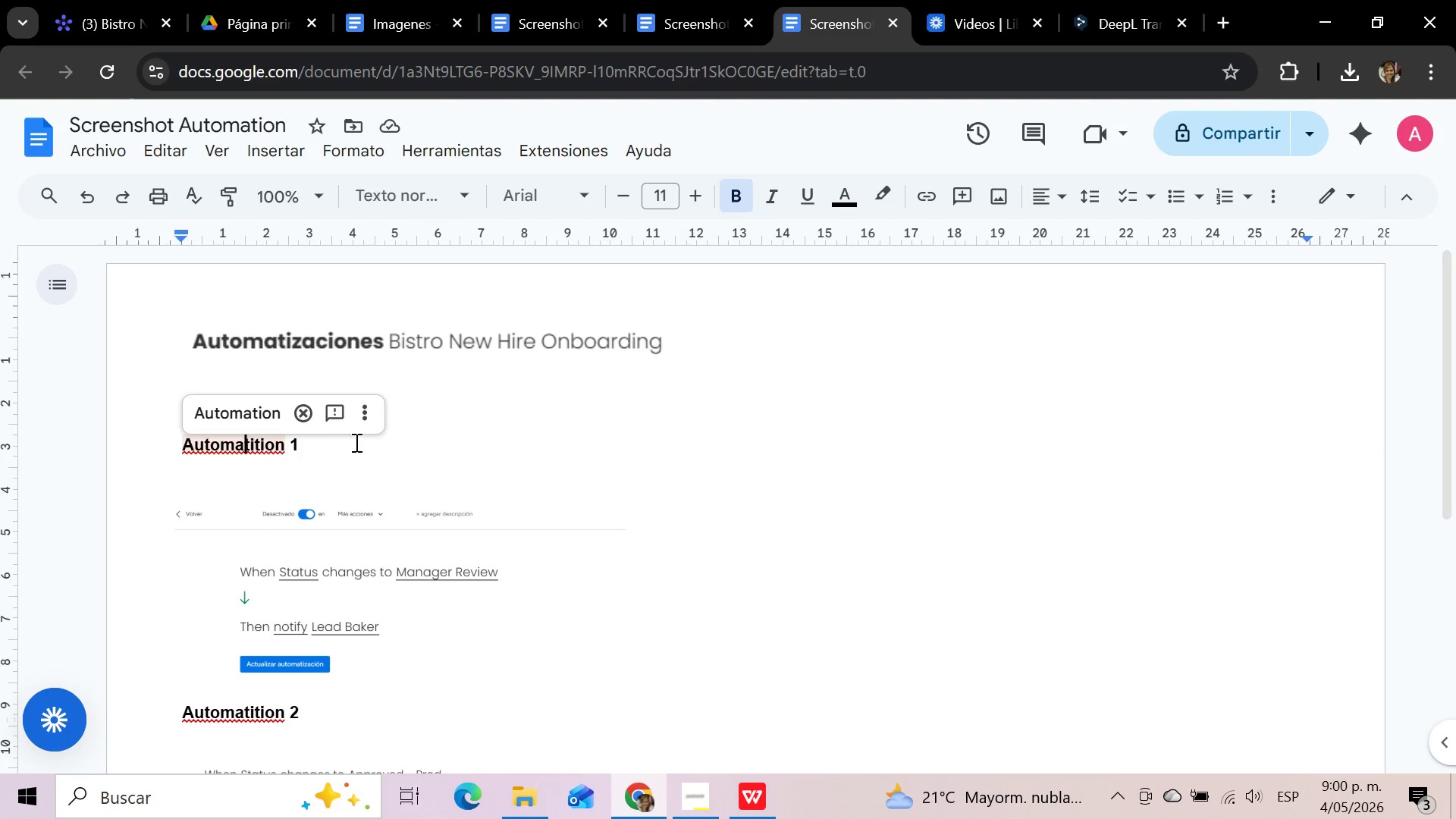 
key(ArrowLeft)
 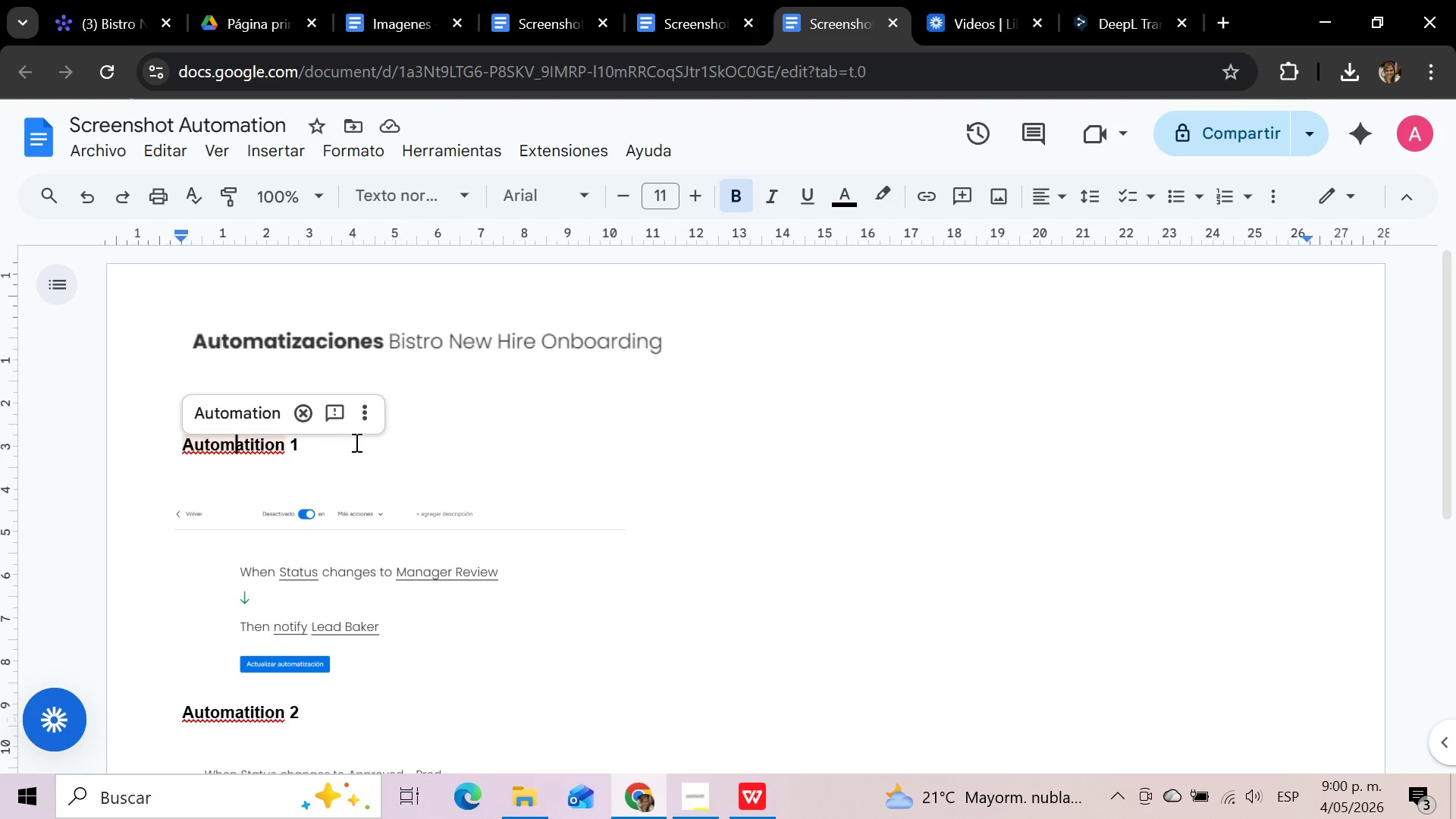 
key(ArrowLeft)
 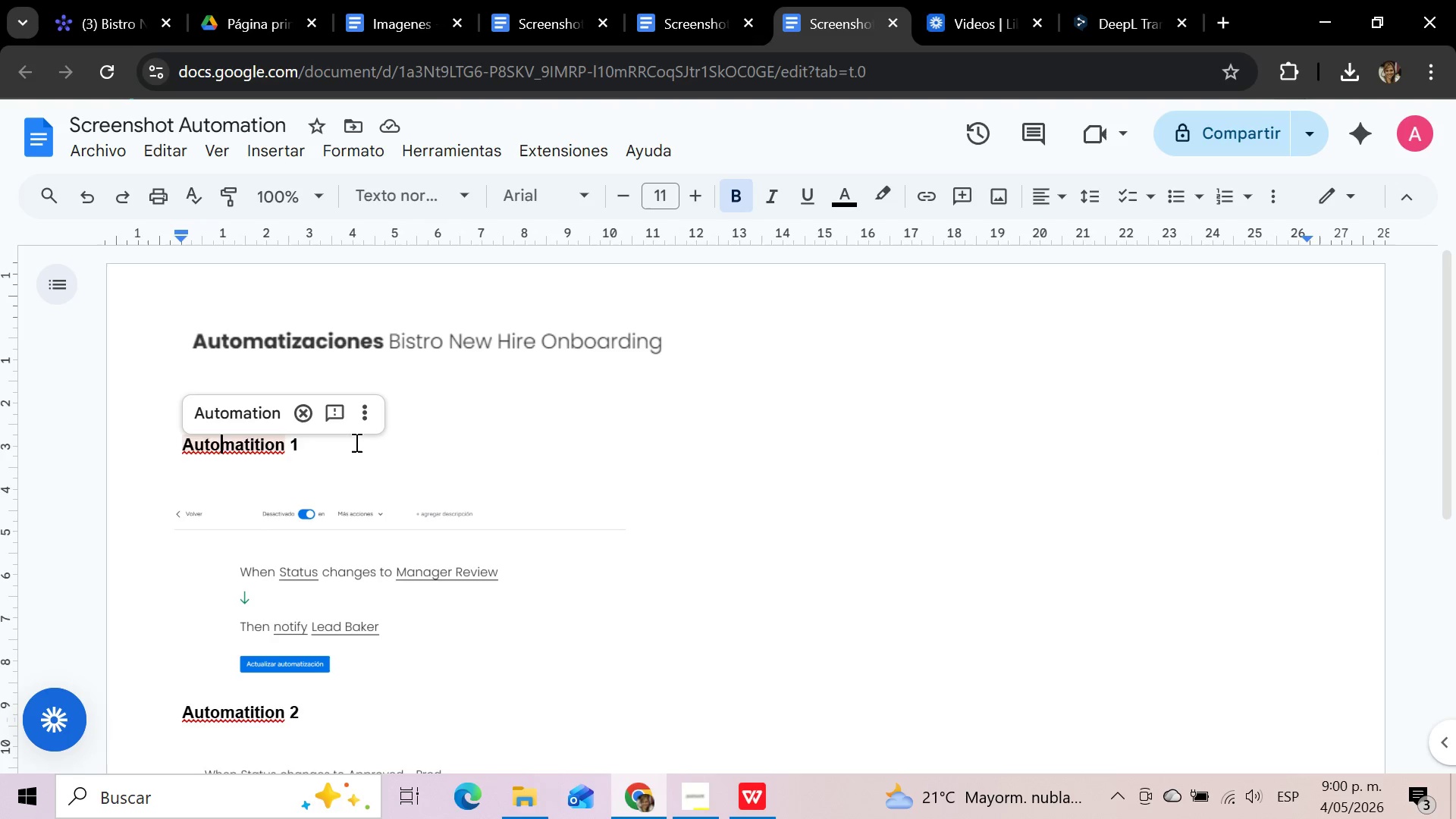 
key(ArrowLeft)
 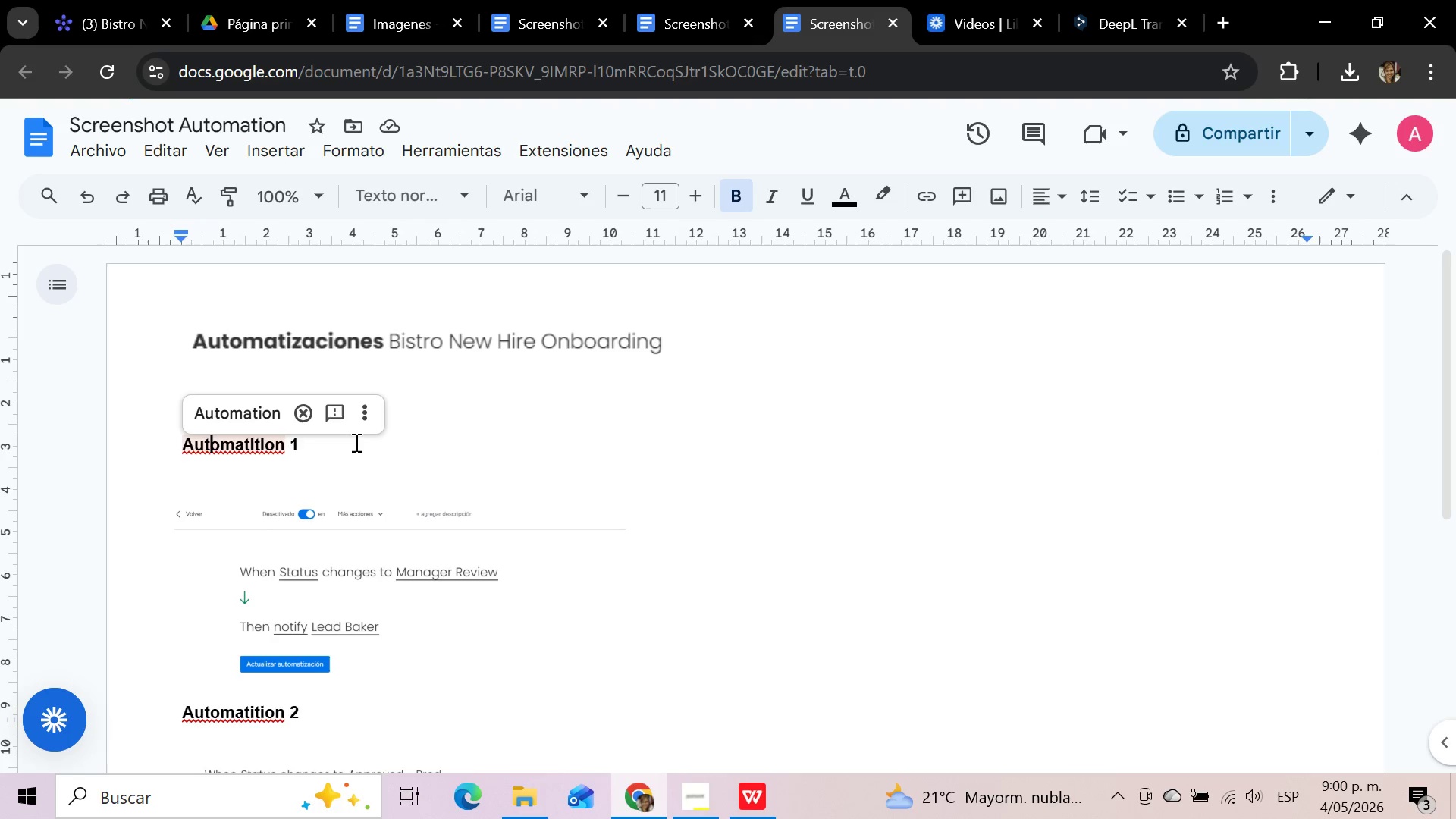 
key(ArrowLeft)
 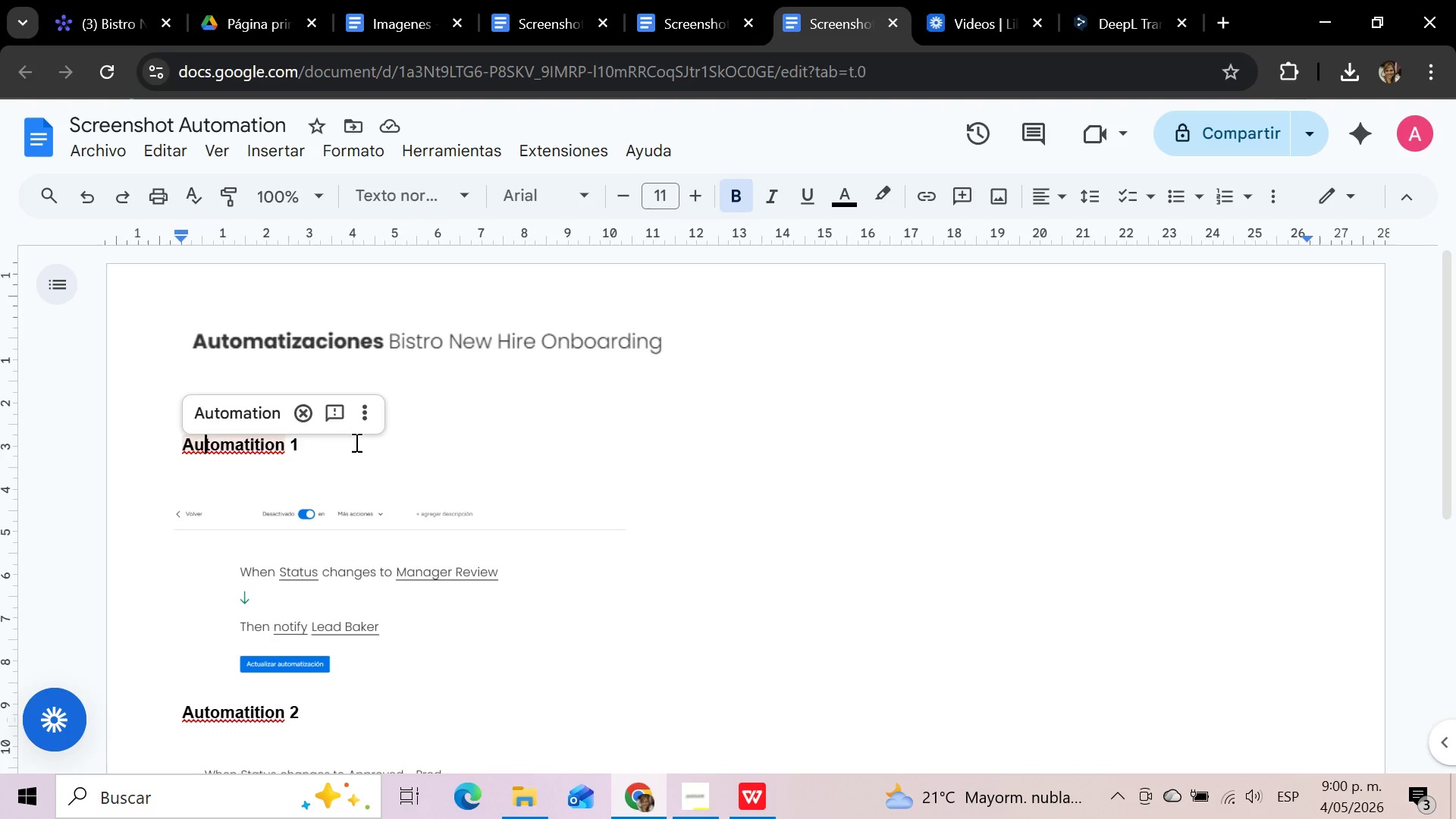 
key(ArrowLeft)
 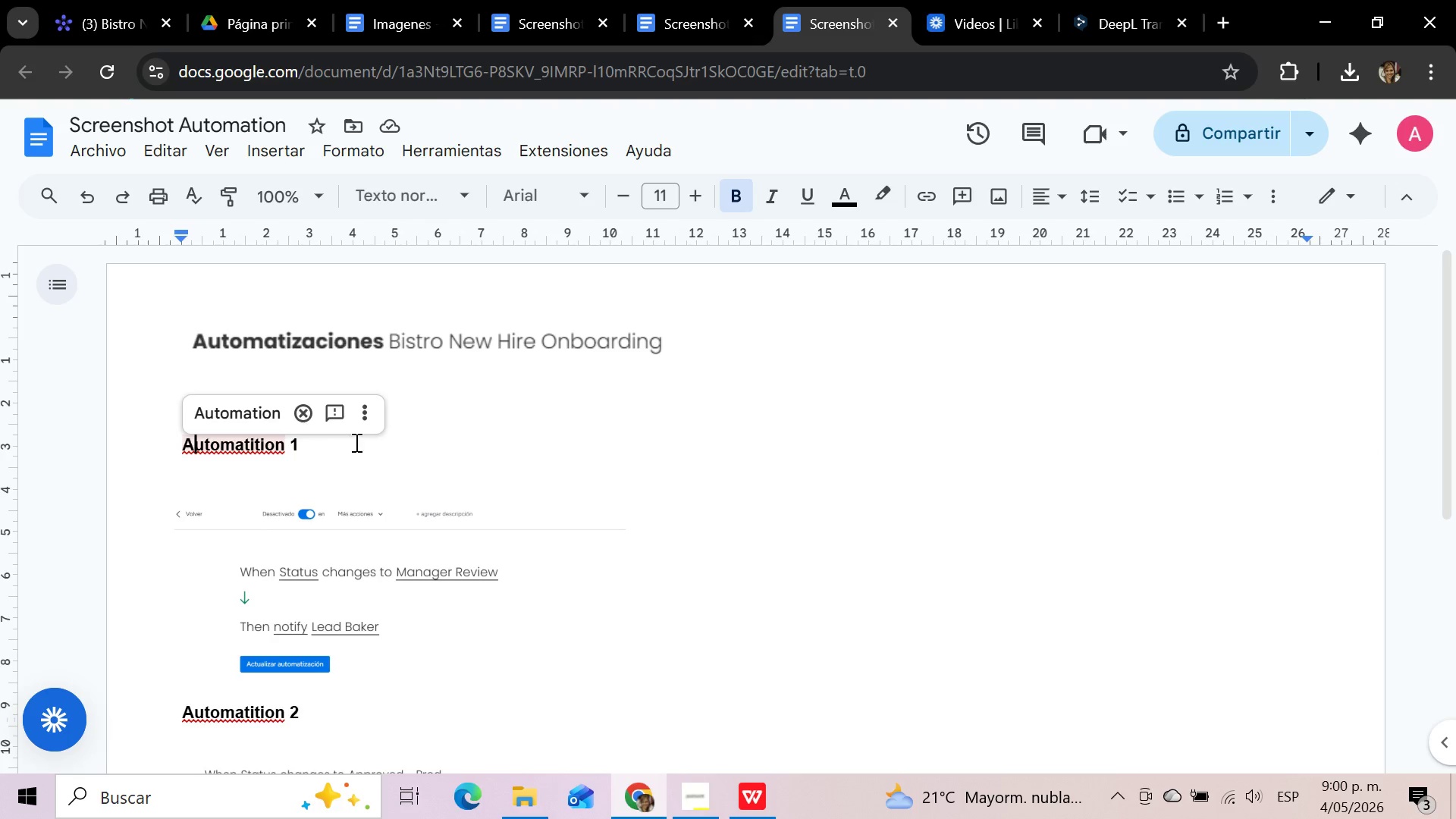 
key(ArrowLeft)
 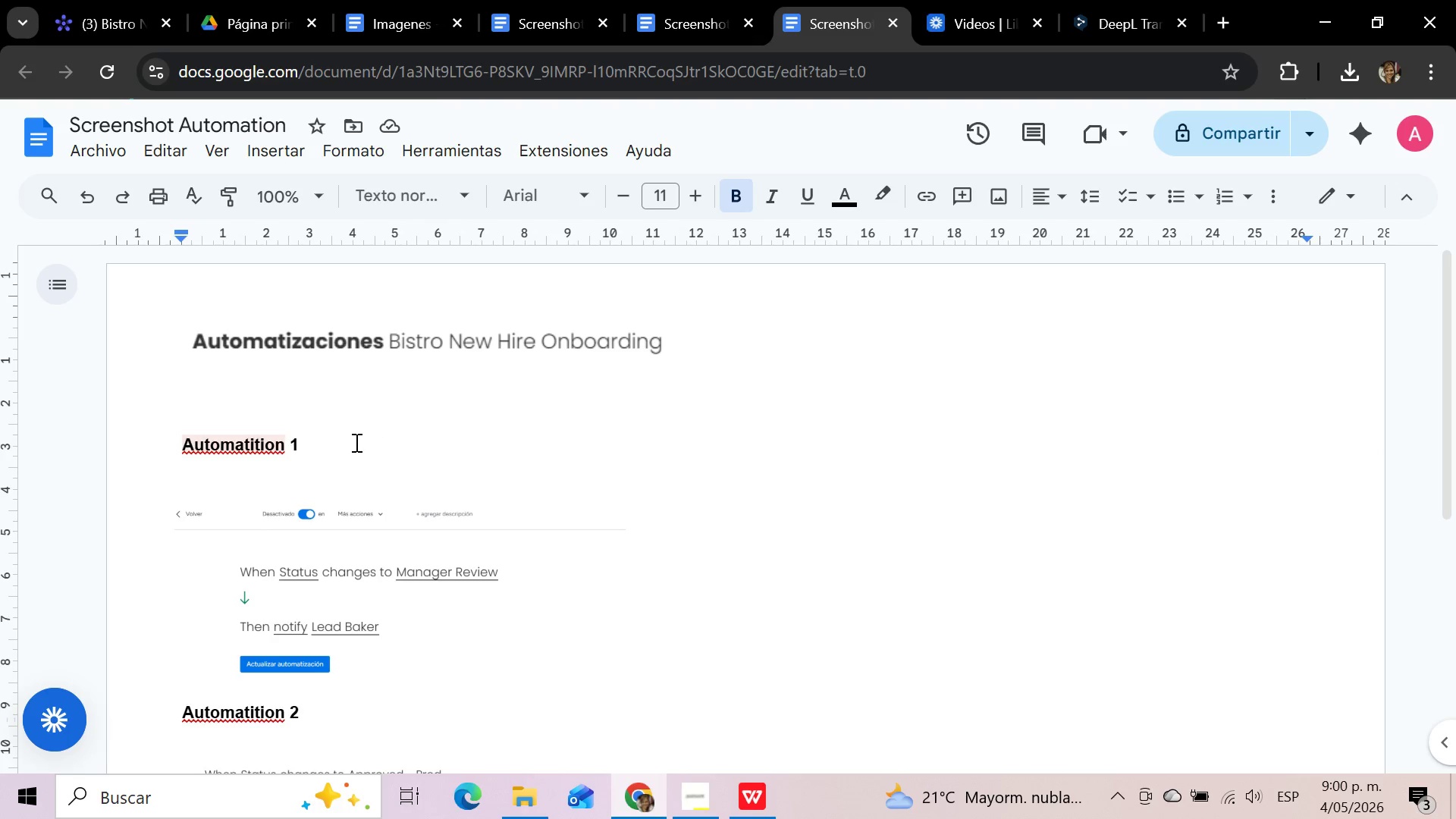 
key(Backspace)
 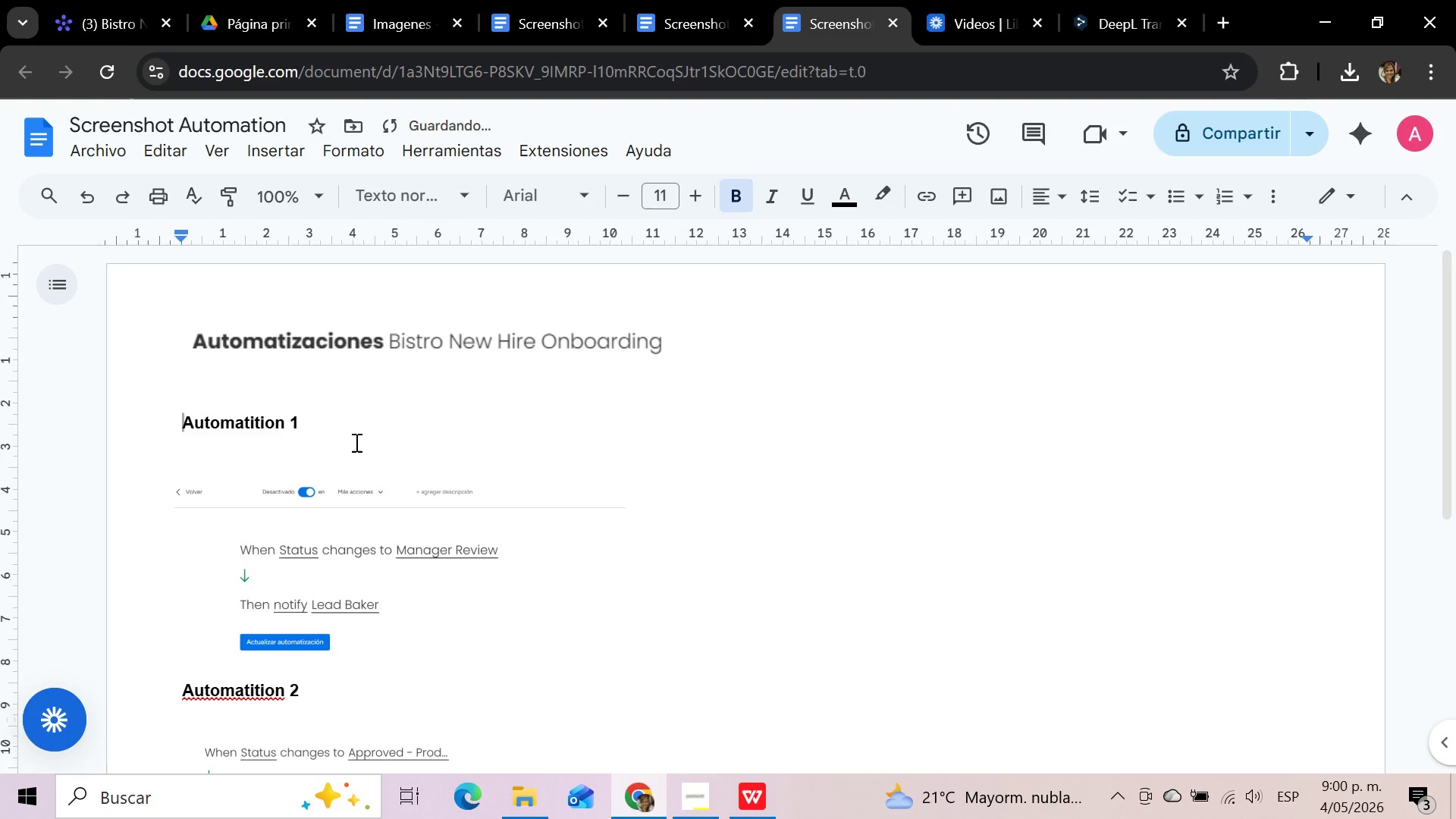 
key(Backspace)
 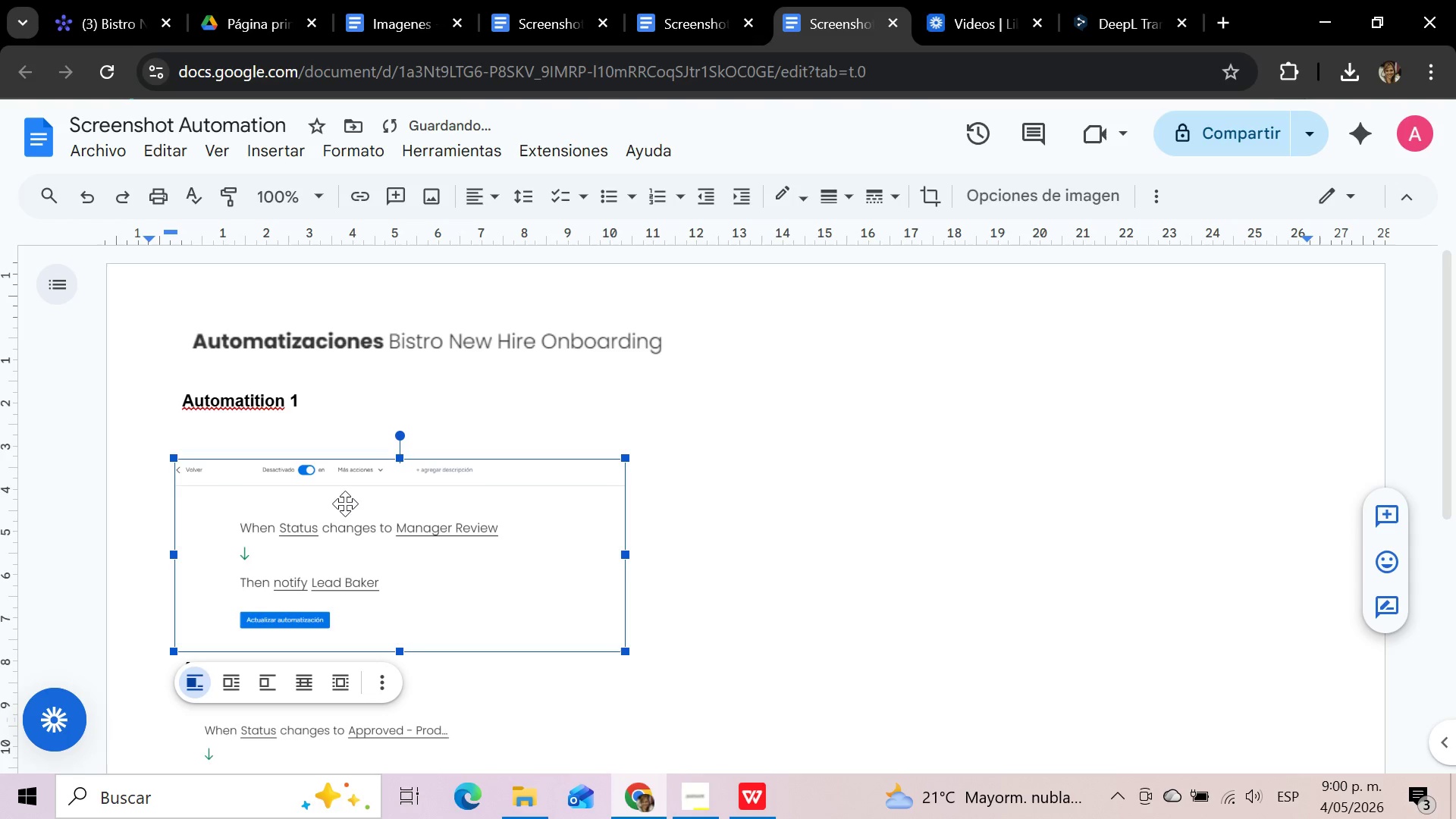 
key(Delete)
 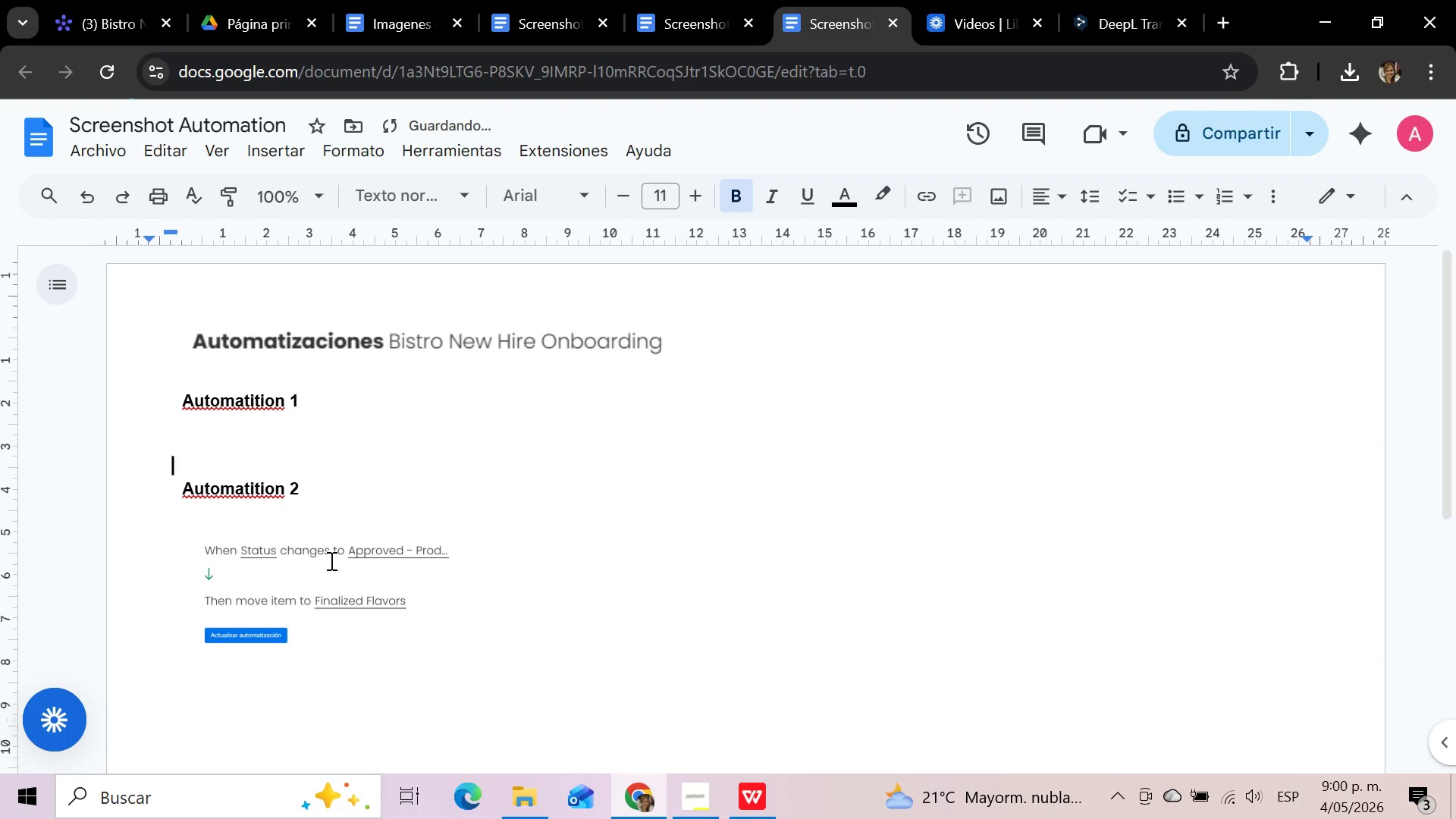 
left_click([303, 635])
 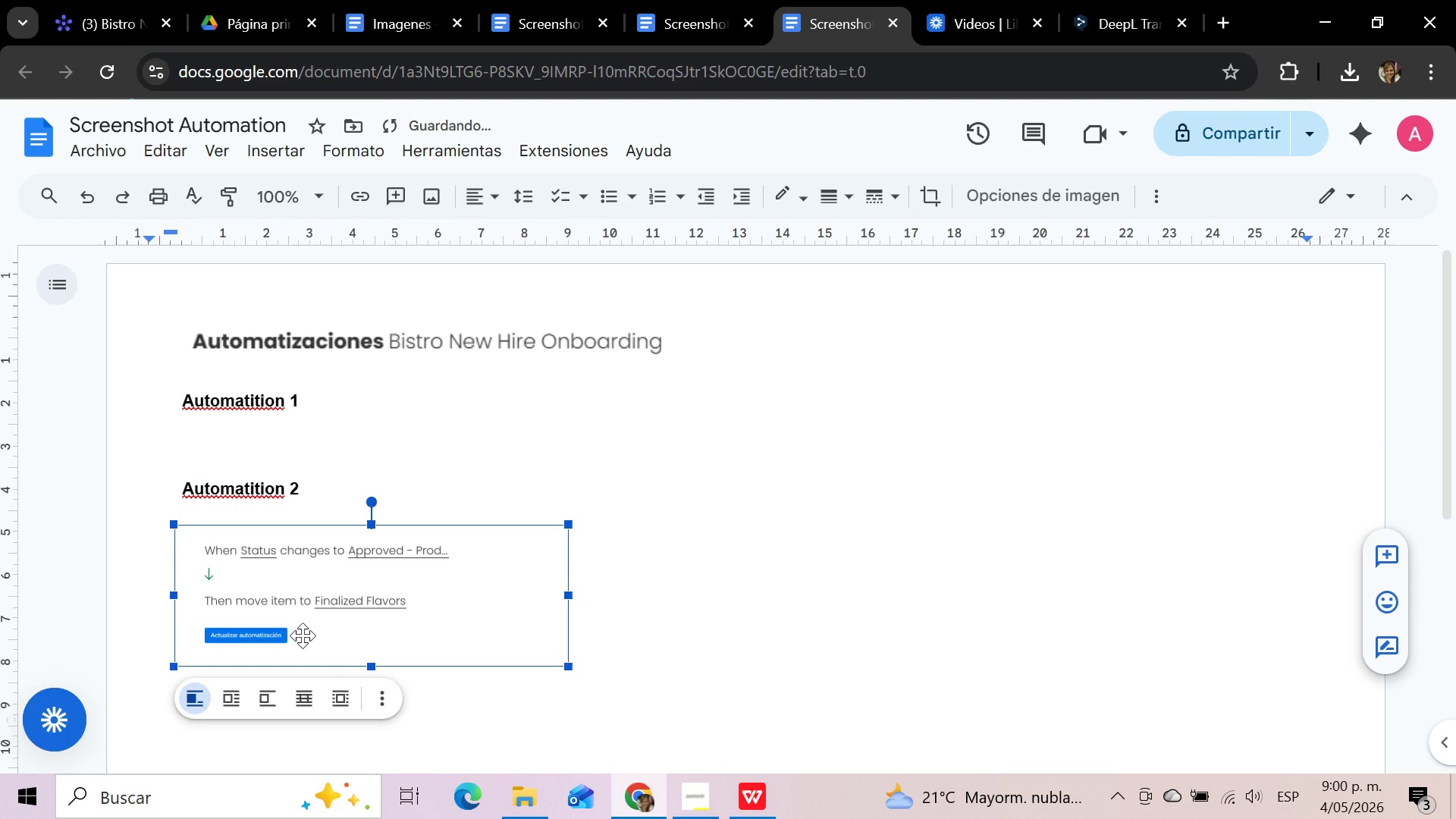 
key(Delete)
 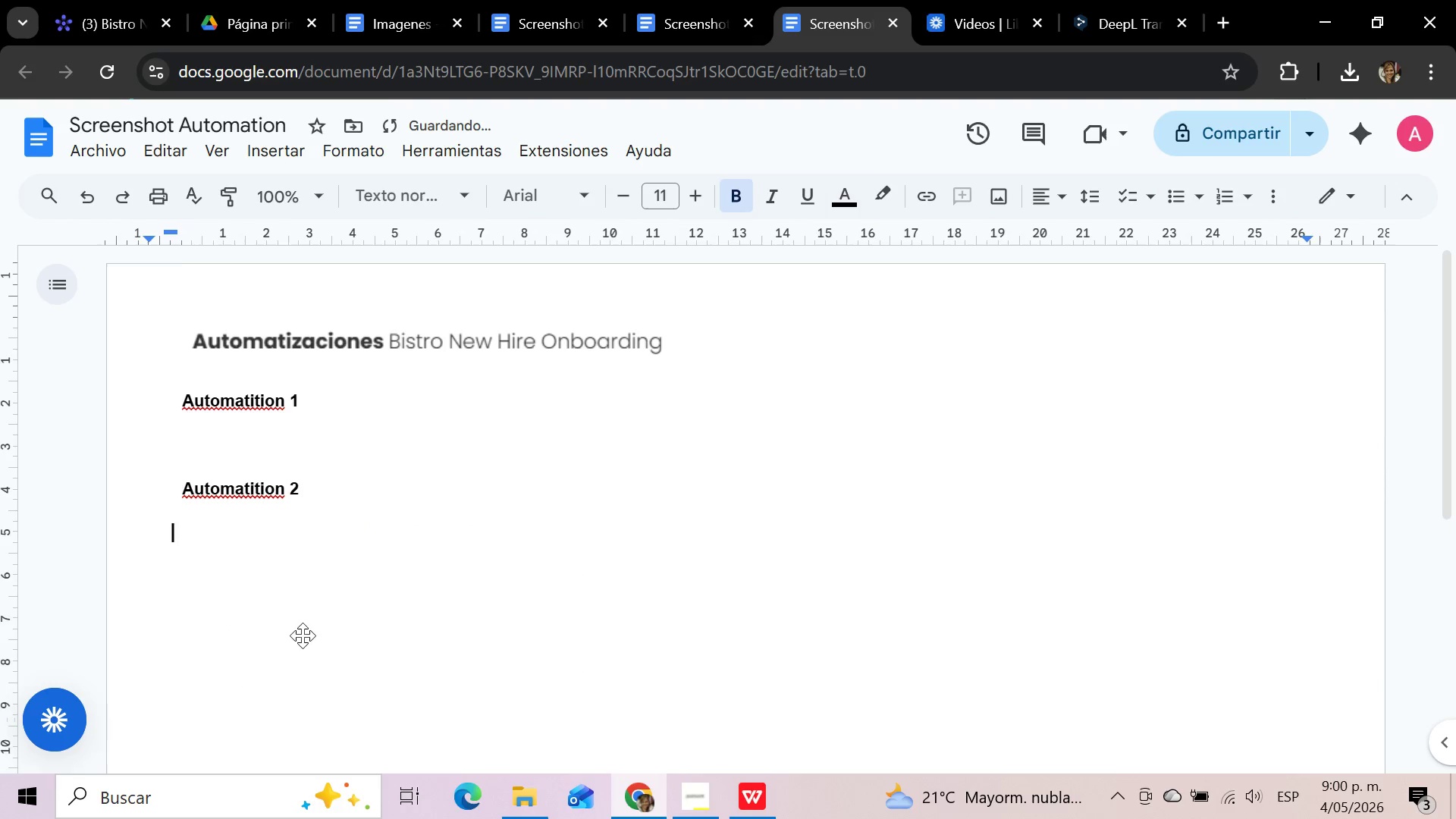 
scroll: coordinate [303, 635], scroll_direction: up, amount: 1.0
 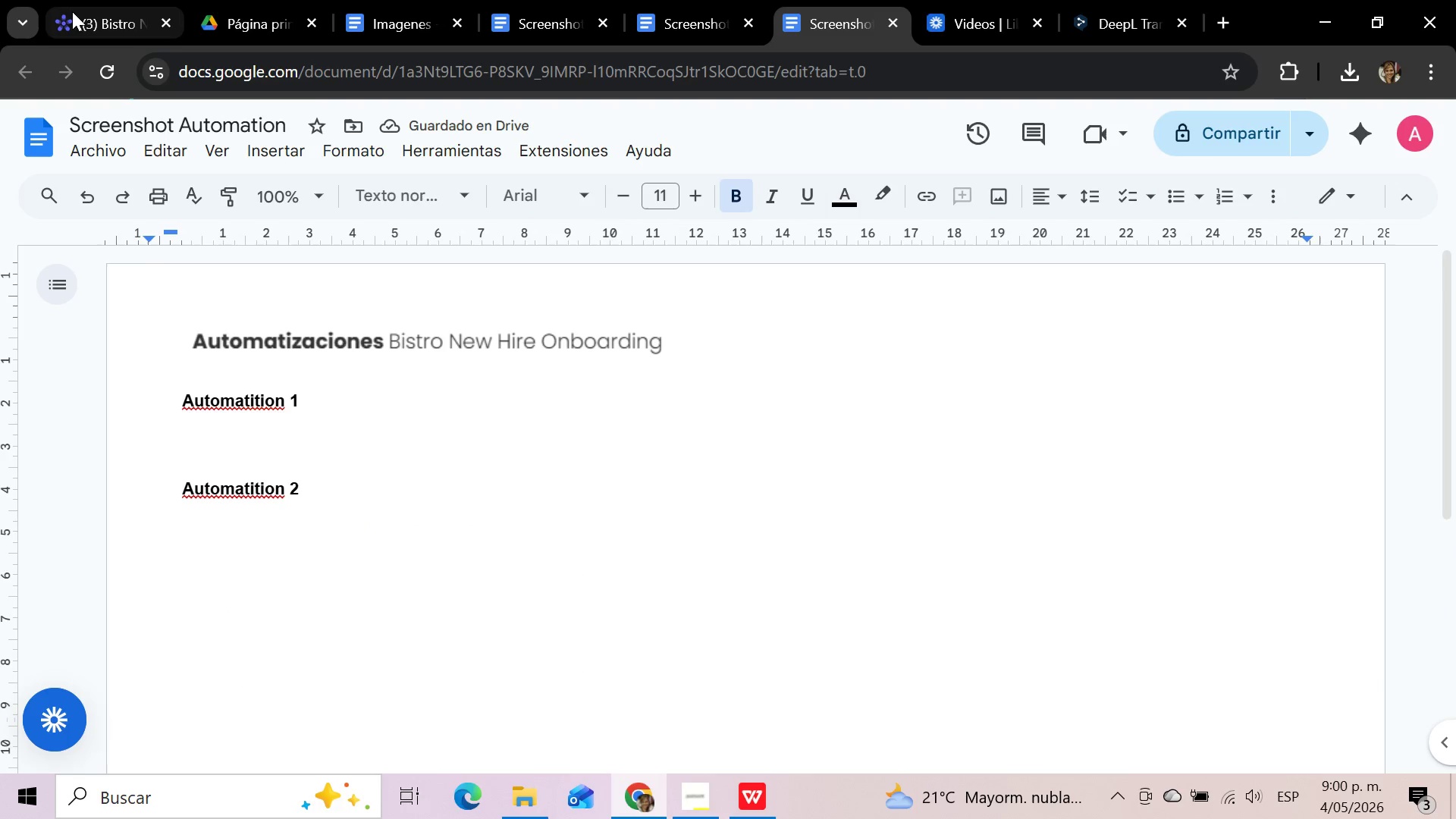 
left_click([80, 11])
 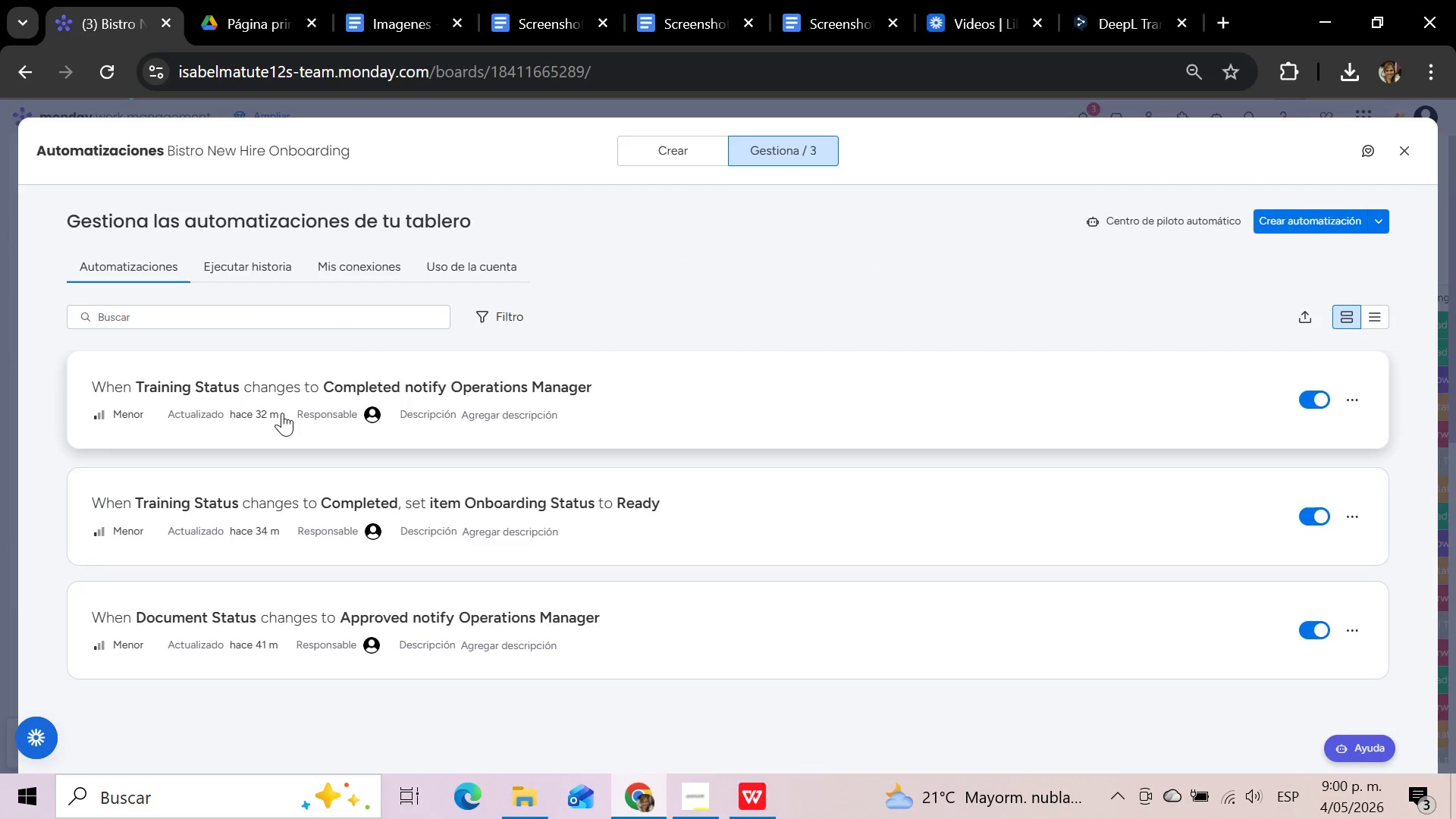 
left_click([282, 413])
 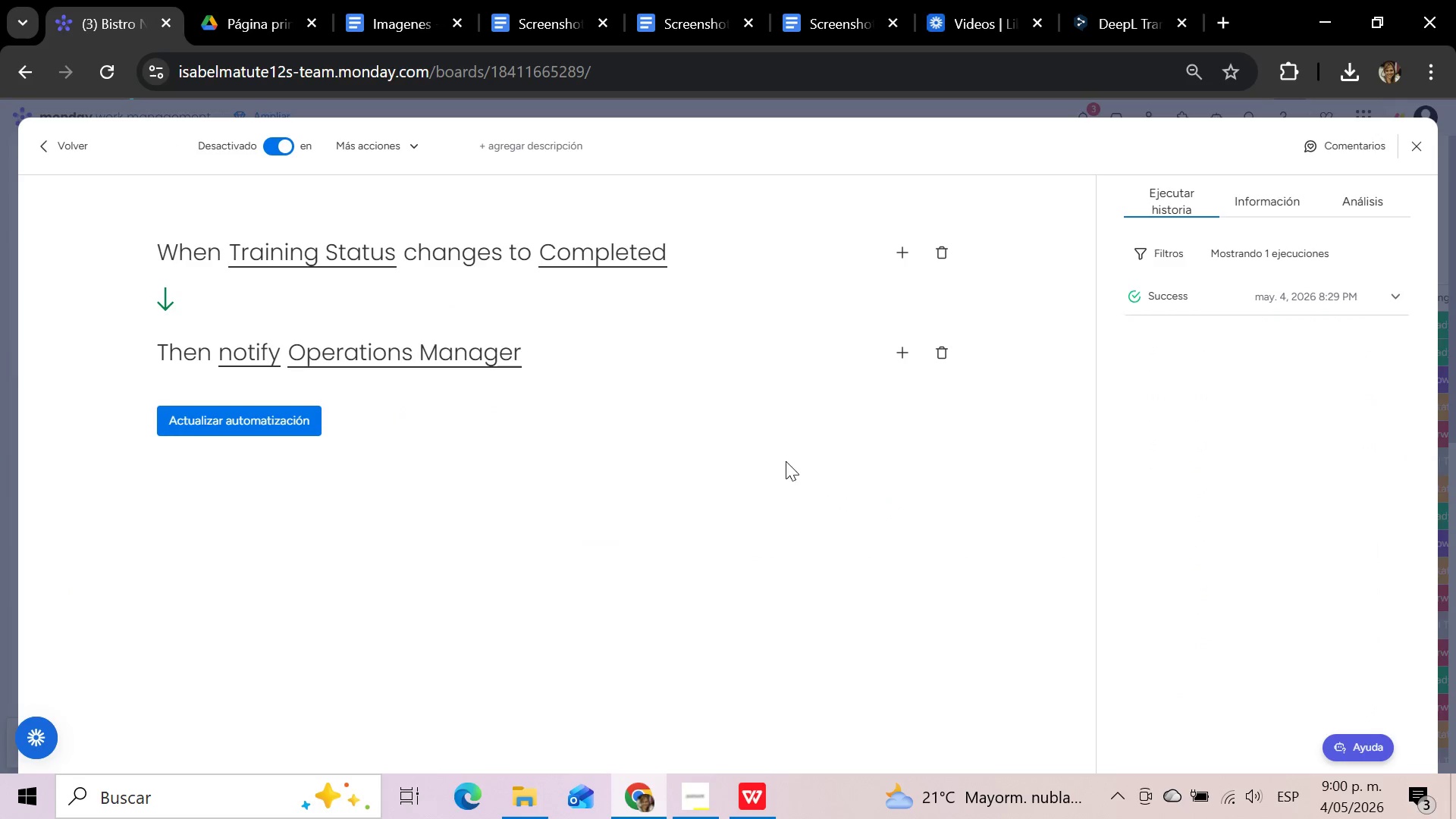 
wait(6.36)
 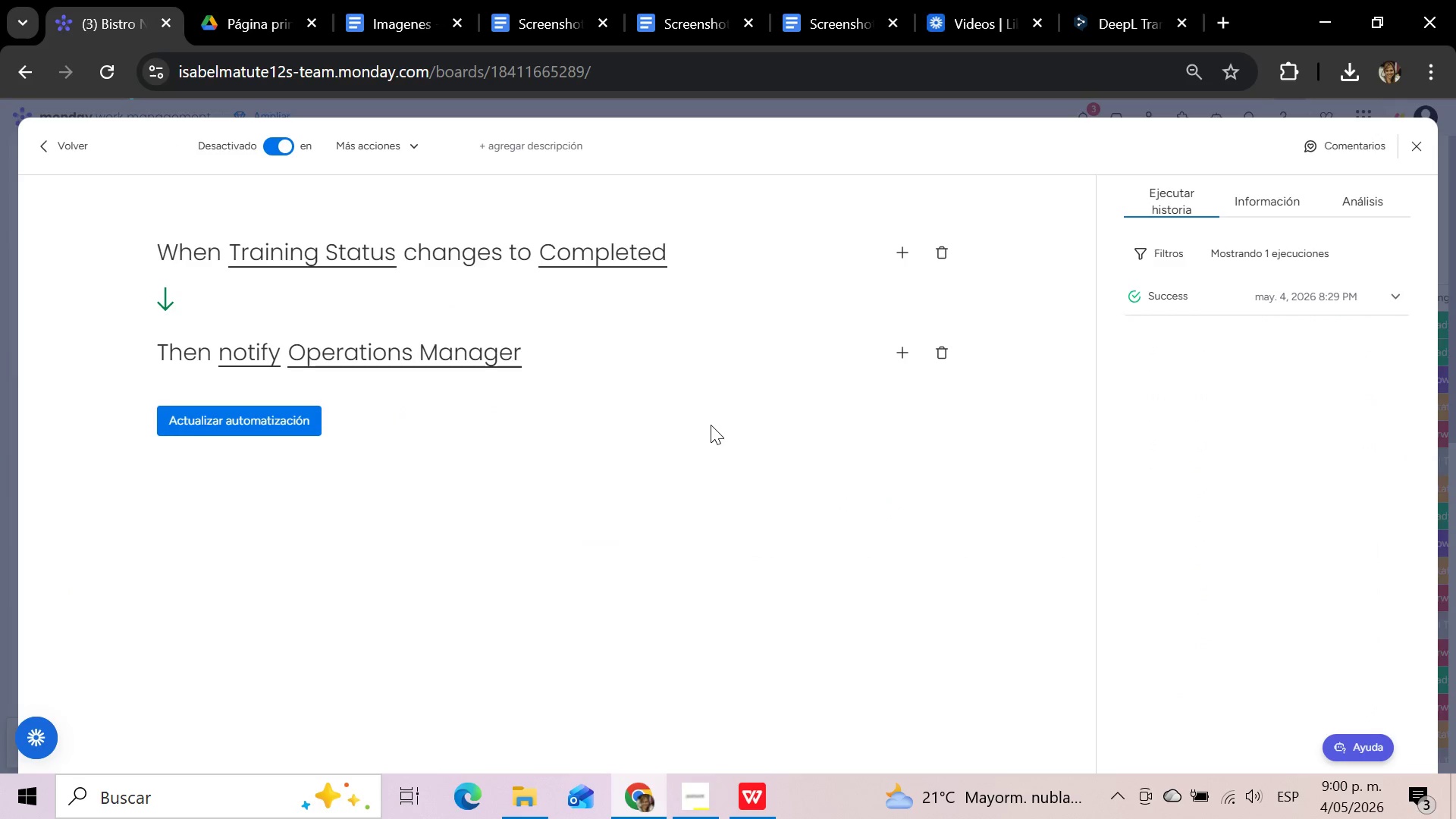 
key(Meta+Shift+S)
 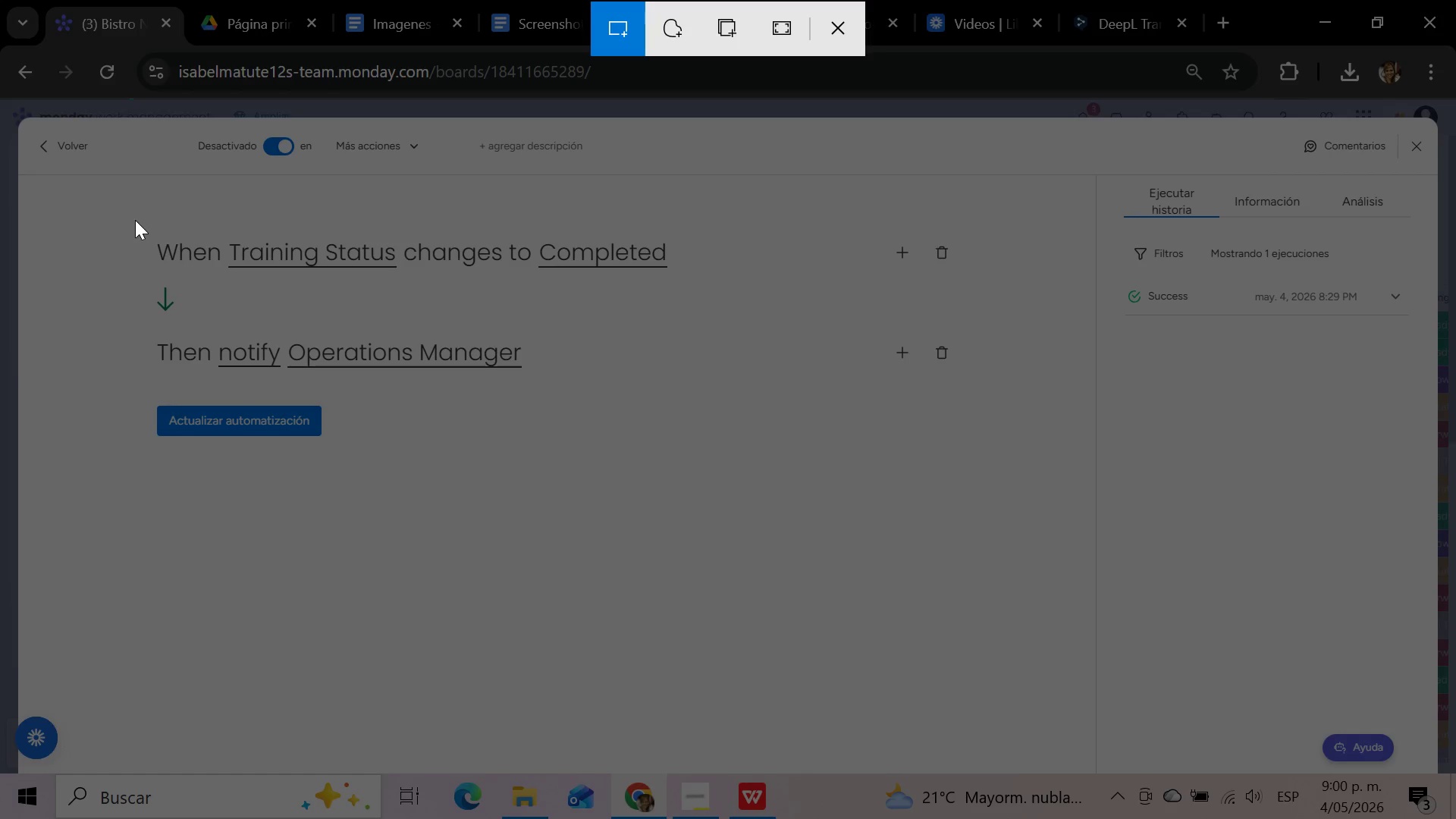 
wait(5.98)
 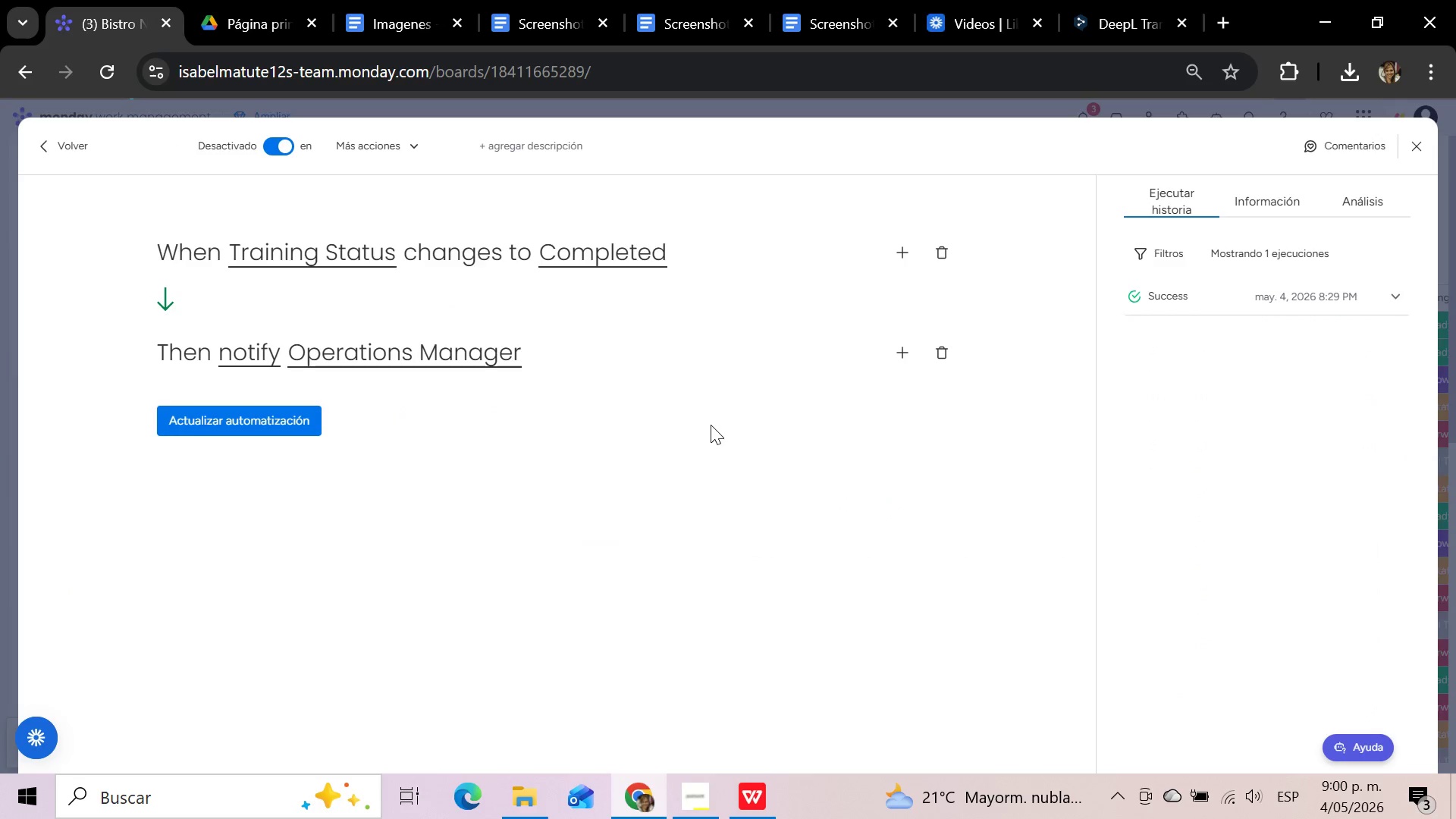 
left_click_drag(start_coordinate=[127, 221], to_coordinate=[714, 469])
 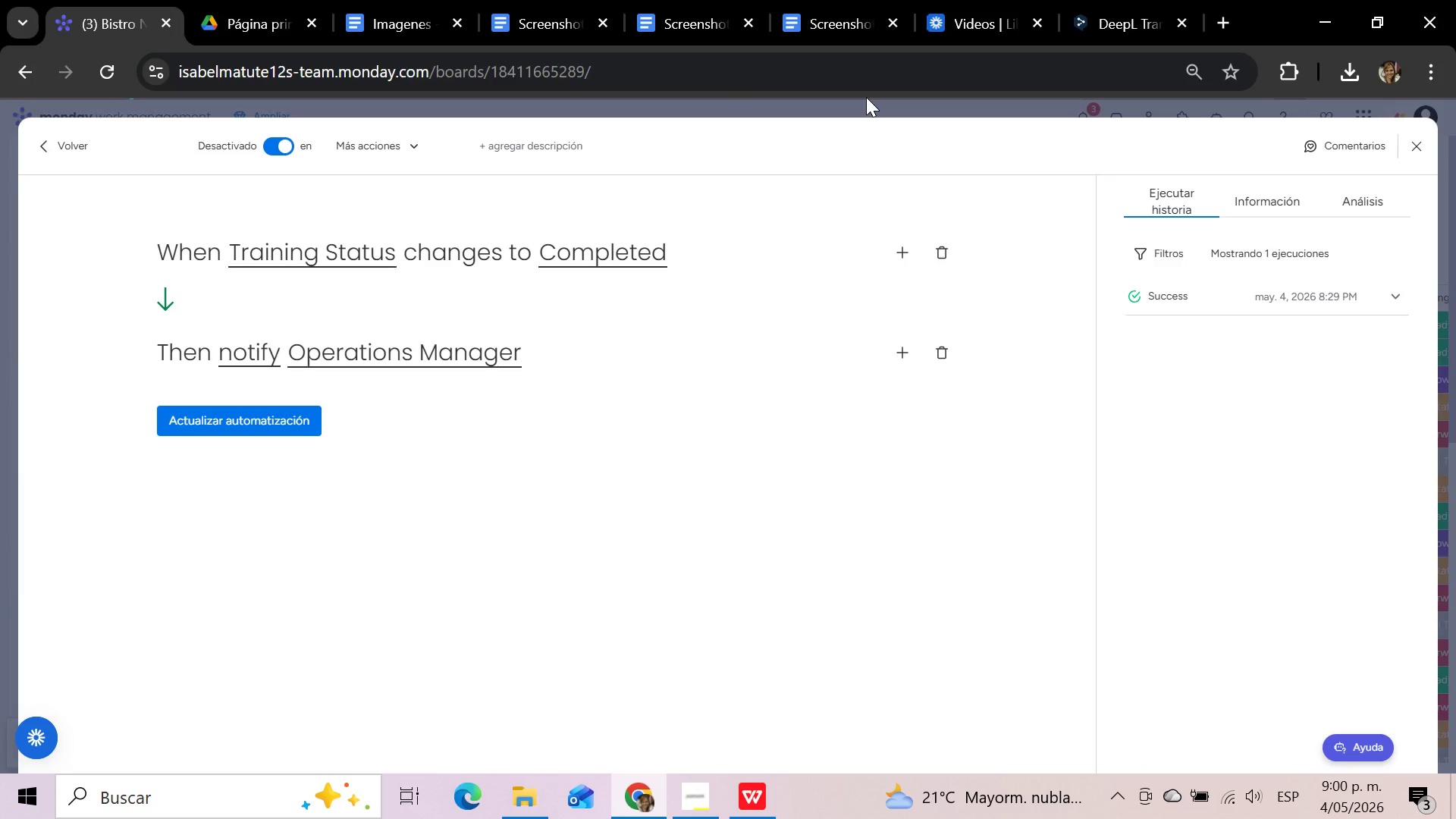 
left_click([882, 24])
 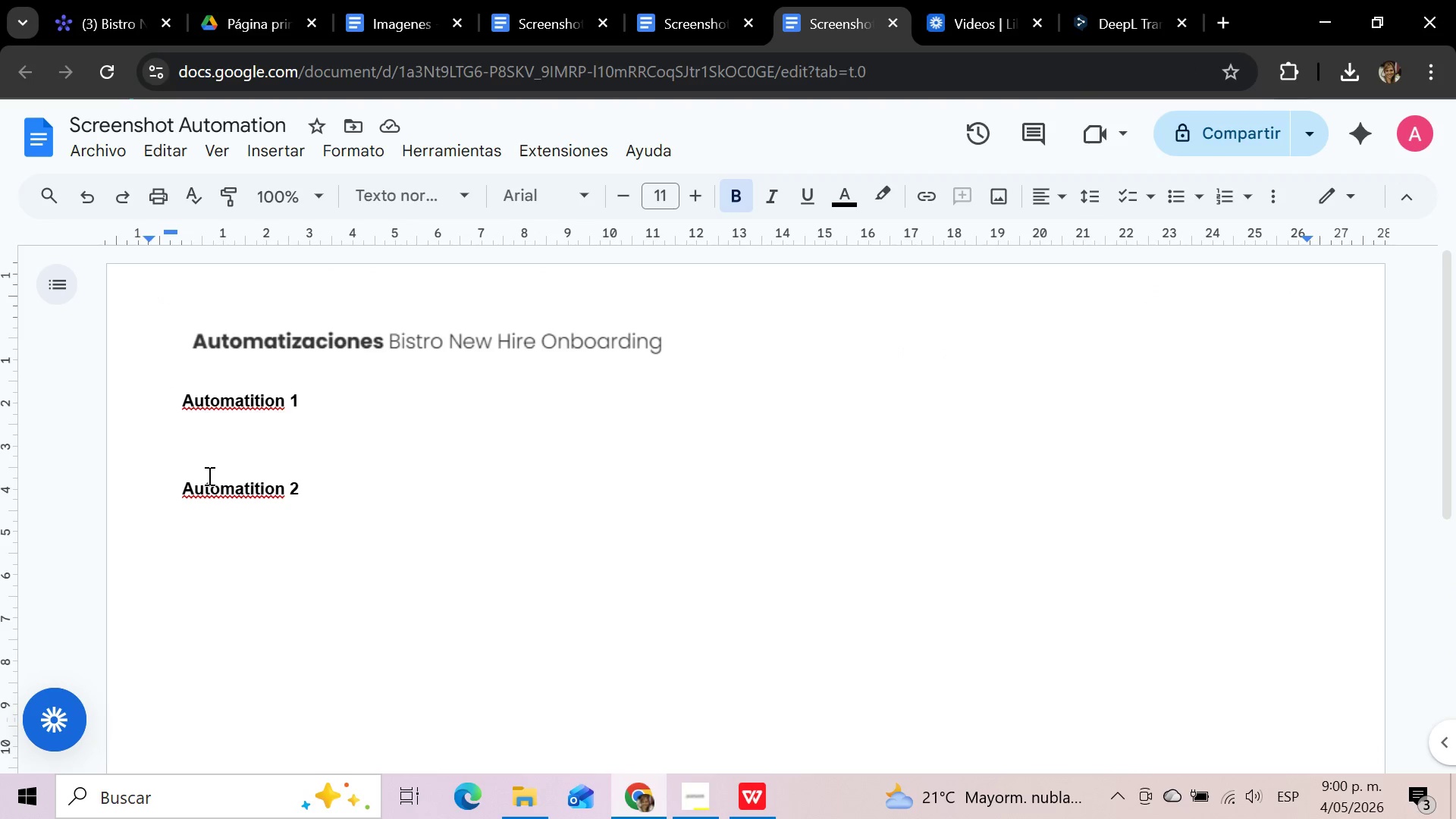 
left_click([209, 441])
 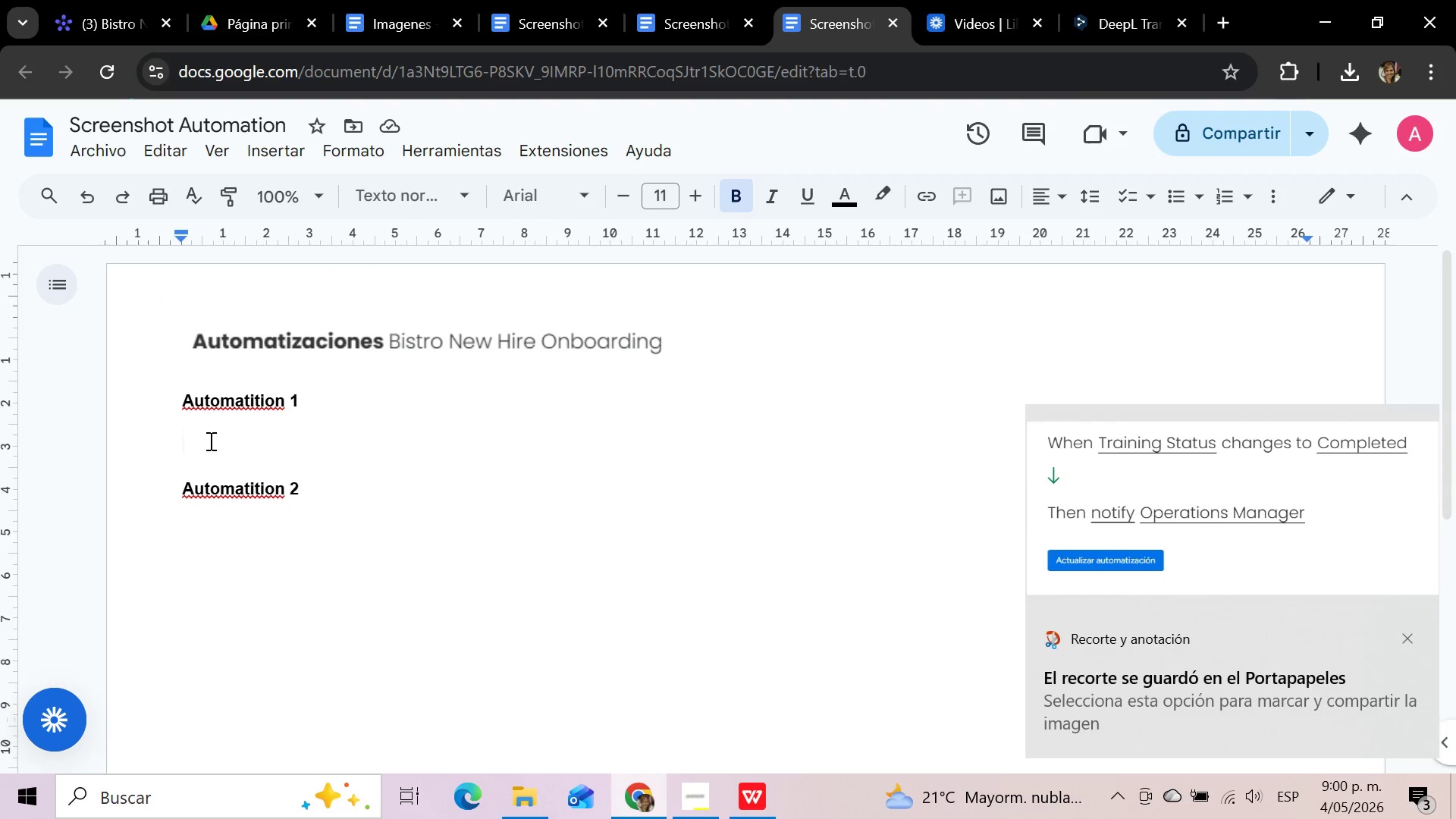 
key(Control+V)
 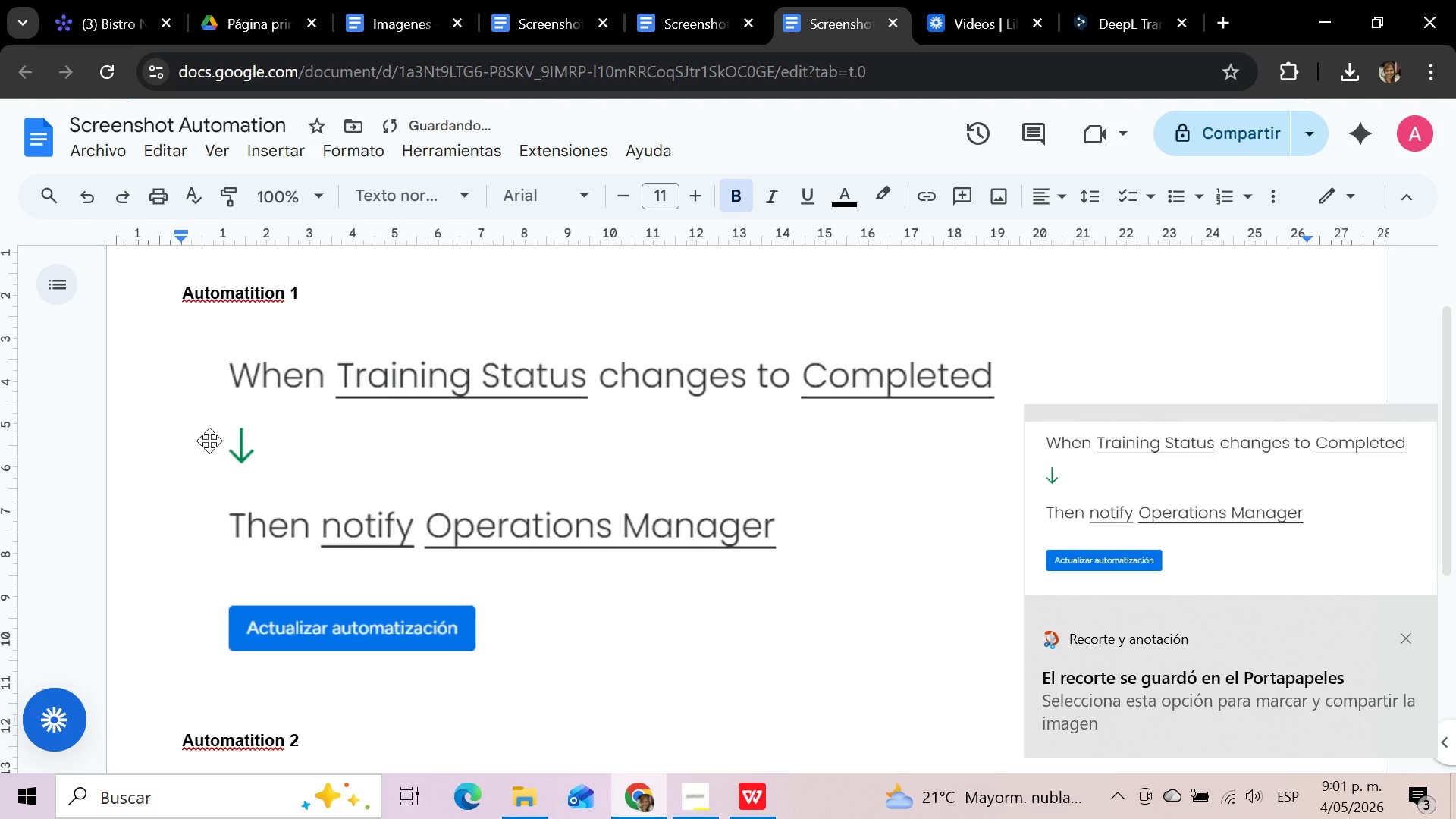 
left_click([270, 442])
 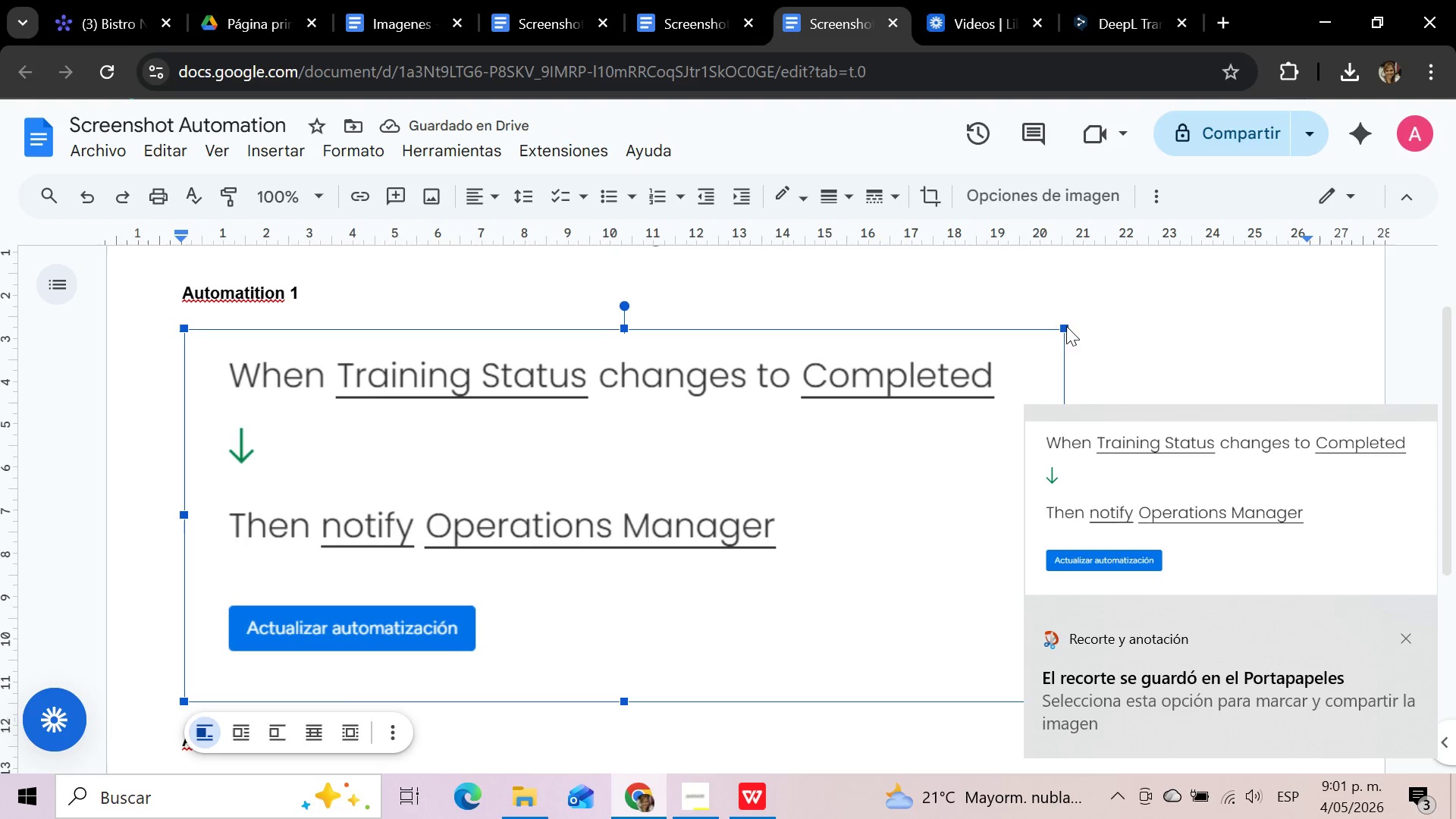 
left_click_drag(start_coordinate=[1064, 325], to_coordinate=[375, 483])
 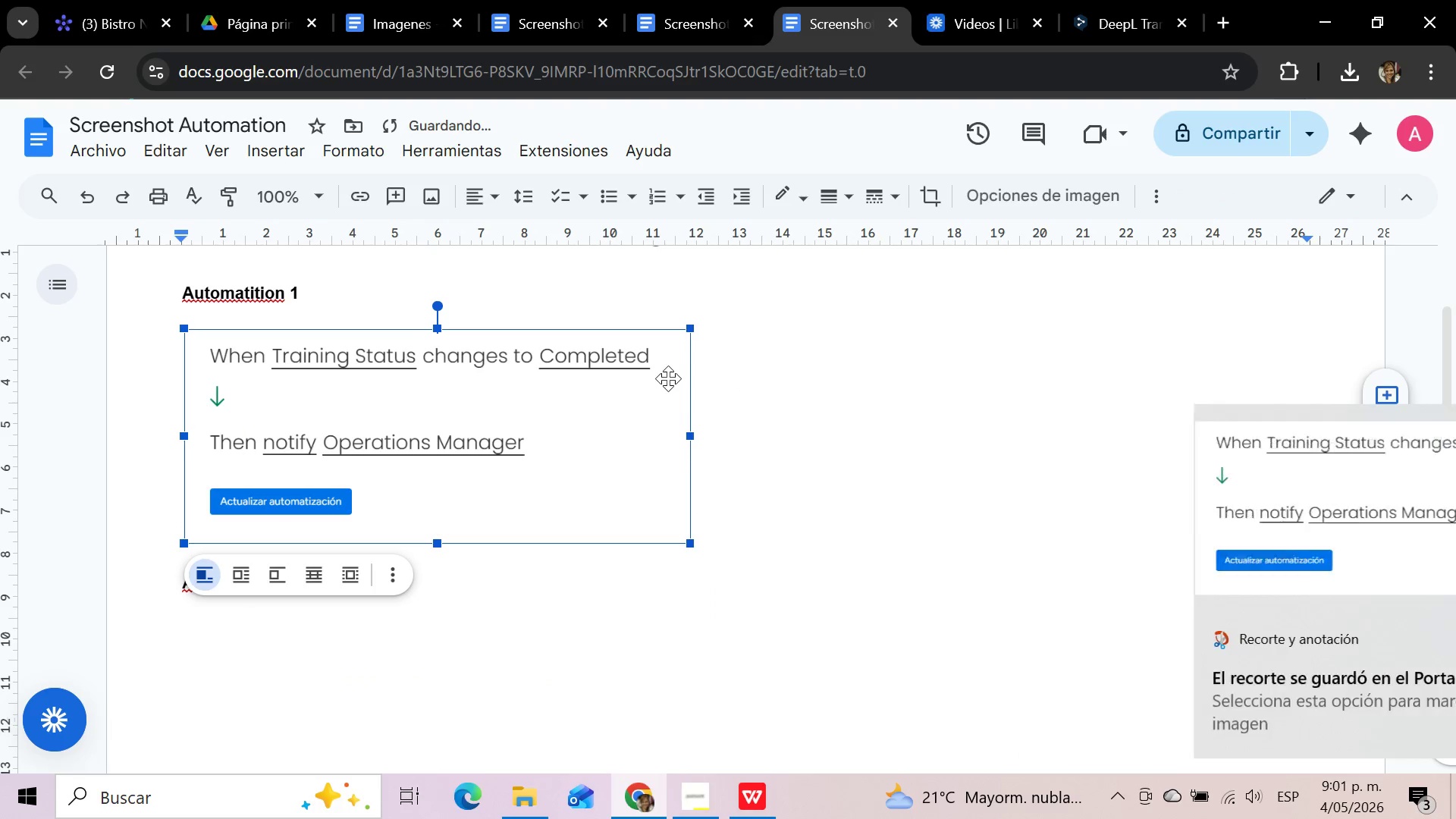 
left_click([737, 531])
 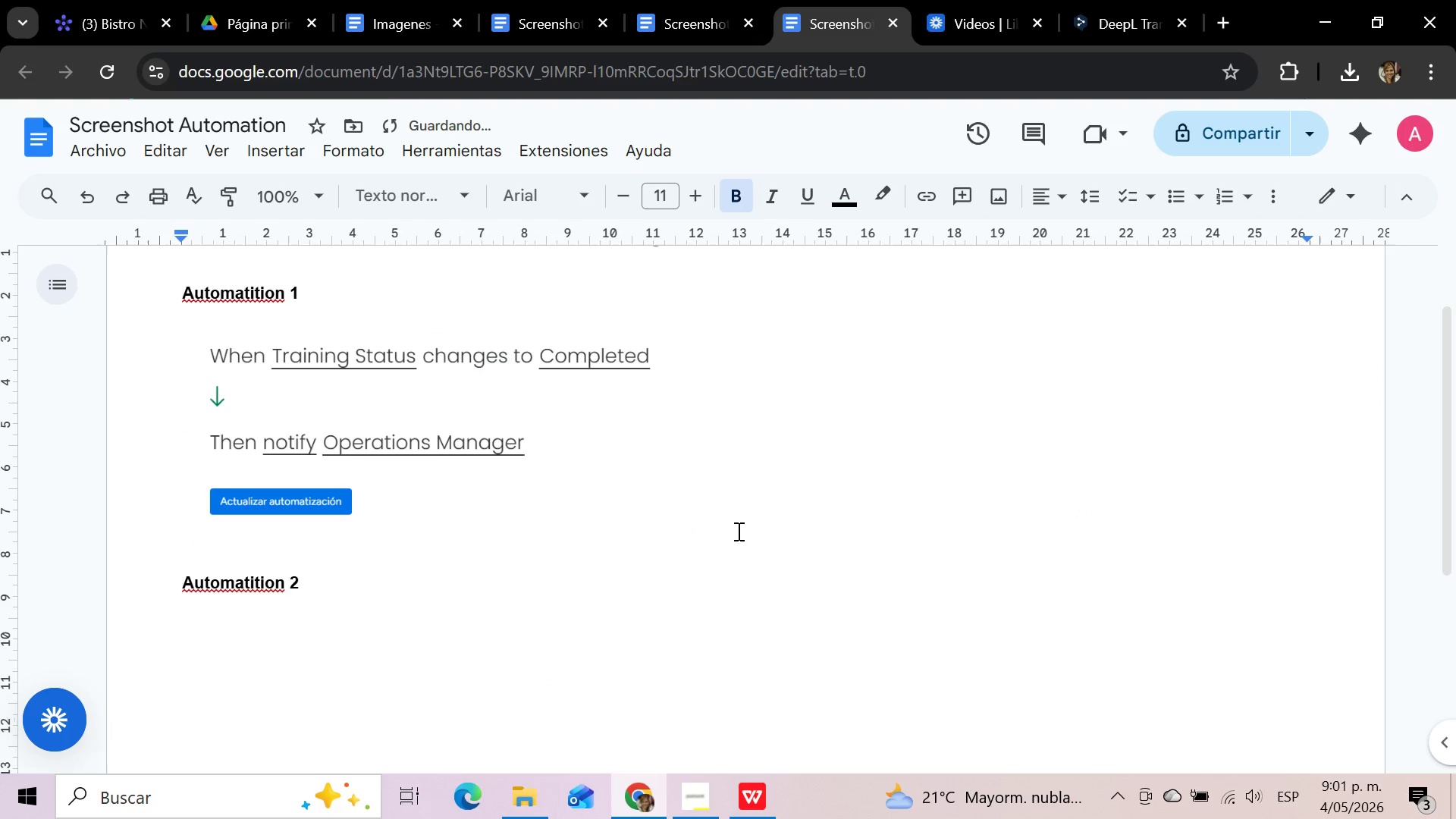 
key(Space)
 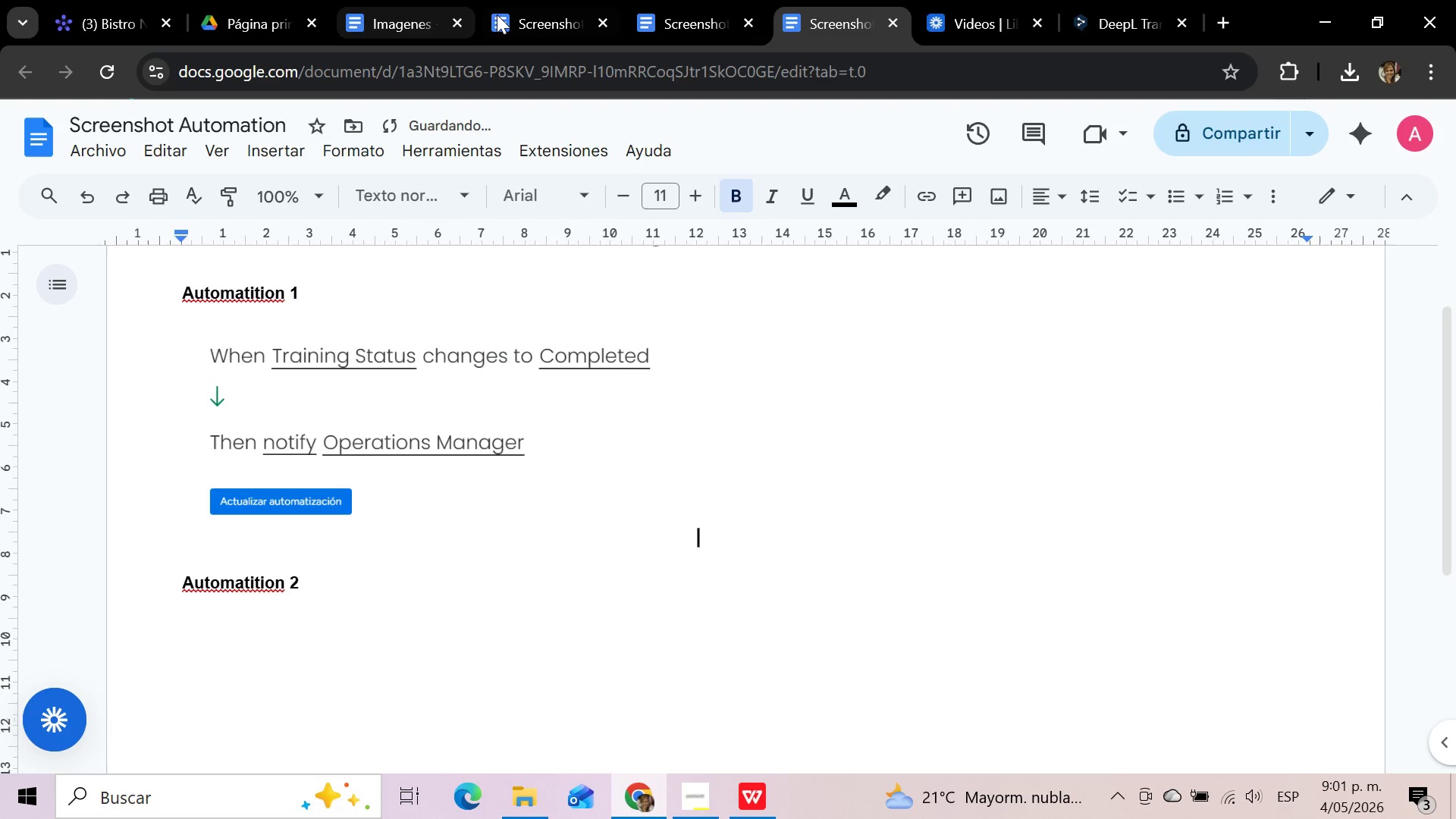 
left_click([117, 26])
 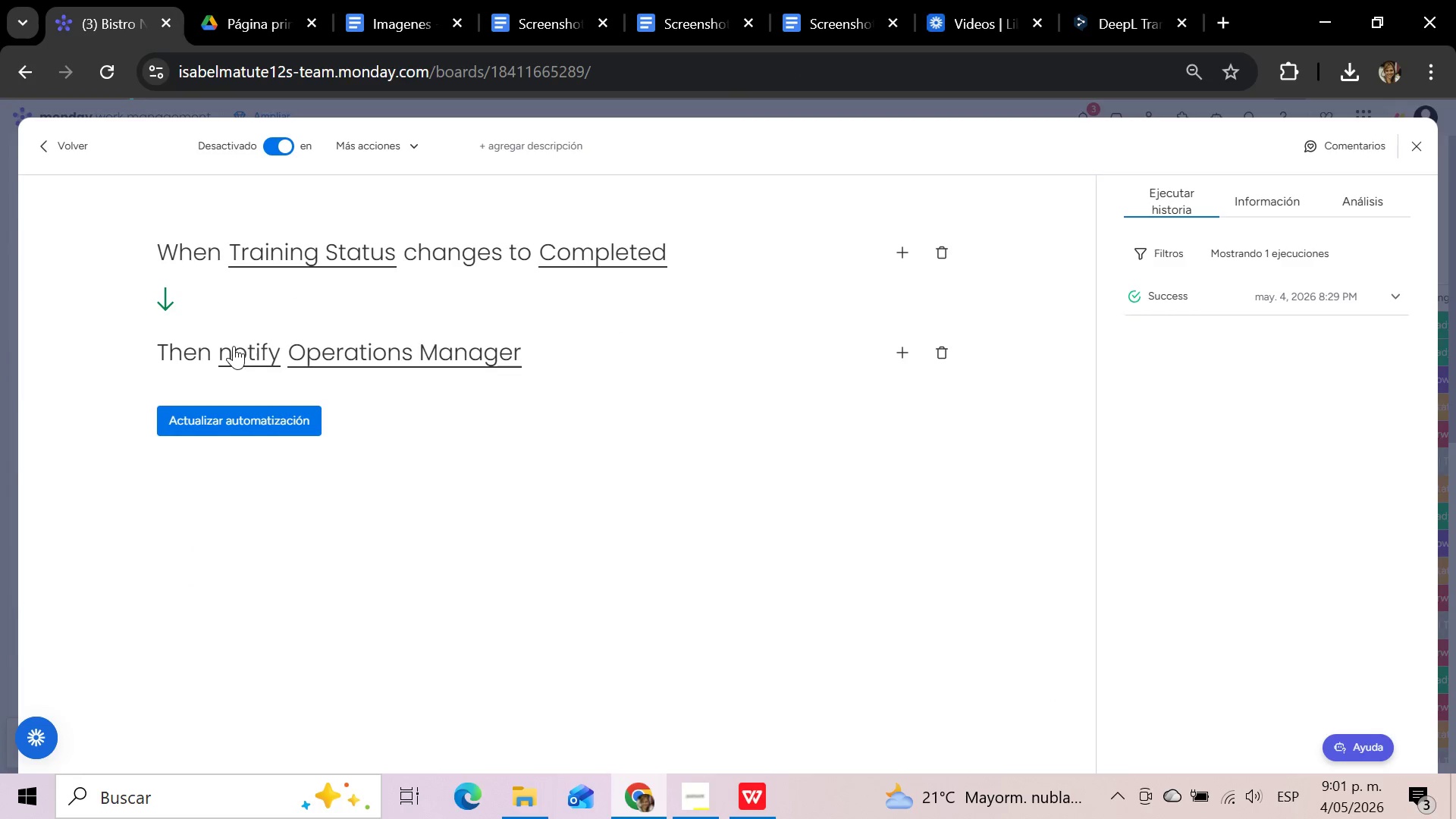 
left_click([249, 344])
 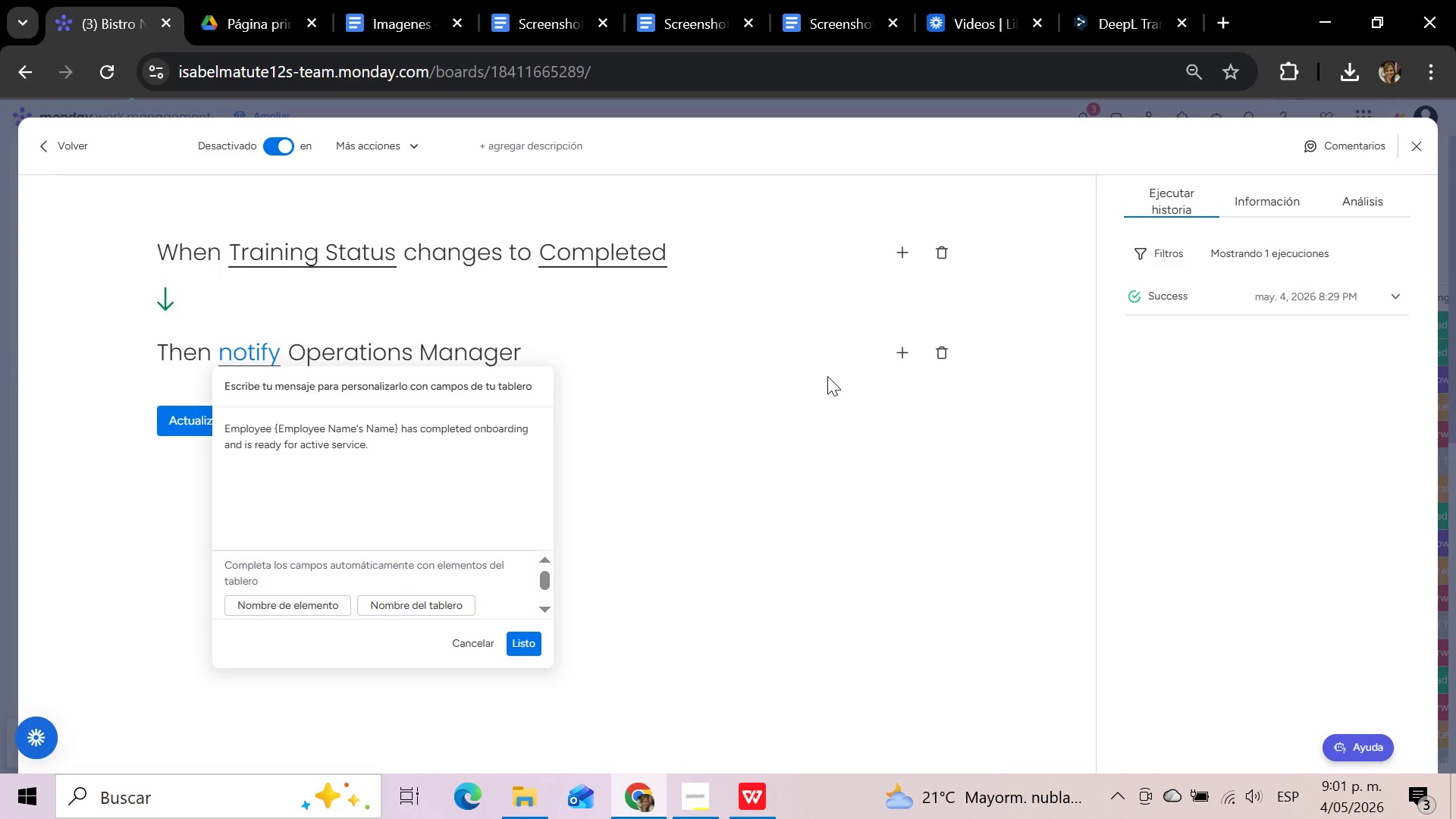 
wait(6.64)
 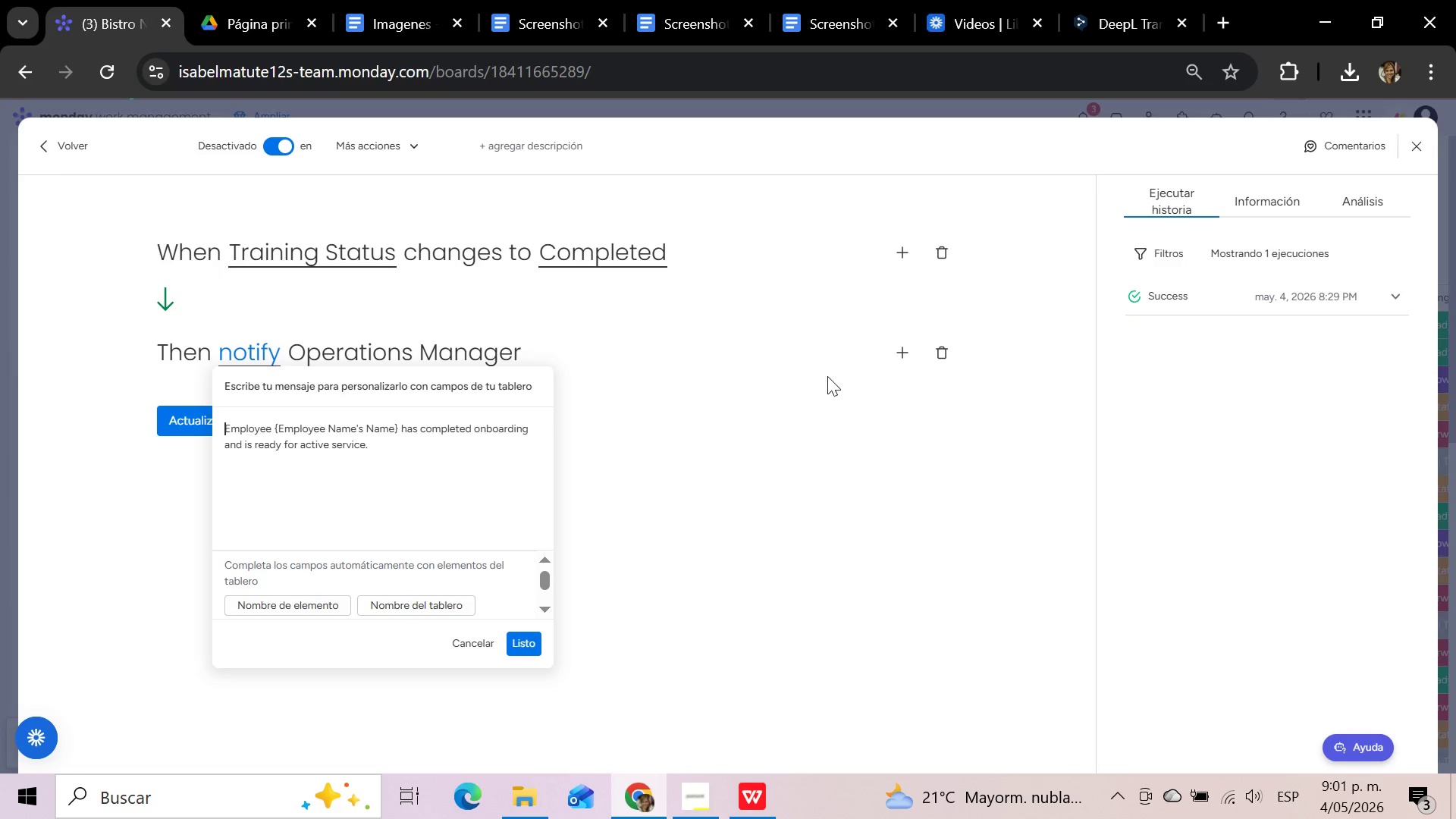 
key(Meta+Shift+S)
 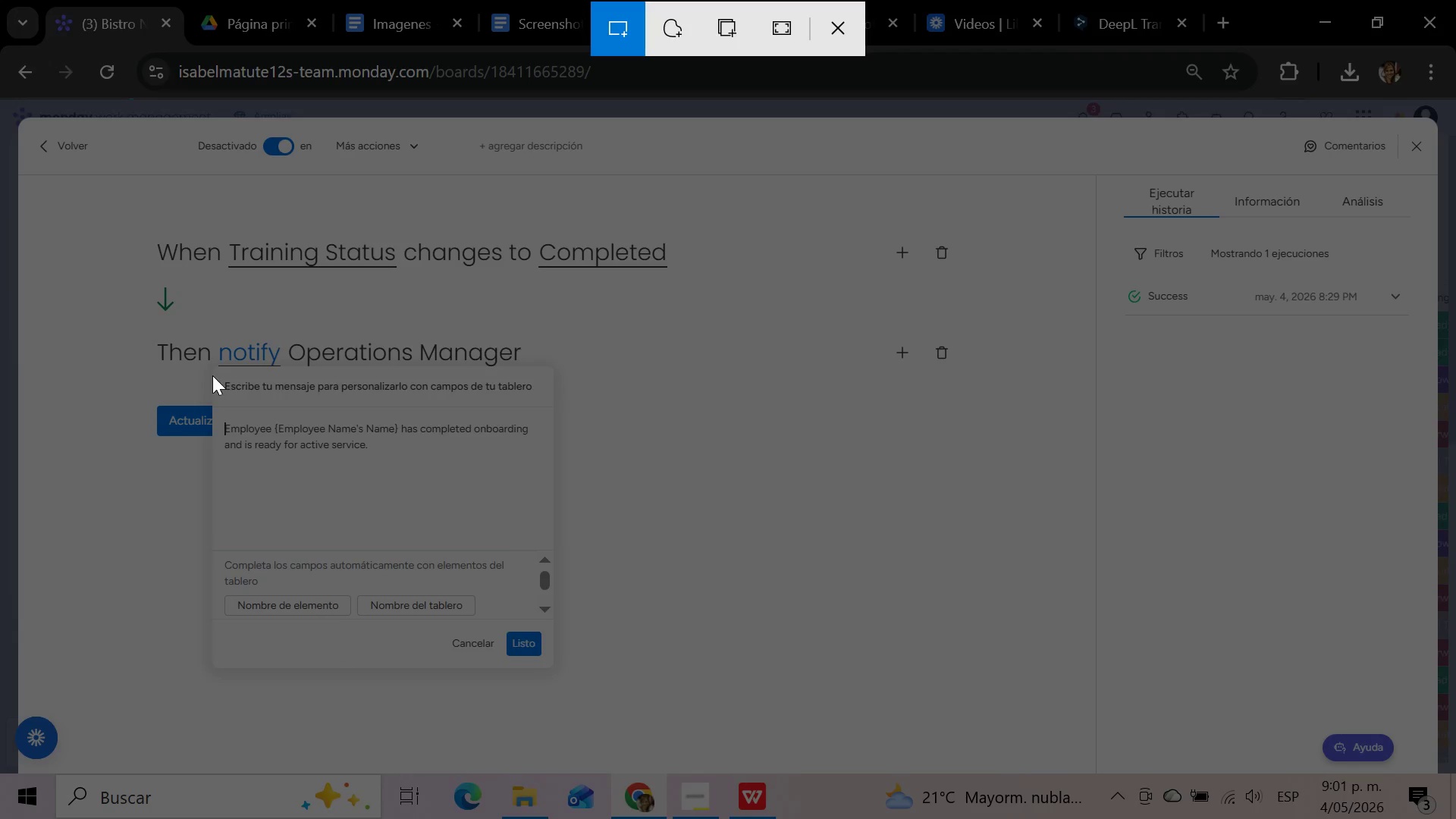 
wait(6.2)
 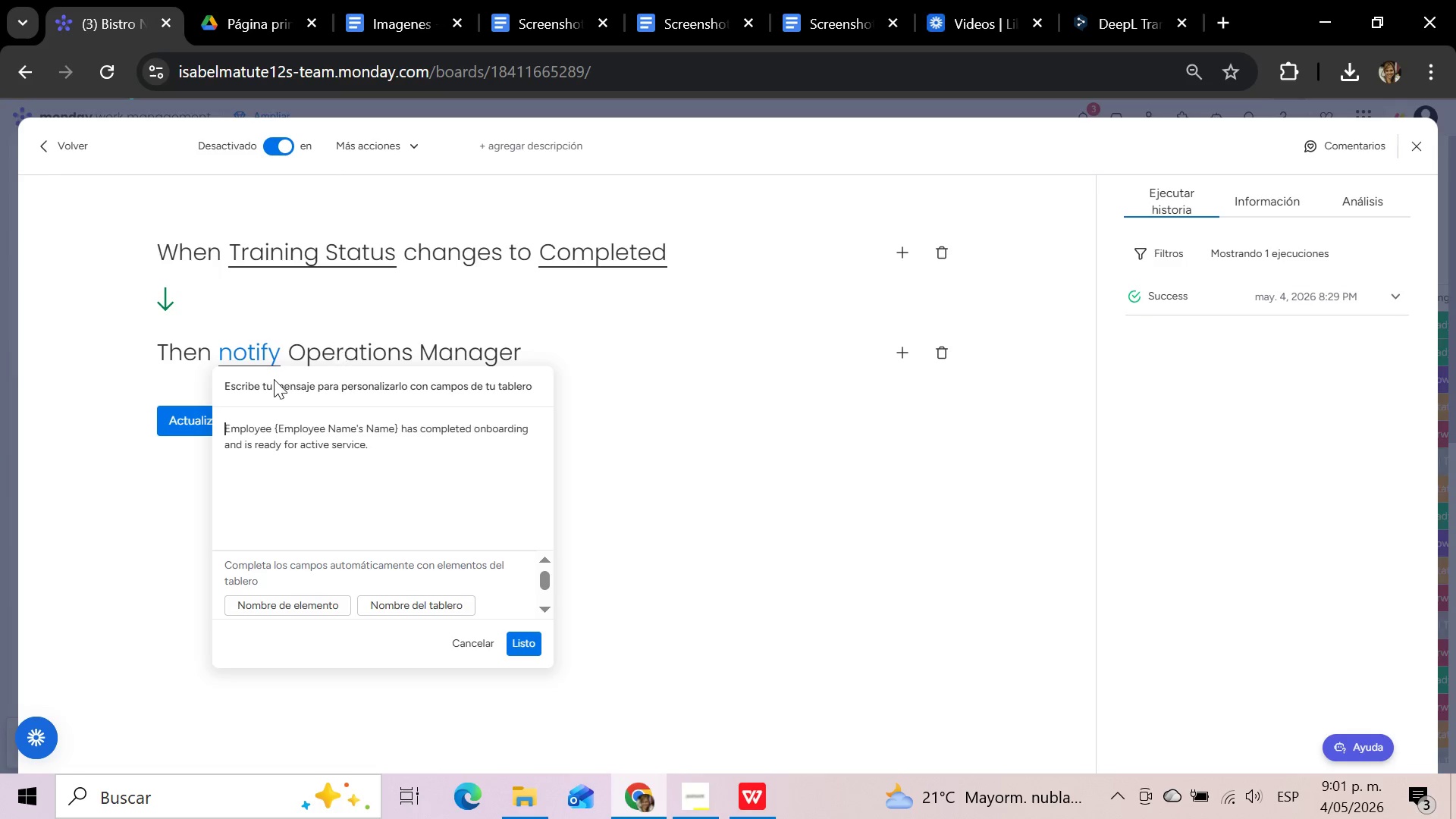 
left_click_drag(start_coordinate=[215, 366], to_coordinate=[554, 664])
 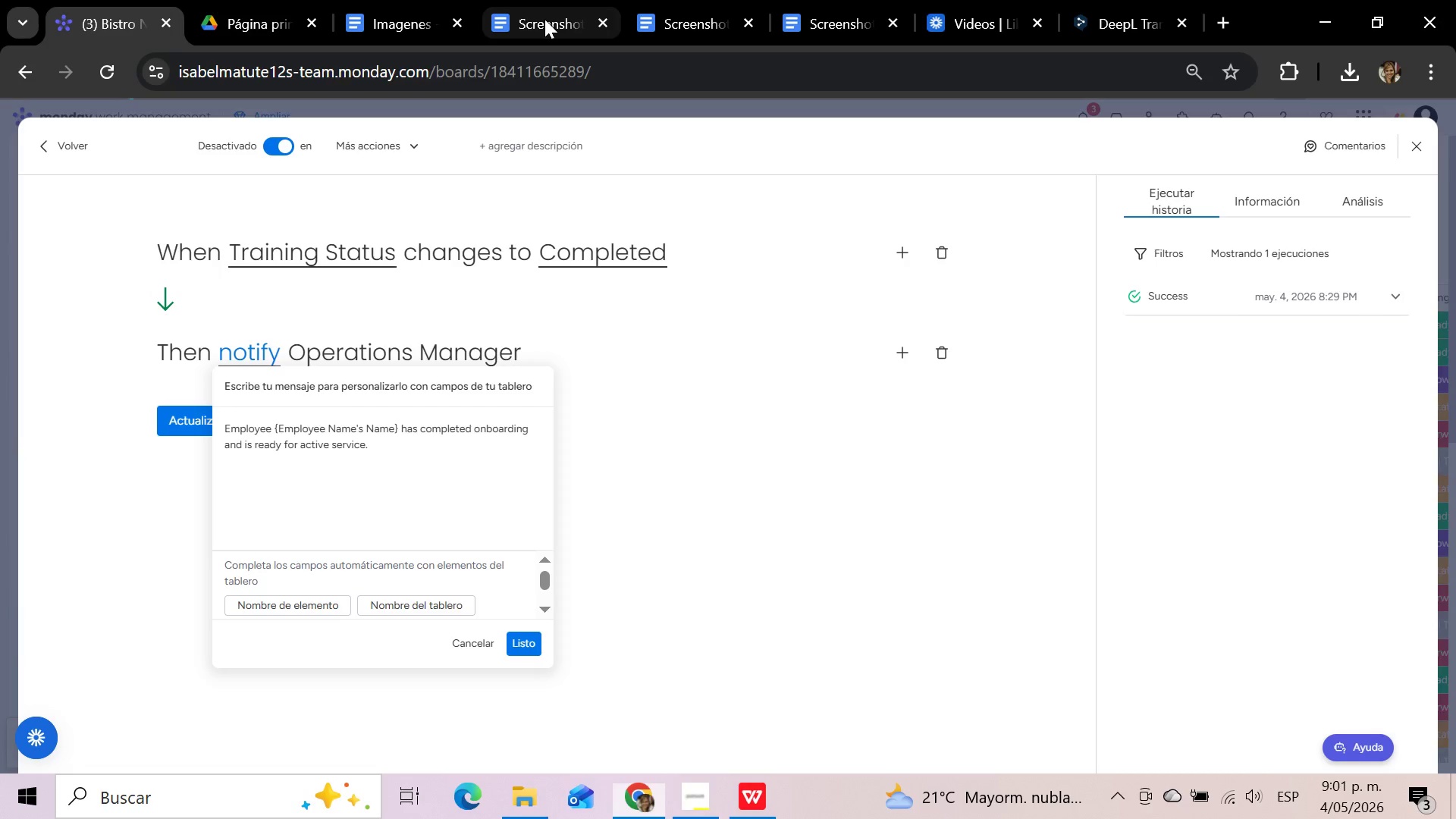 
left_click([821, 26])
 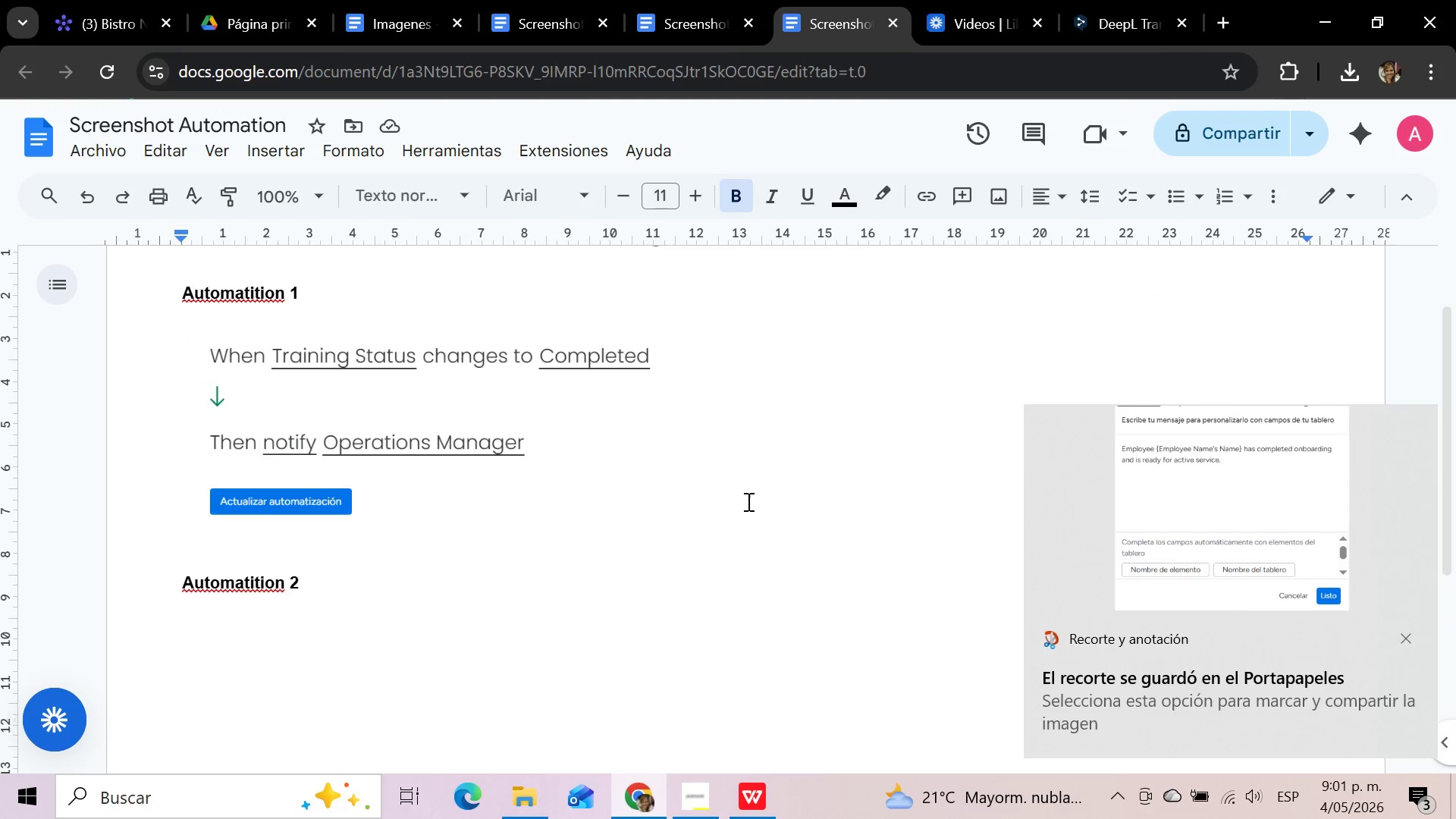 
key(Control+V)
 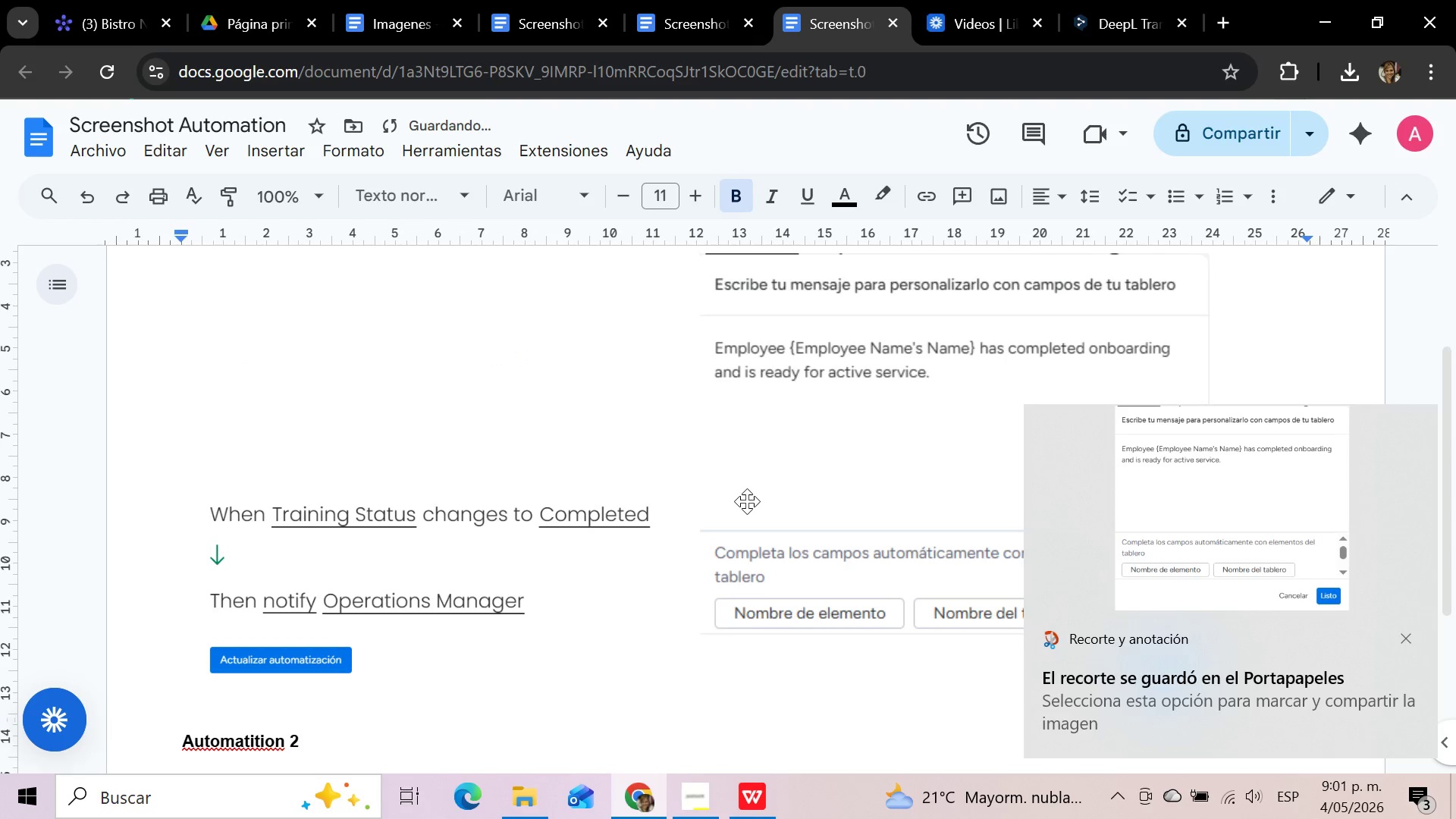 
left_click([747, 501])
 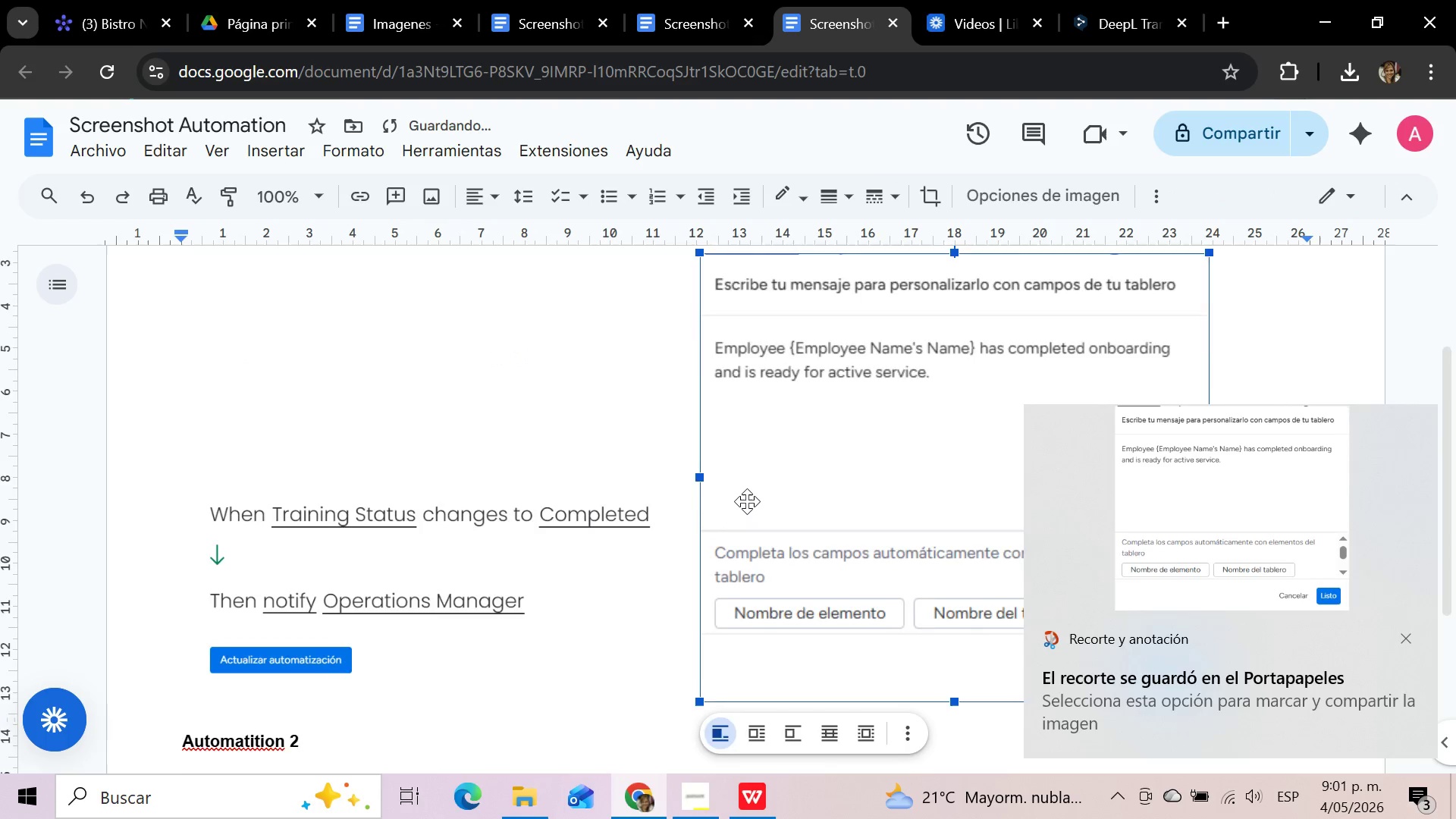 
scroll: coordinate [747, 501], scroll_direction: up, amount: 3.0
 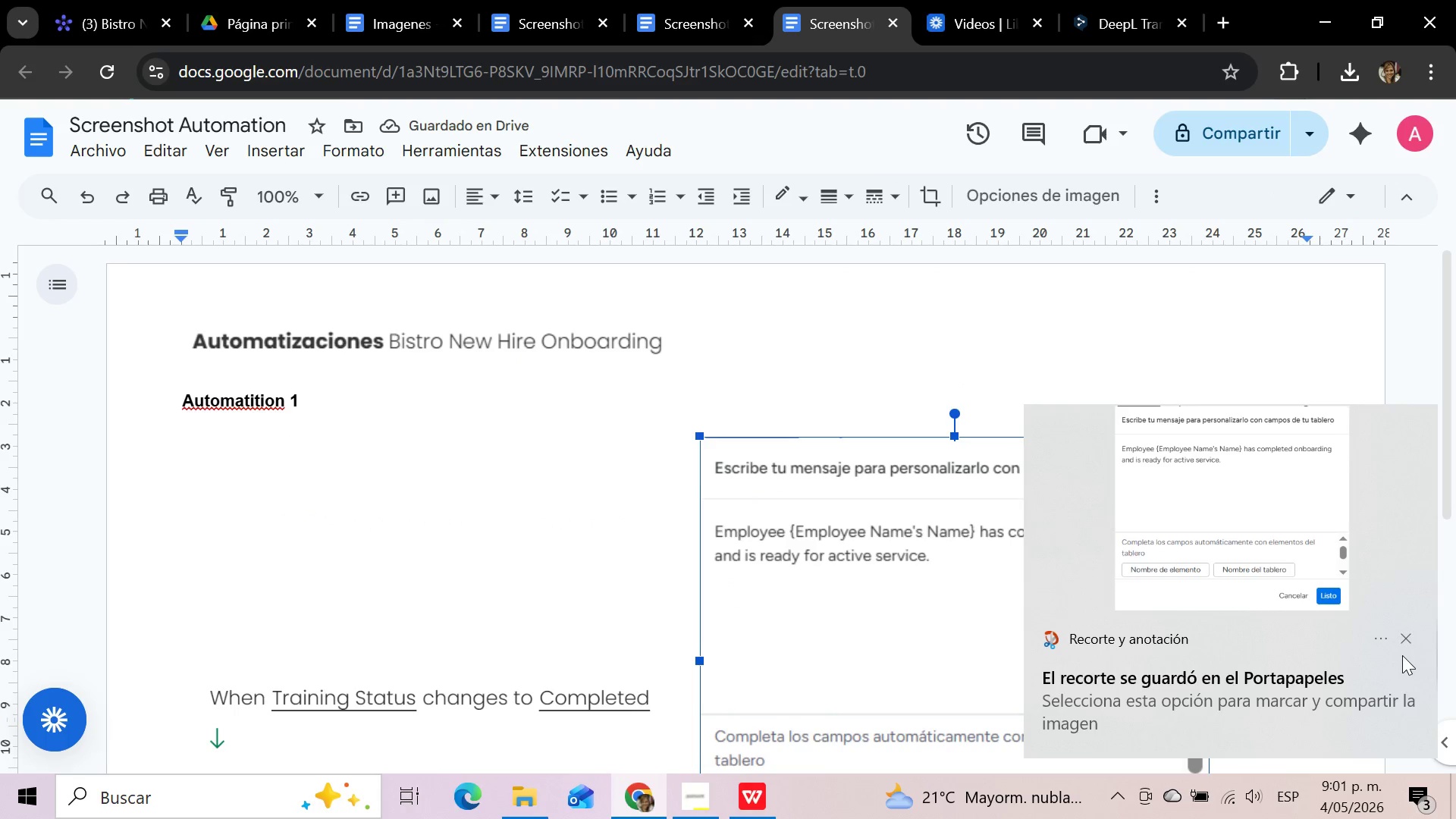 
left_click([1407, 639])
 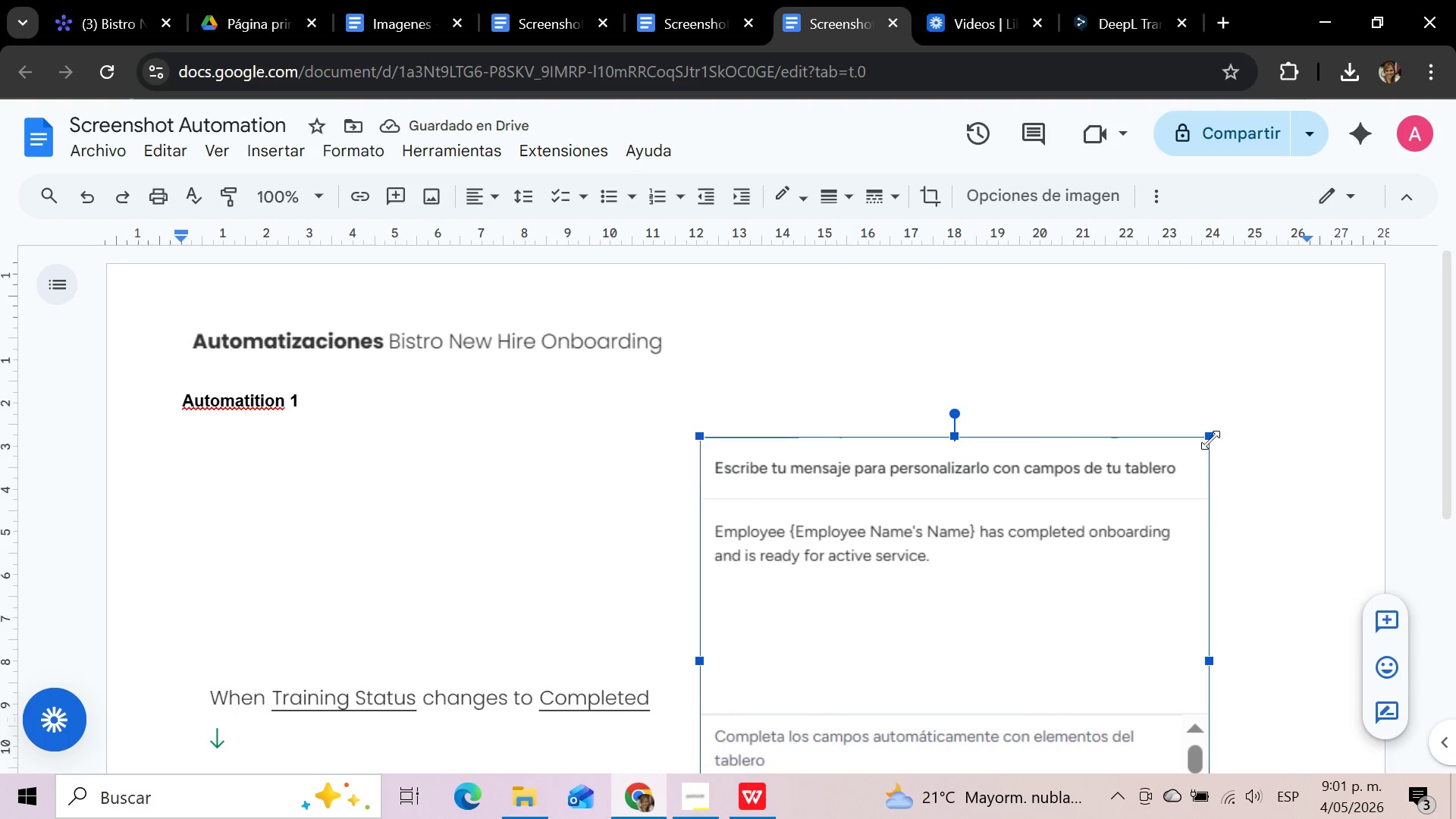 
left_click([1215, 435])
 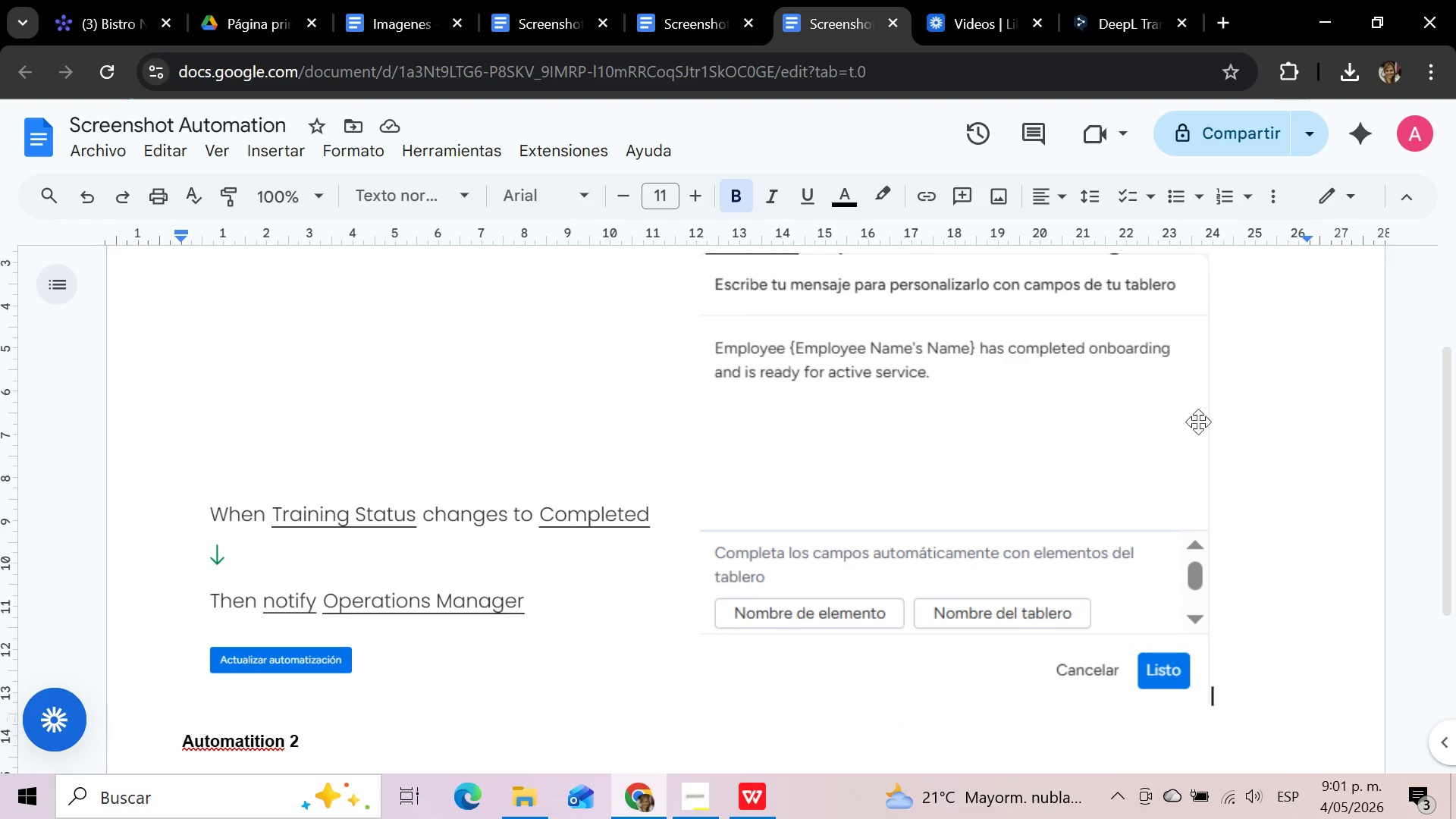 
left_click([1150, 391])
 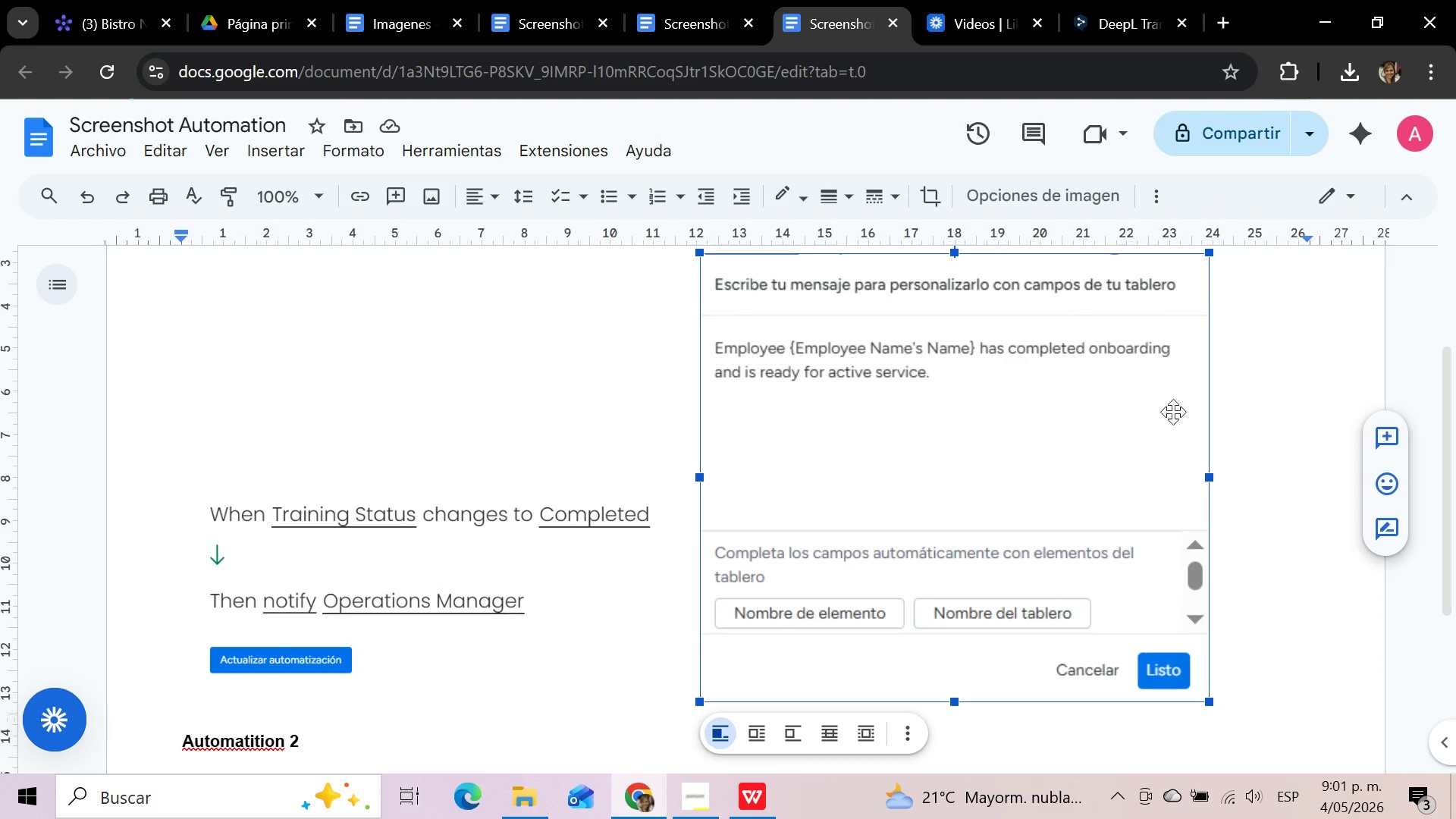 
scroll: coordinate [1176, 431], scroll_direction: up, amount: 3.0
 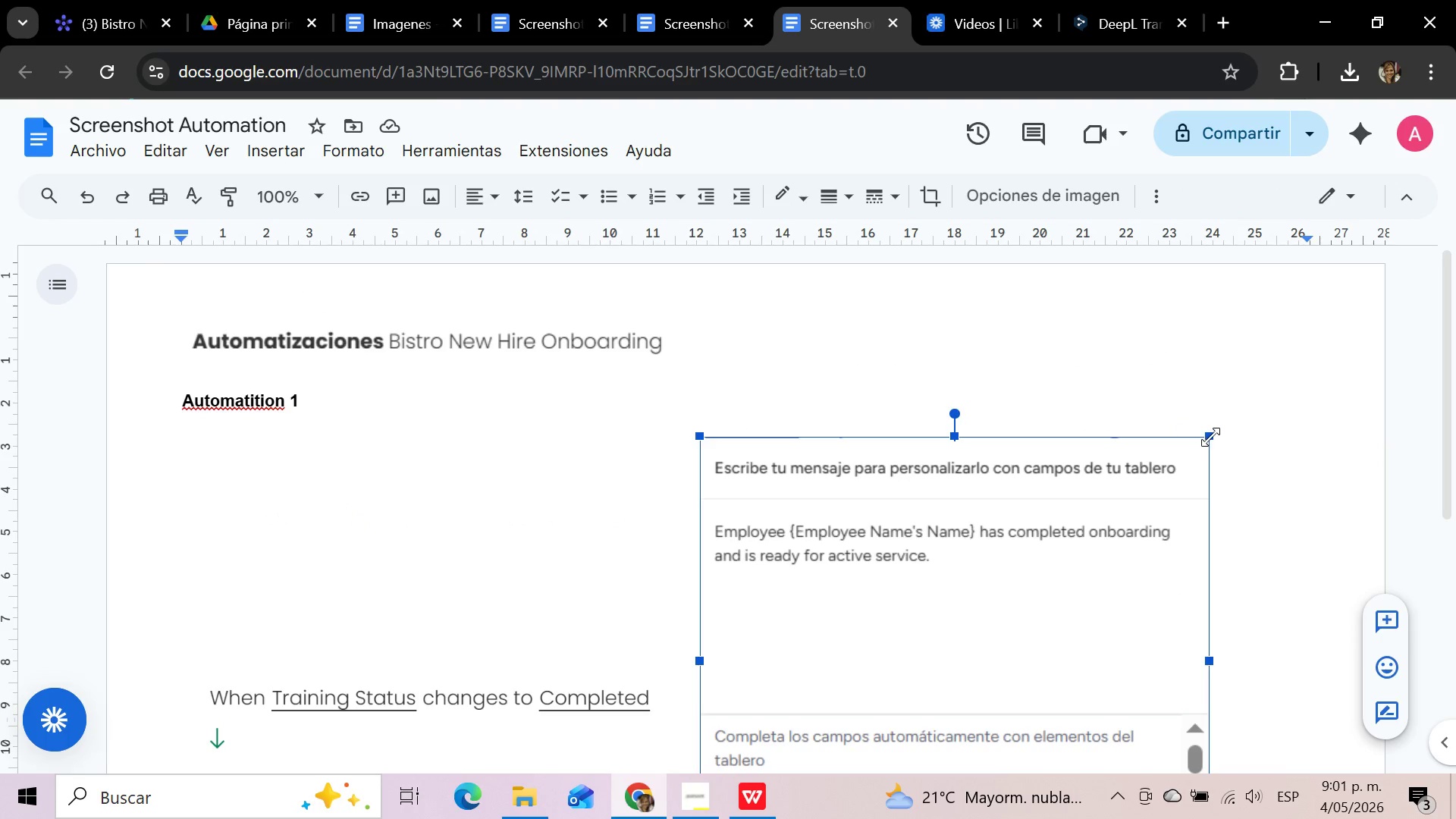 
left_click_drag(start_coordinate=[1210, 437], to_coordinate=[965, 577])
 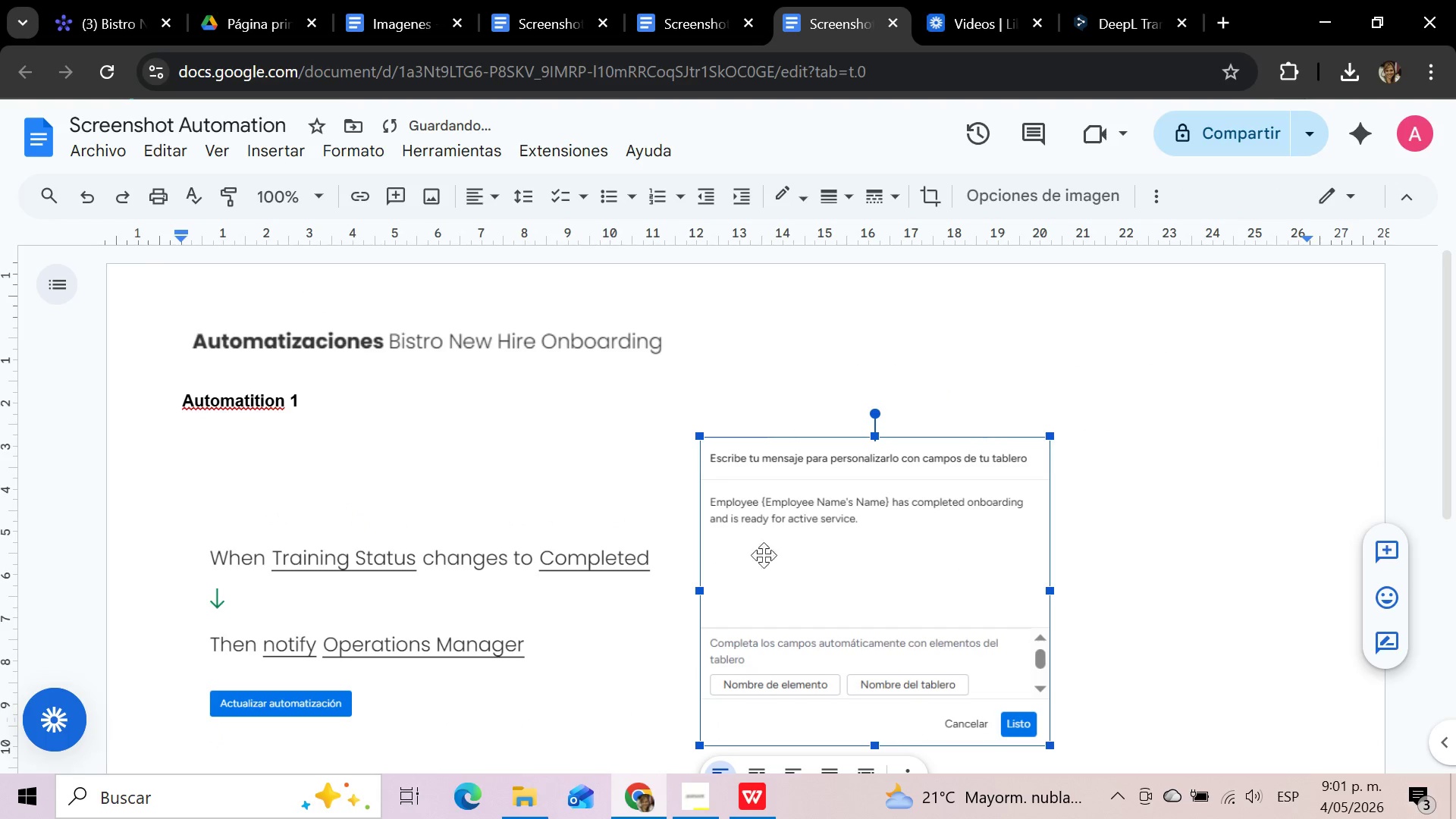 
left_click([632, 534])
 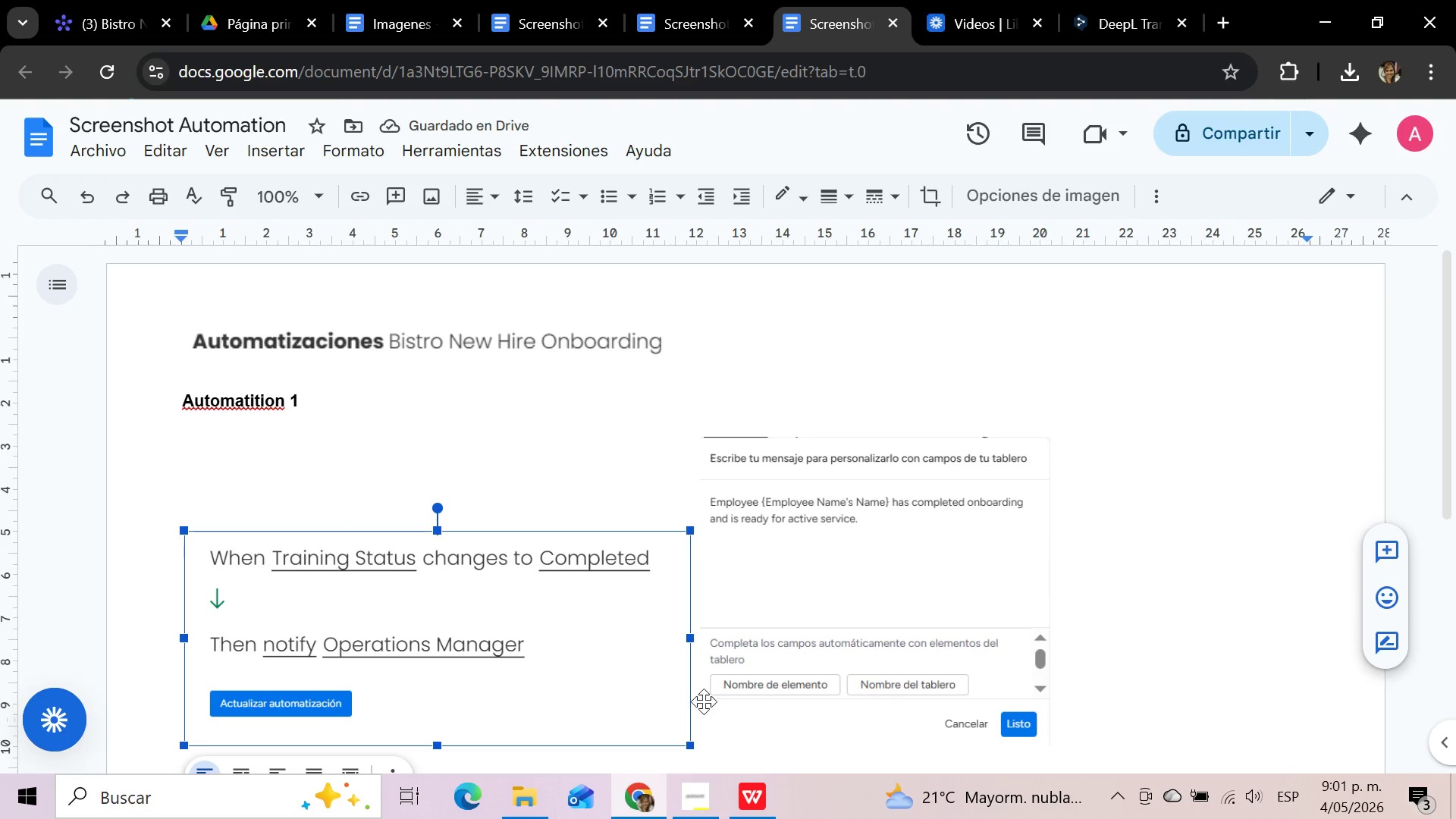 
left_click([704, 733])
 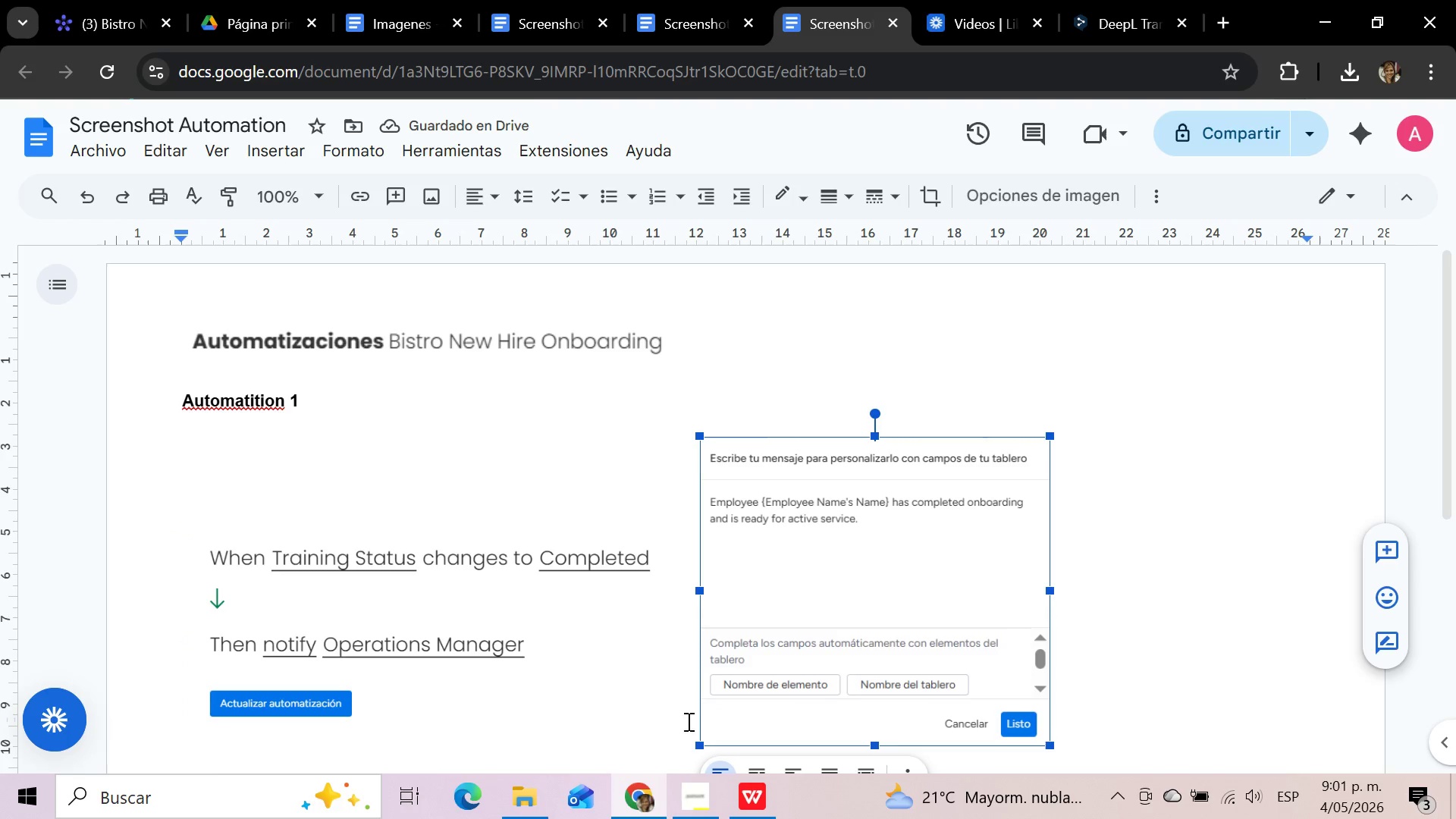 
left_click([679, 718])
 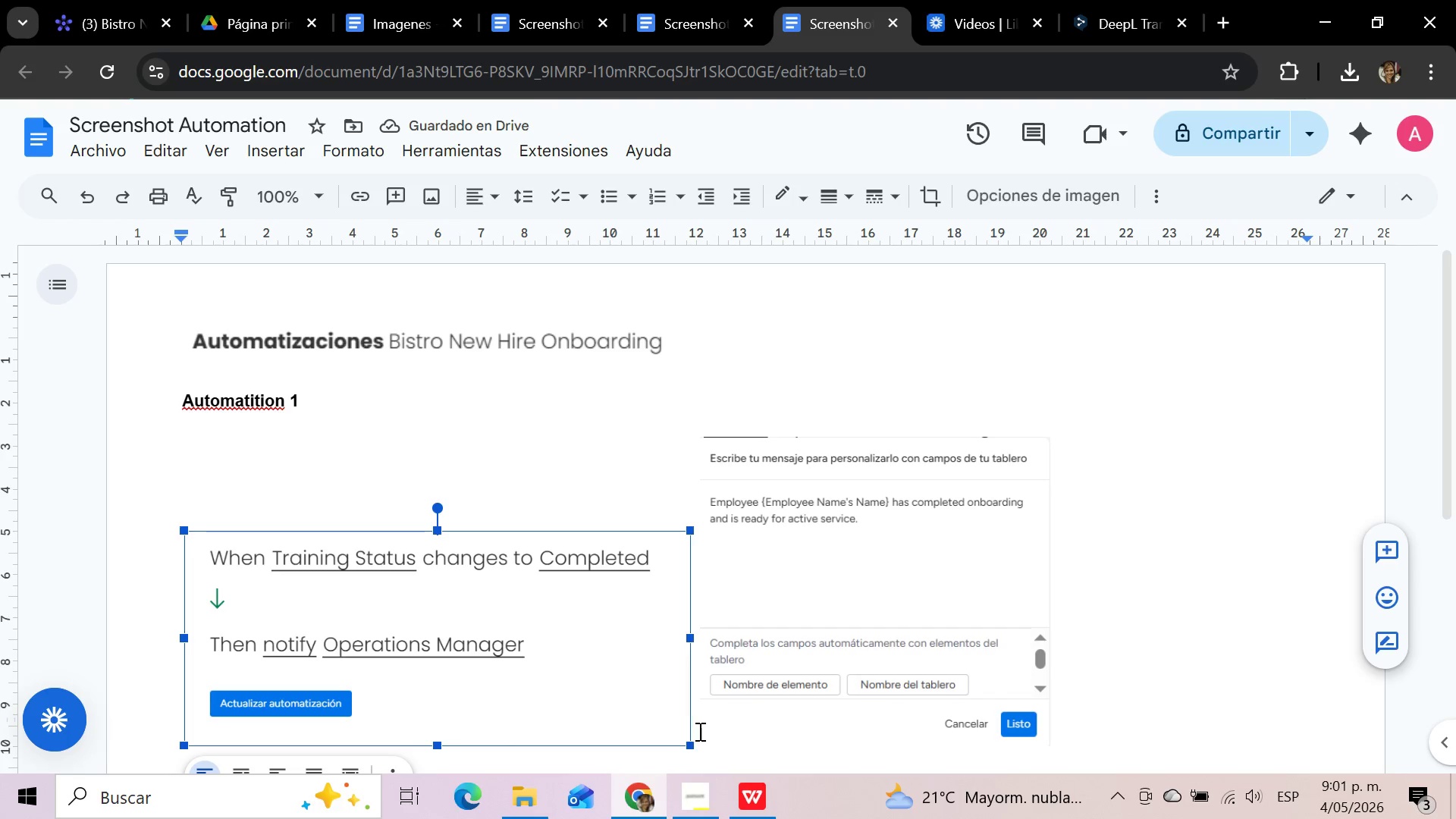 
left_click([698, 731])
 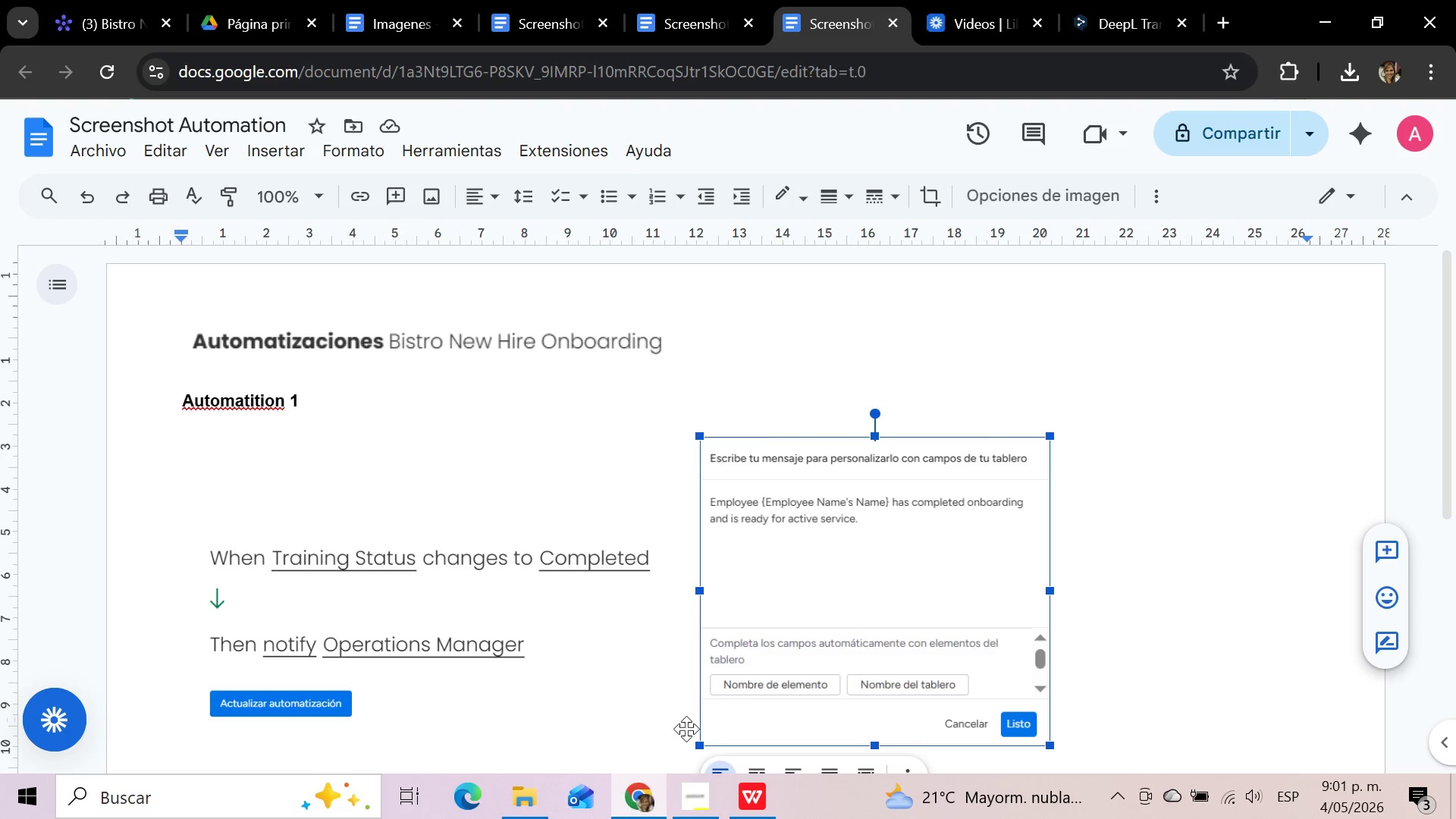 
left_click([692, 728])
 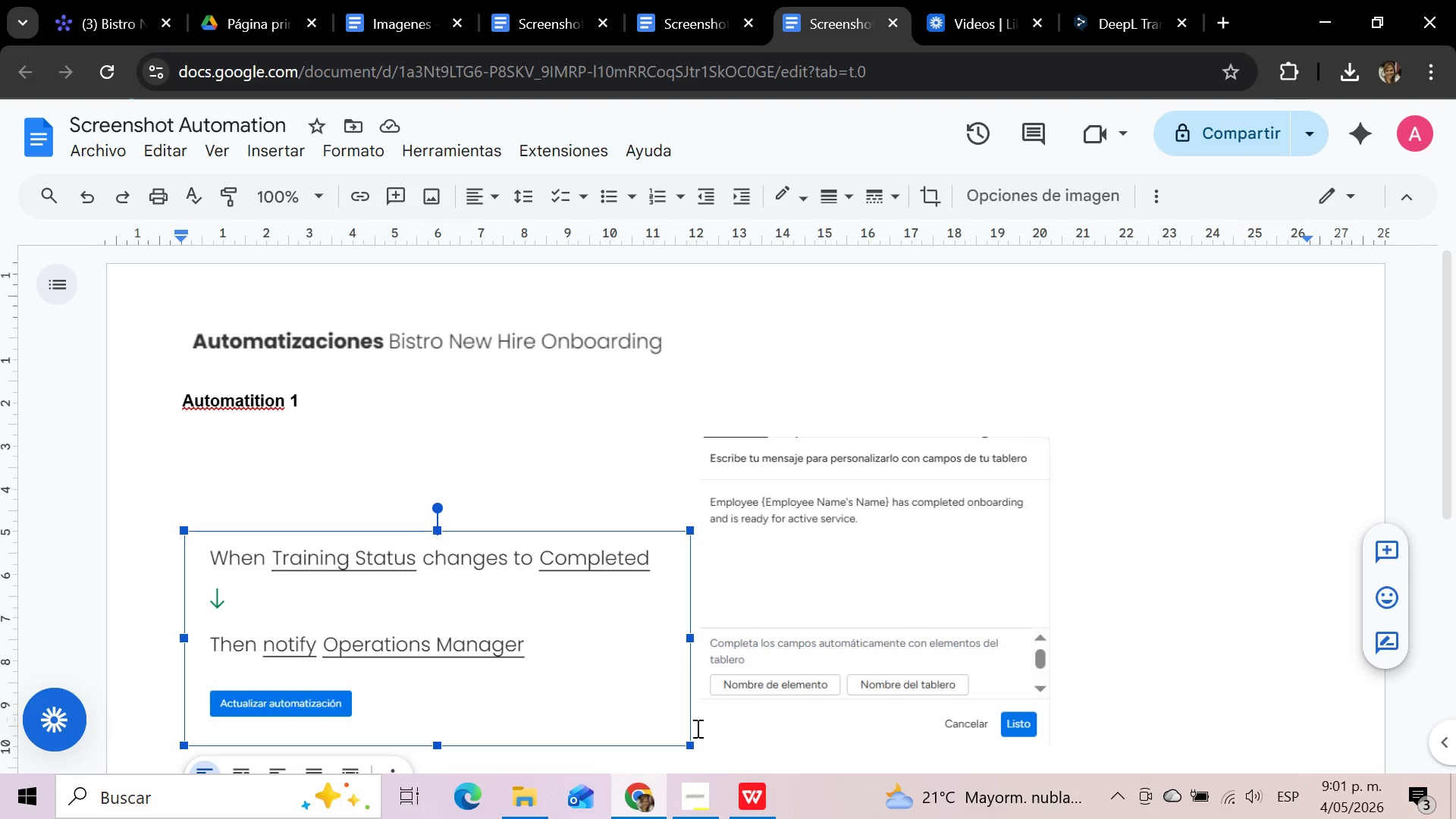 
left_click([696, 727])
 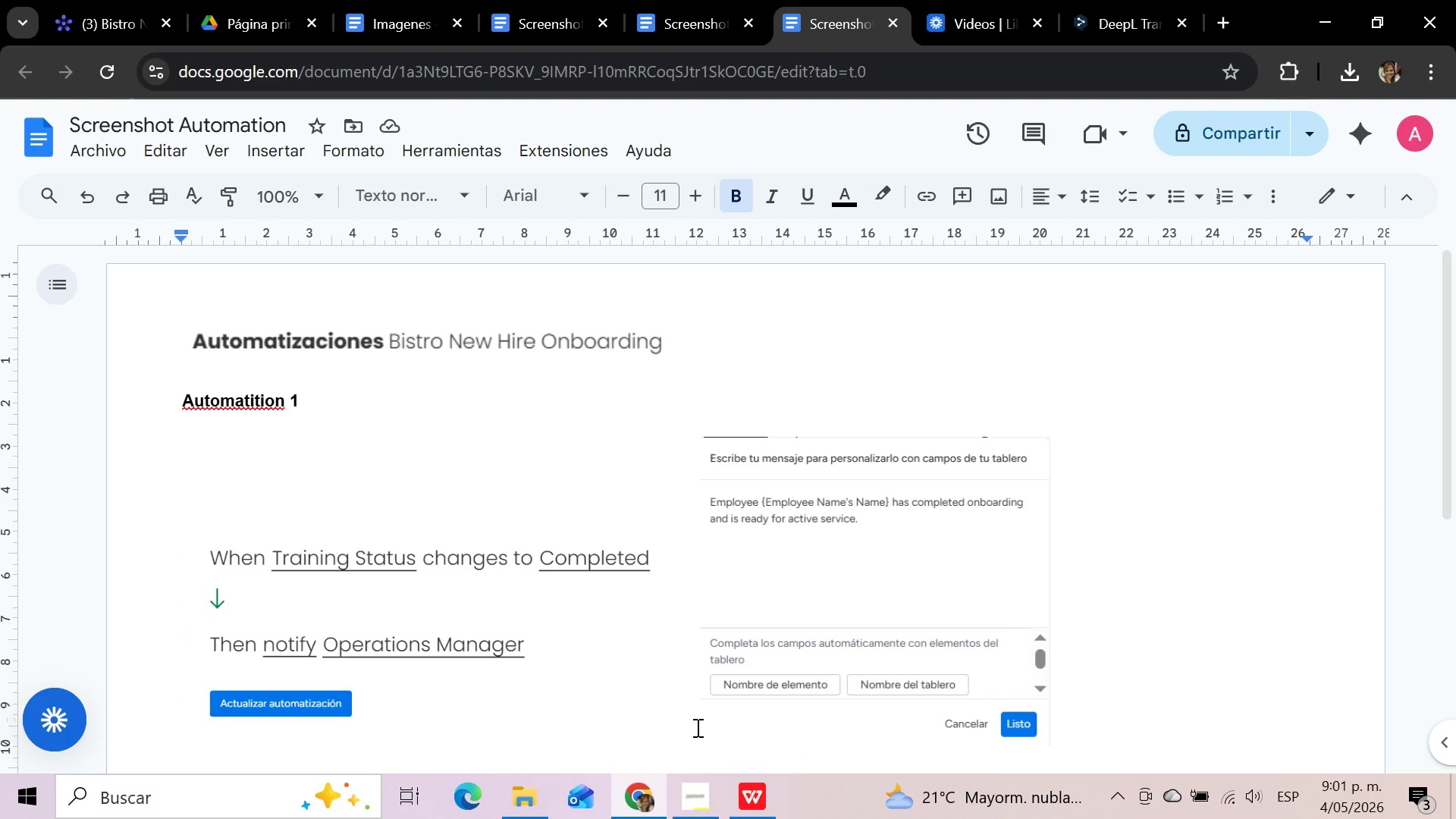 
key(Space)
 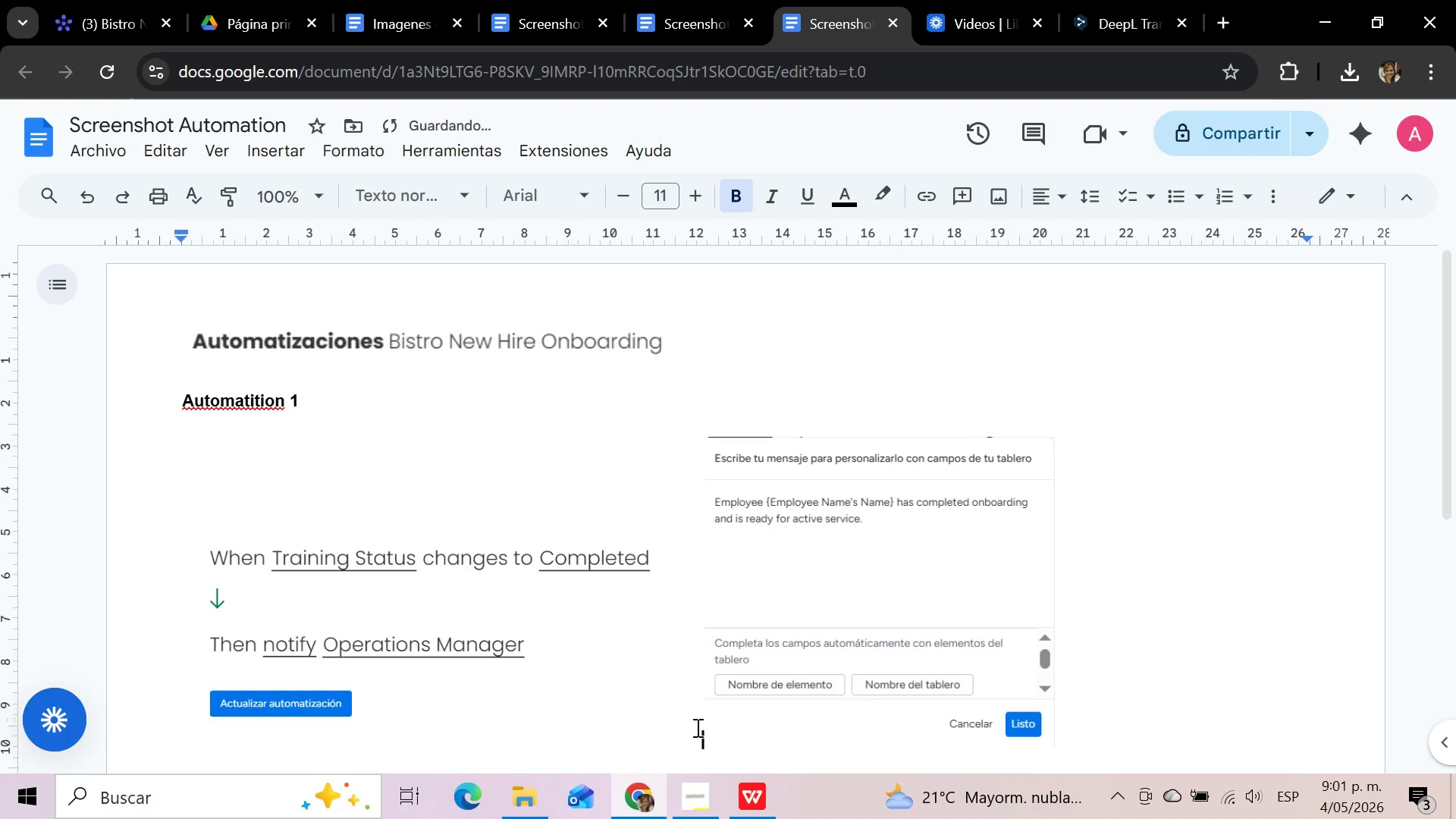 
key(Space)
 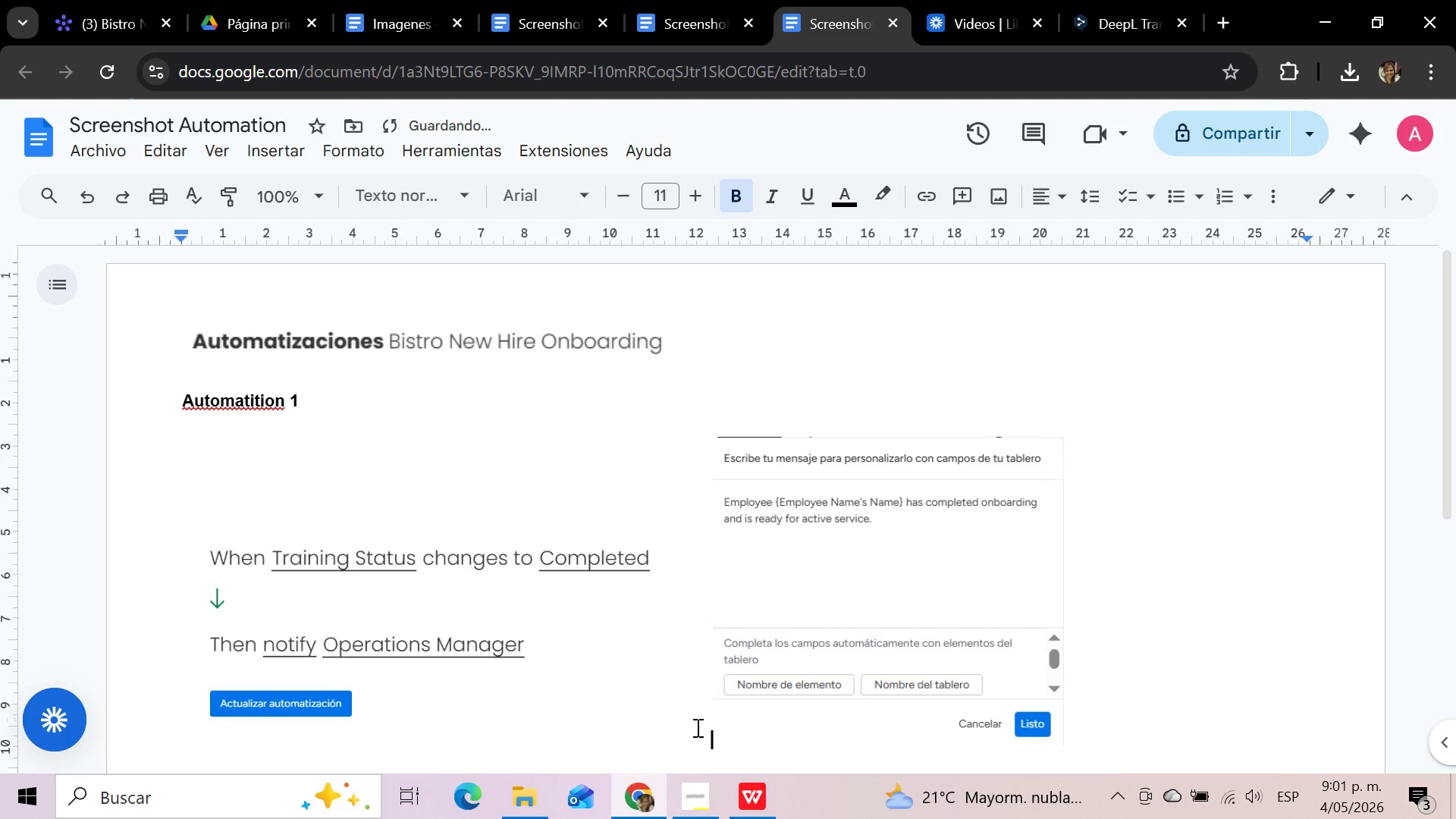 
key(Space)
 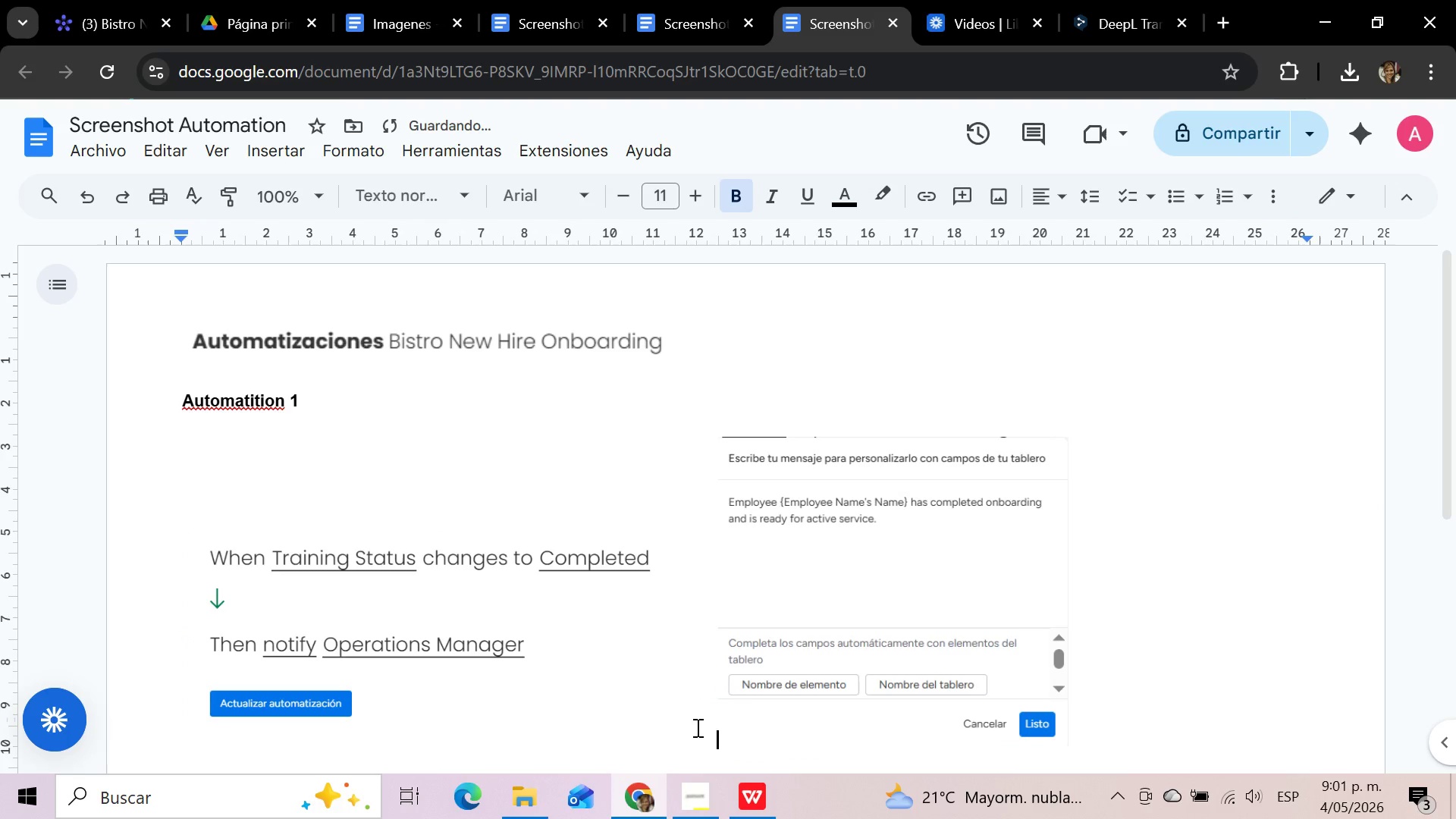 
key(Space)
 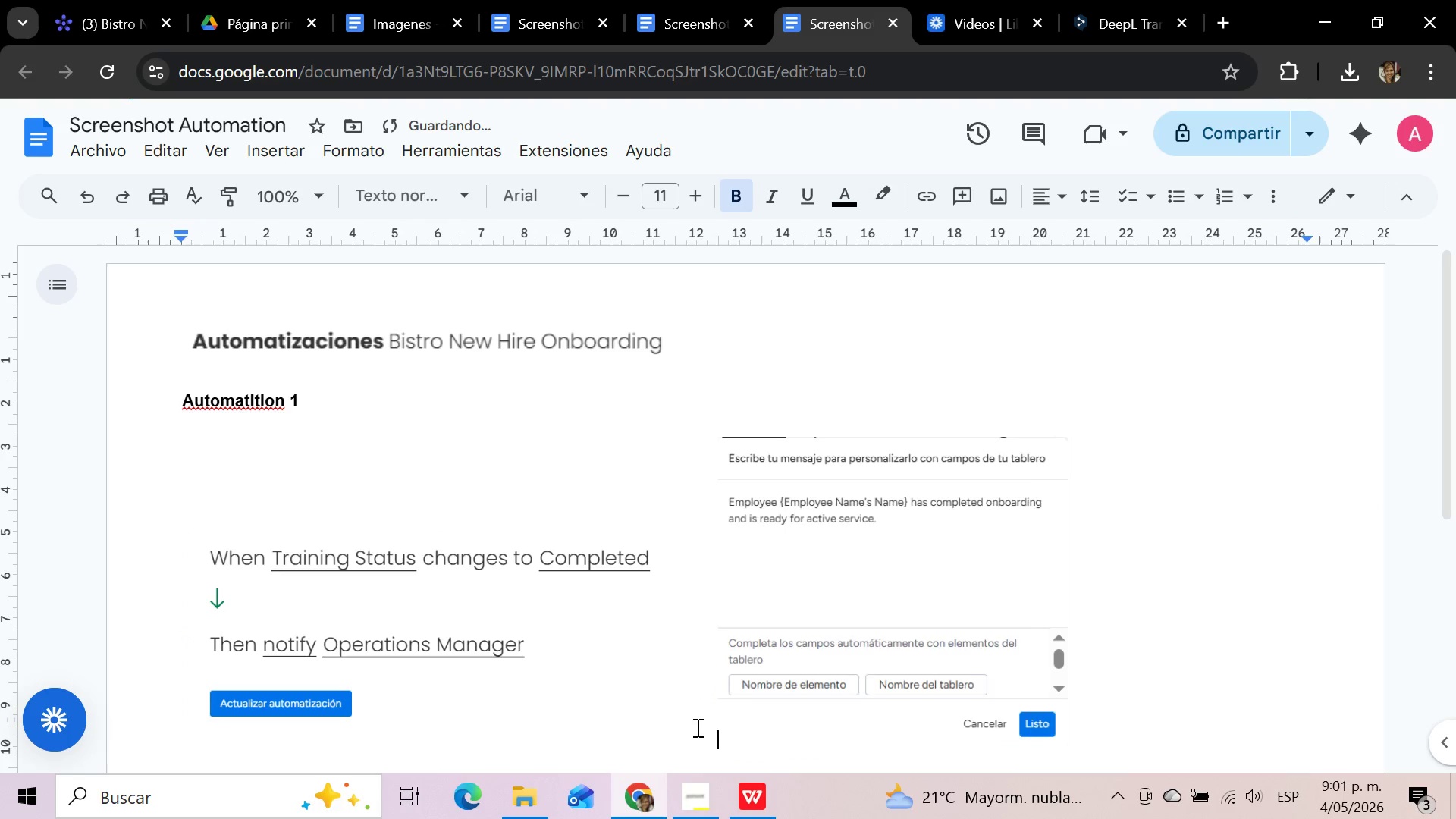 
key(Space)
 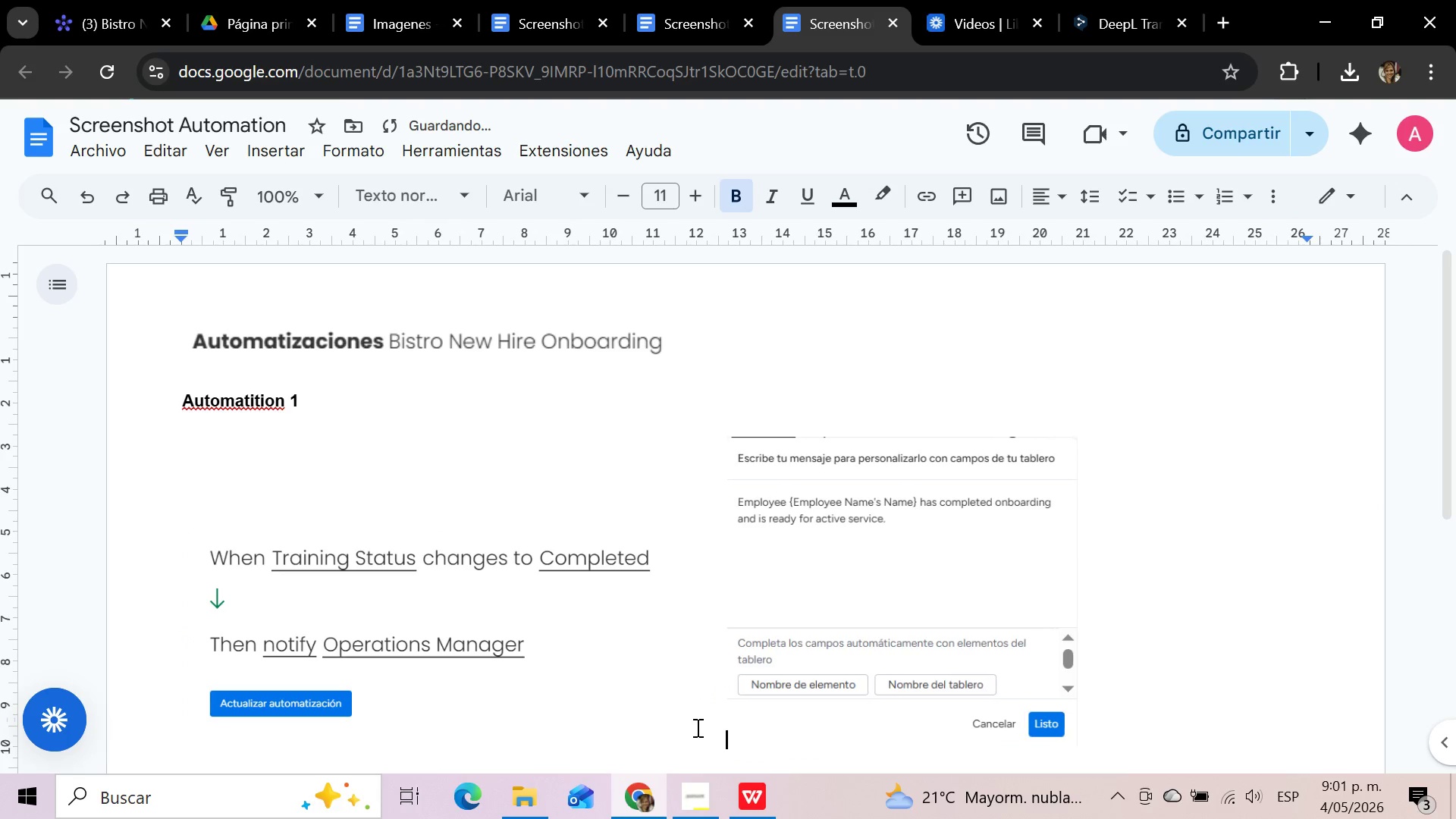 
key(Space)
 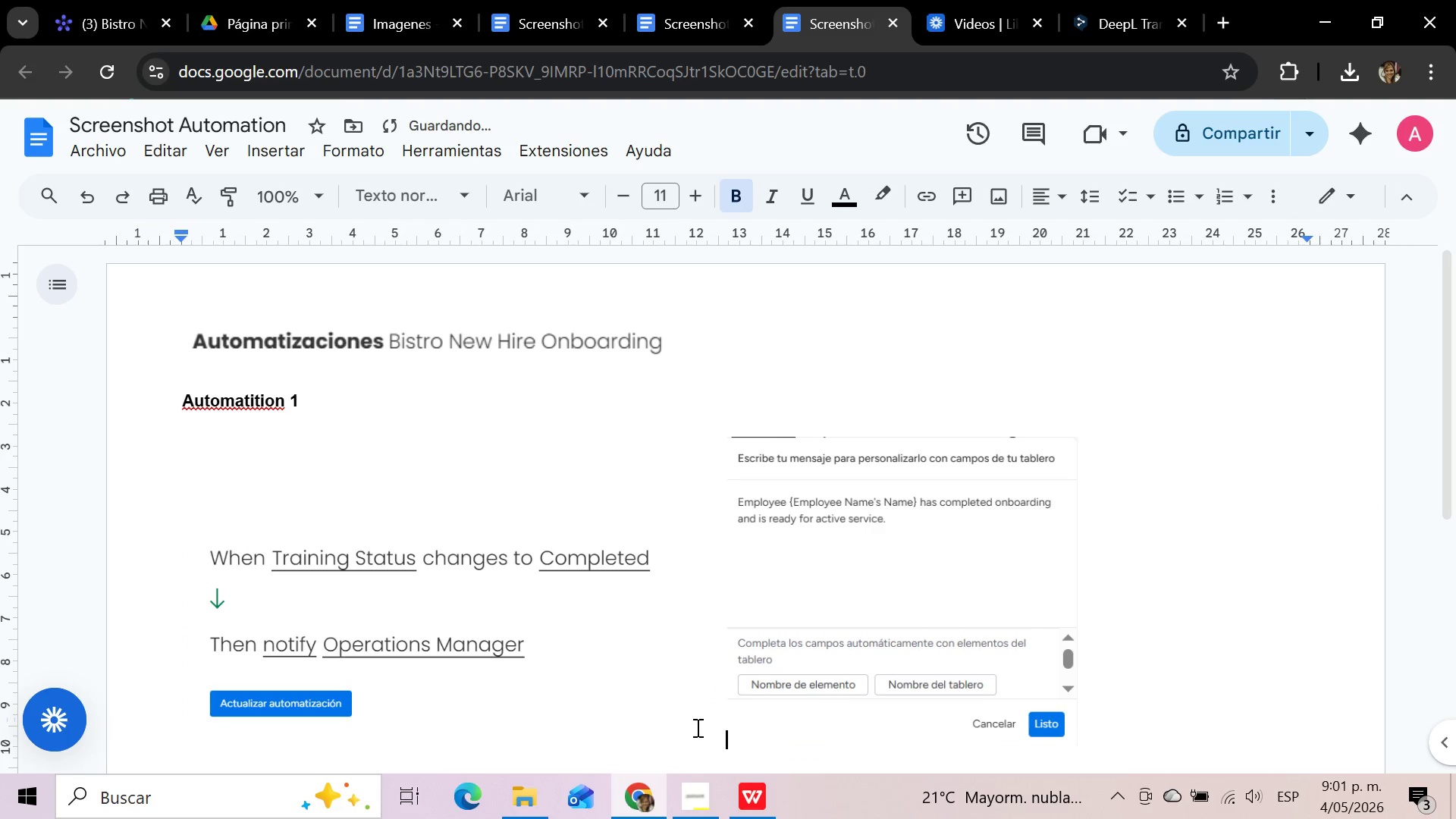 
key(Space)
 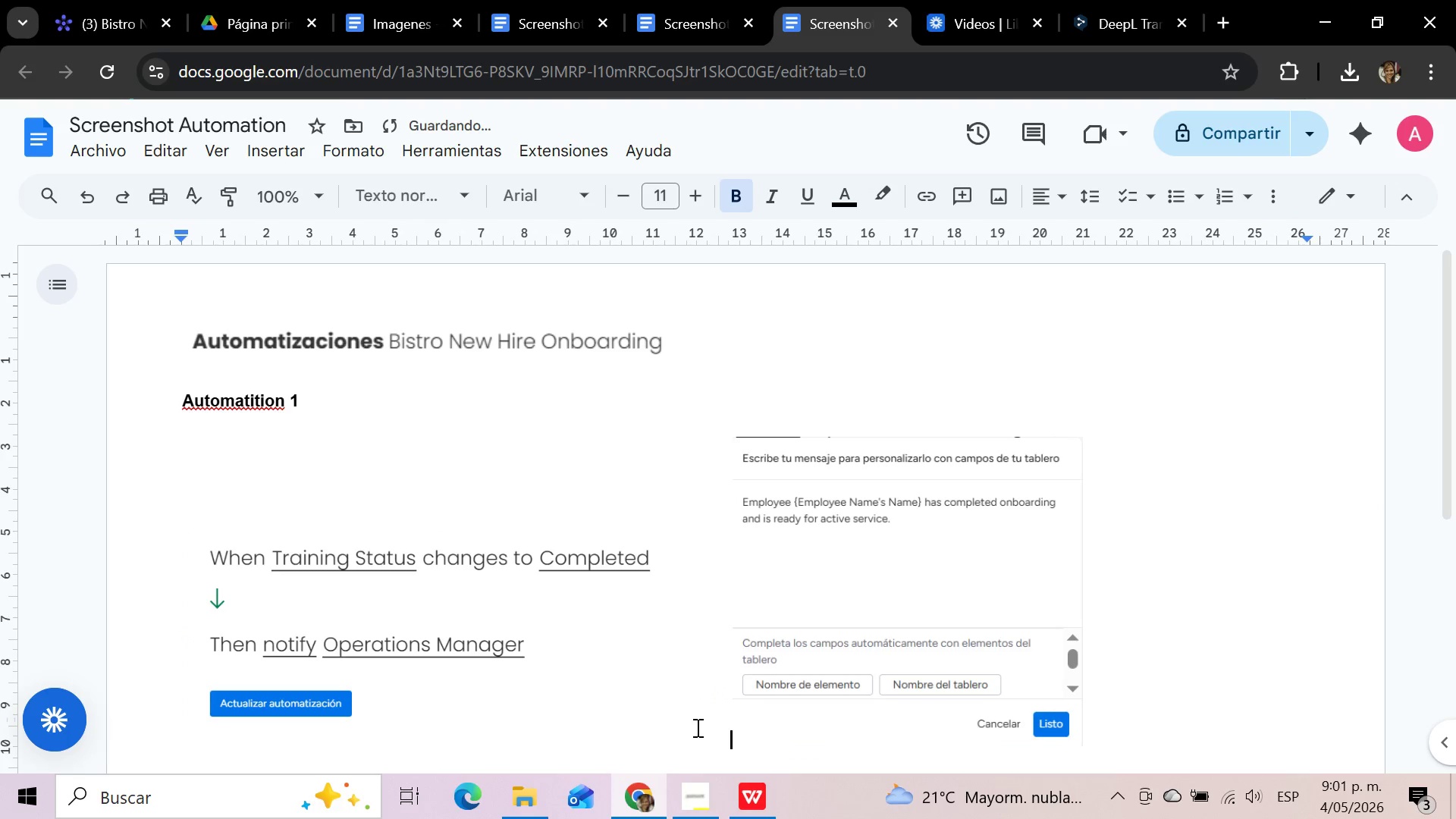 
key(Space)
 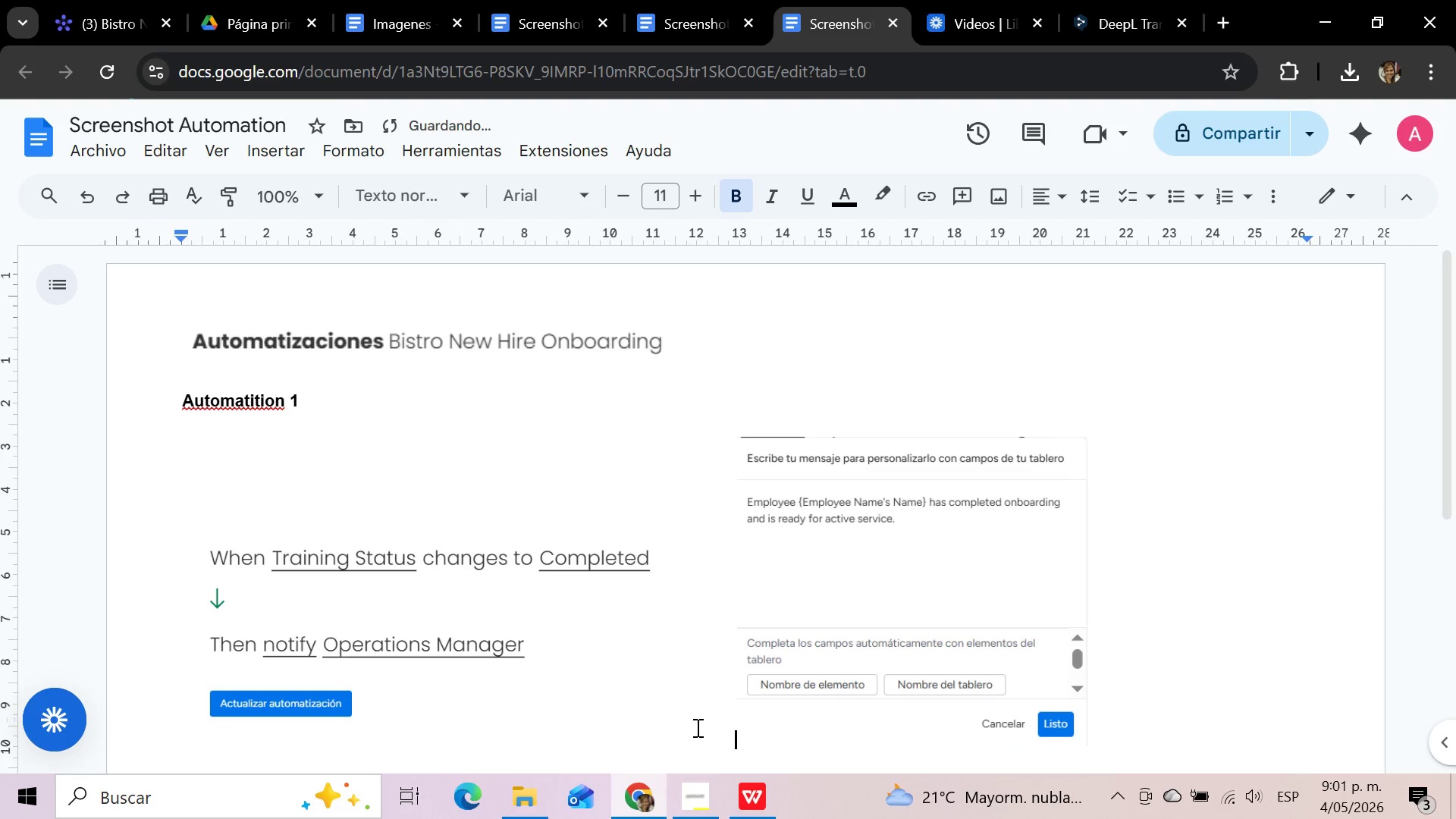 
key(Space)
 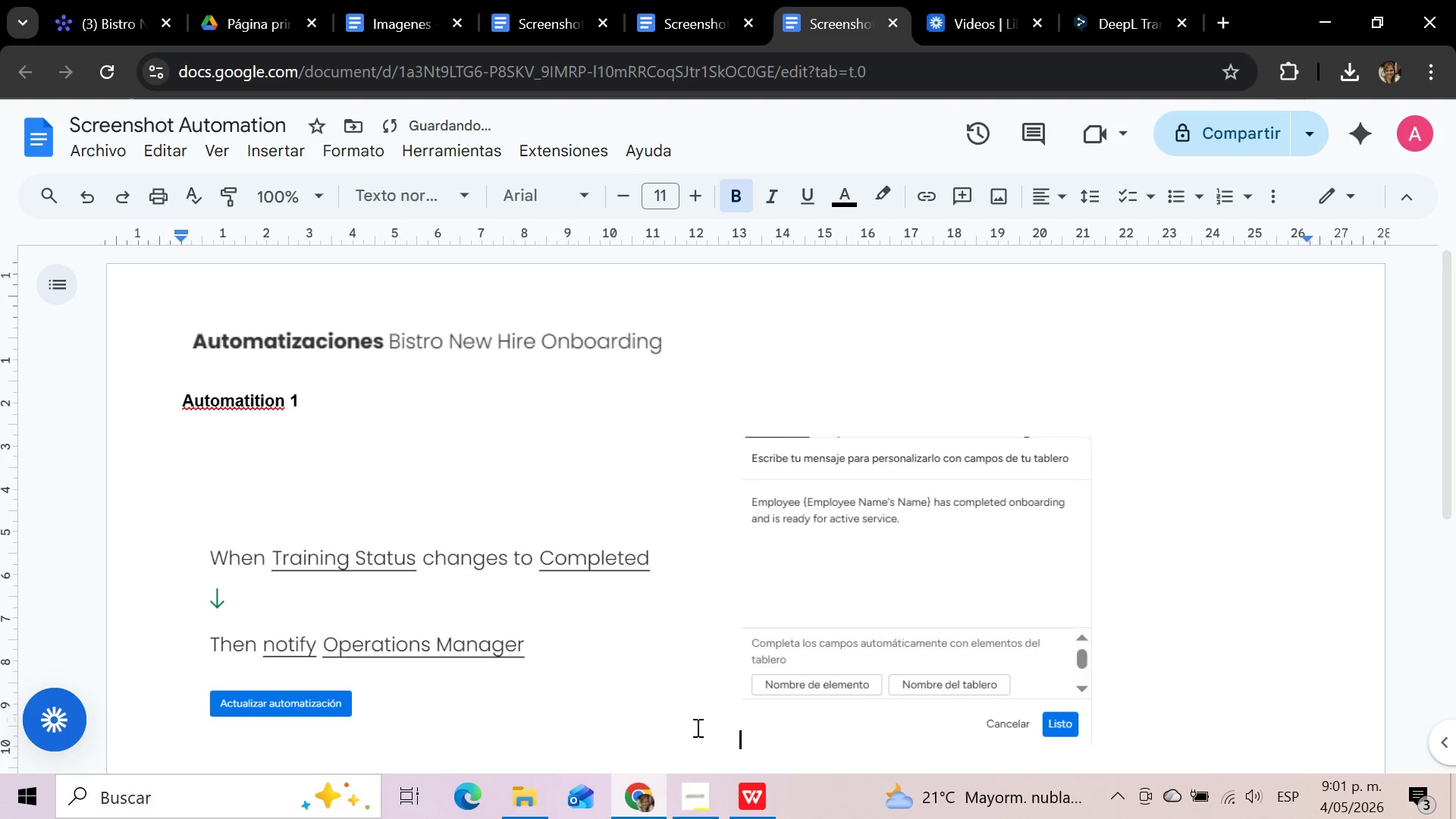 
key(Space)
 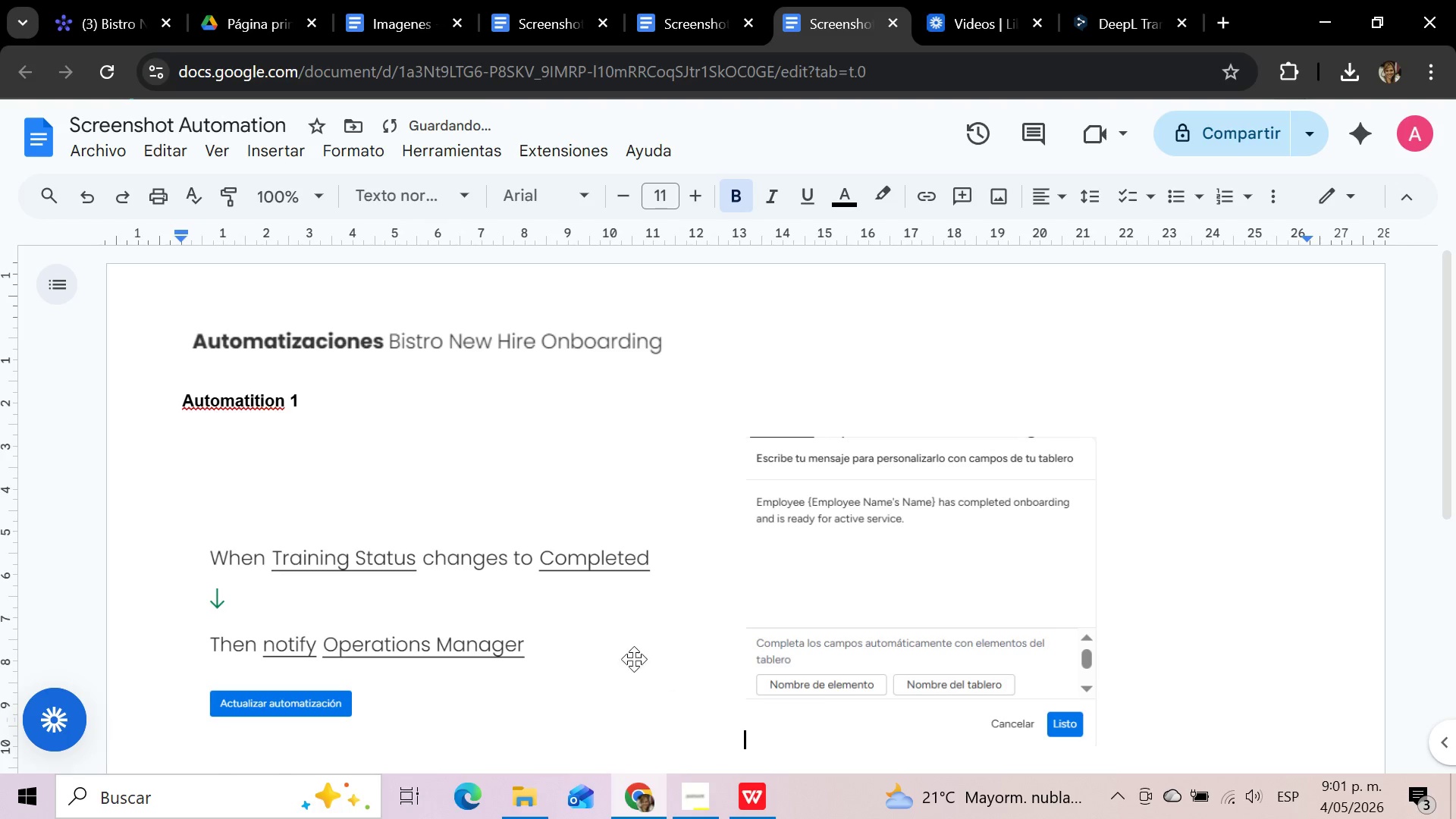 
left_click([622, 642])
 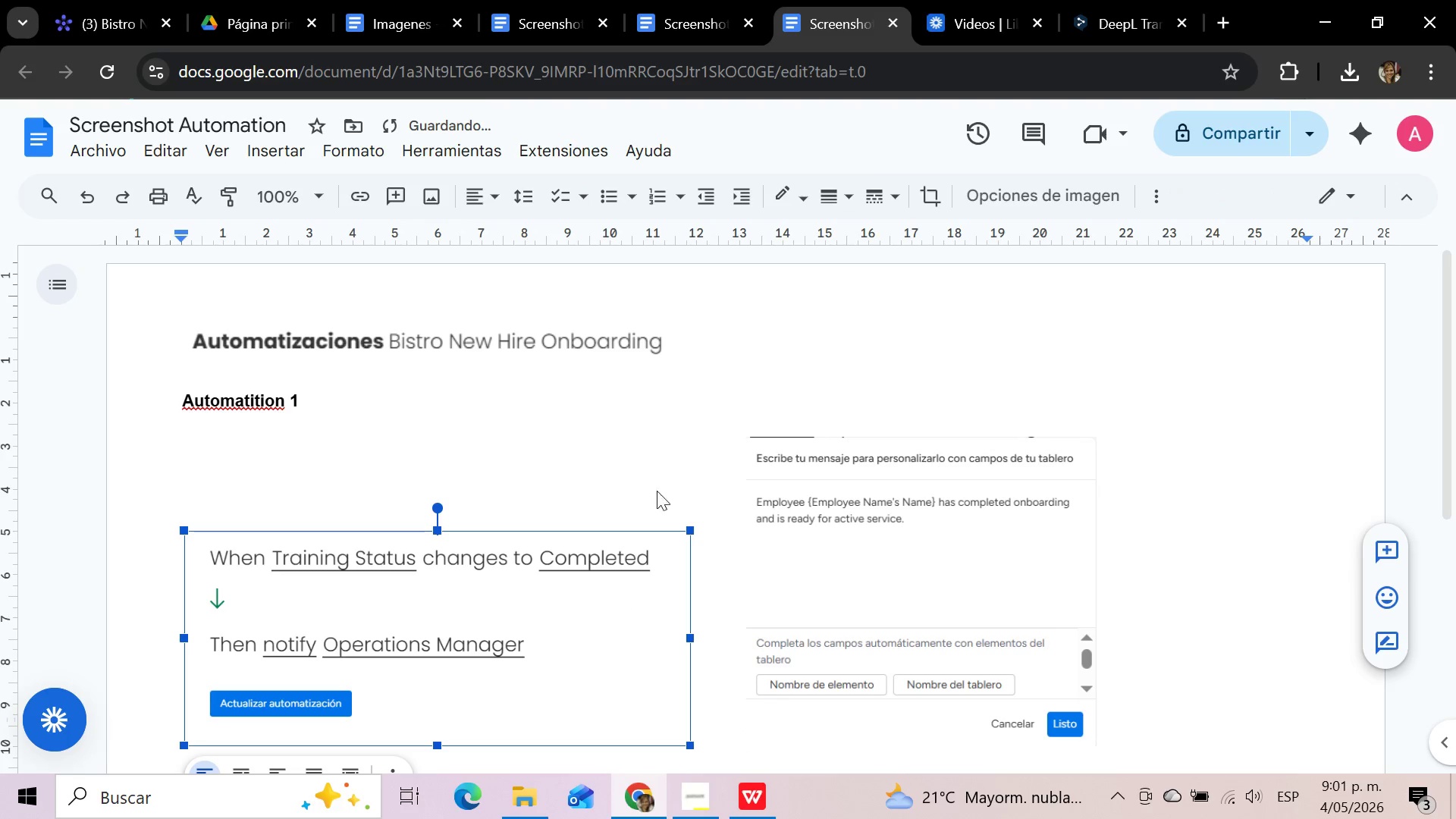 
left_click([645, 359])
 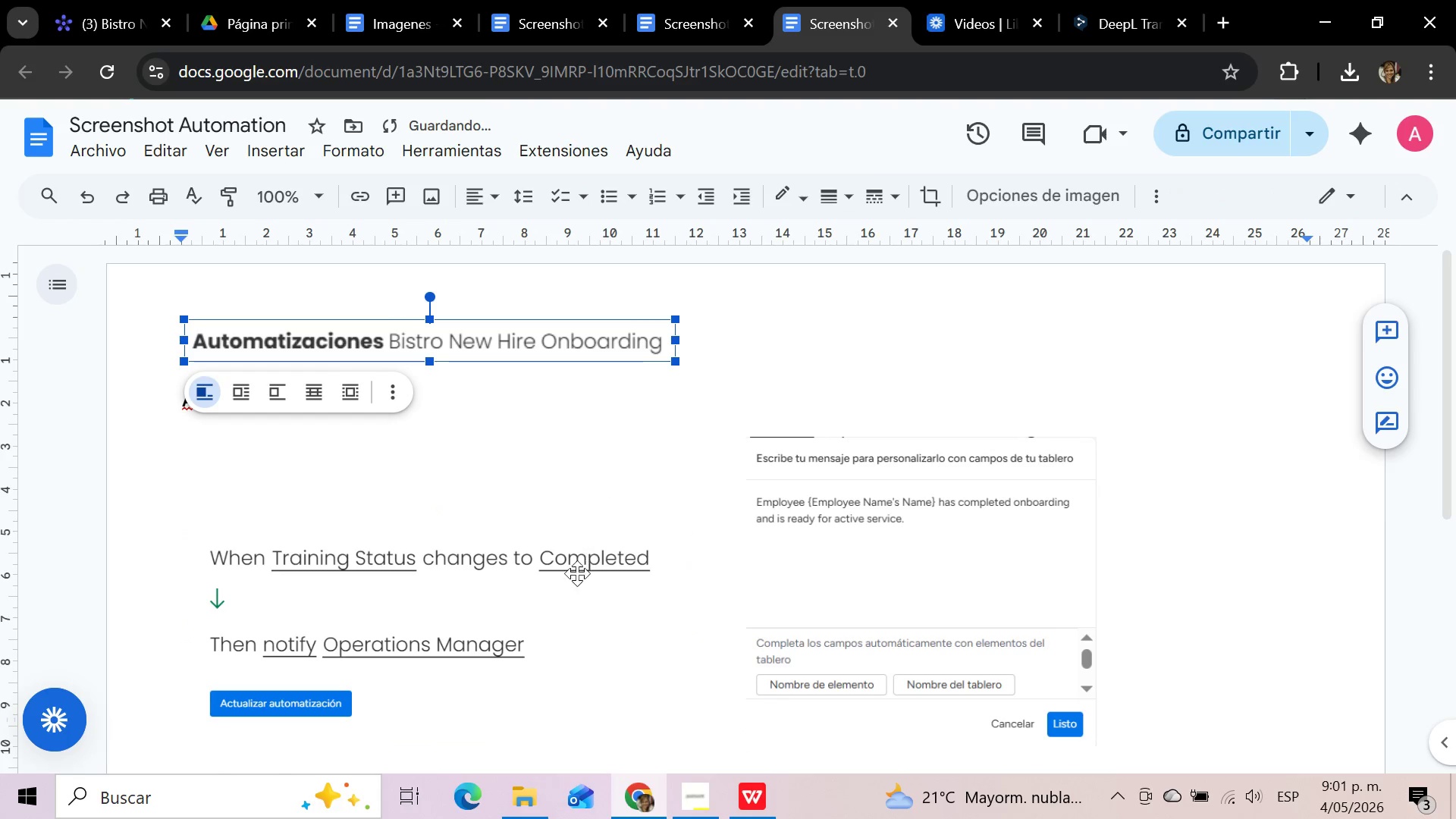 
left_click([575, 577])
 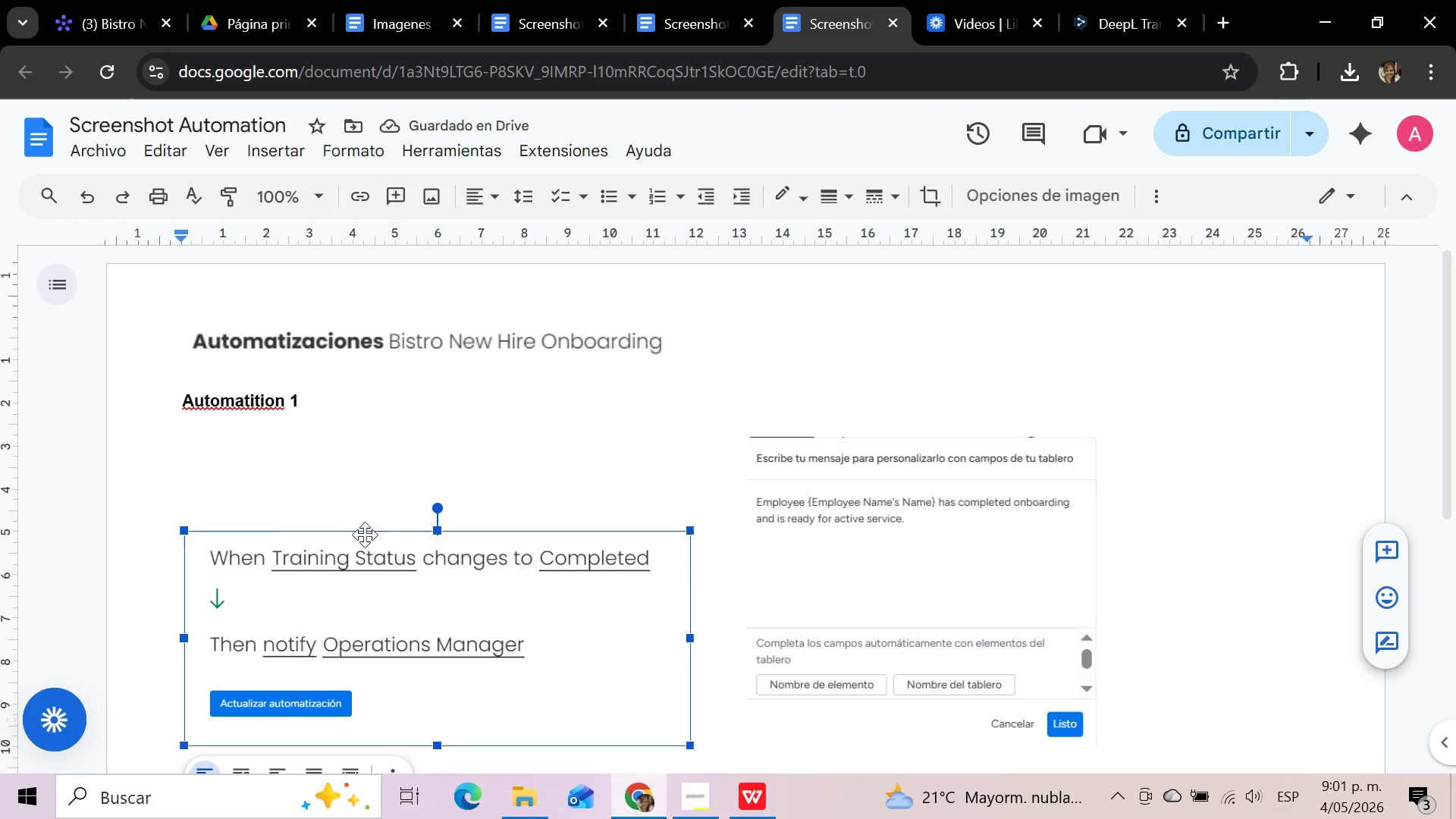 
left_click([224, 509])
 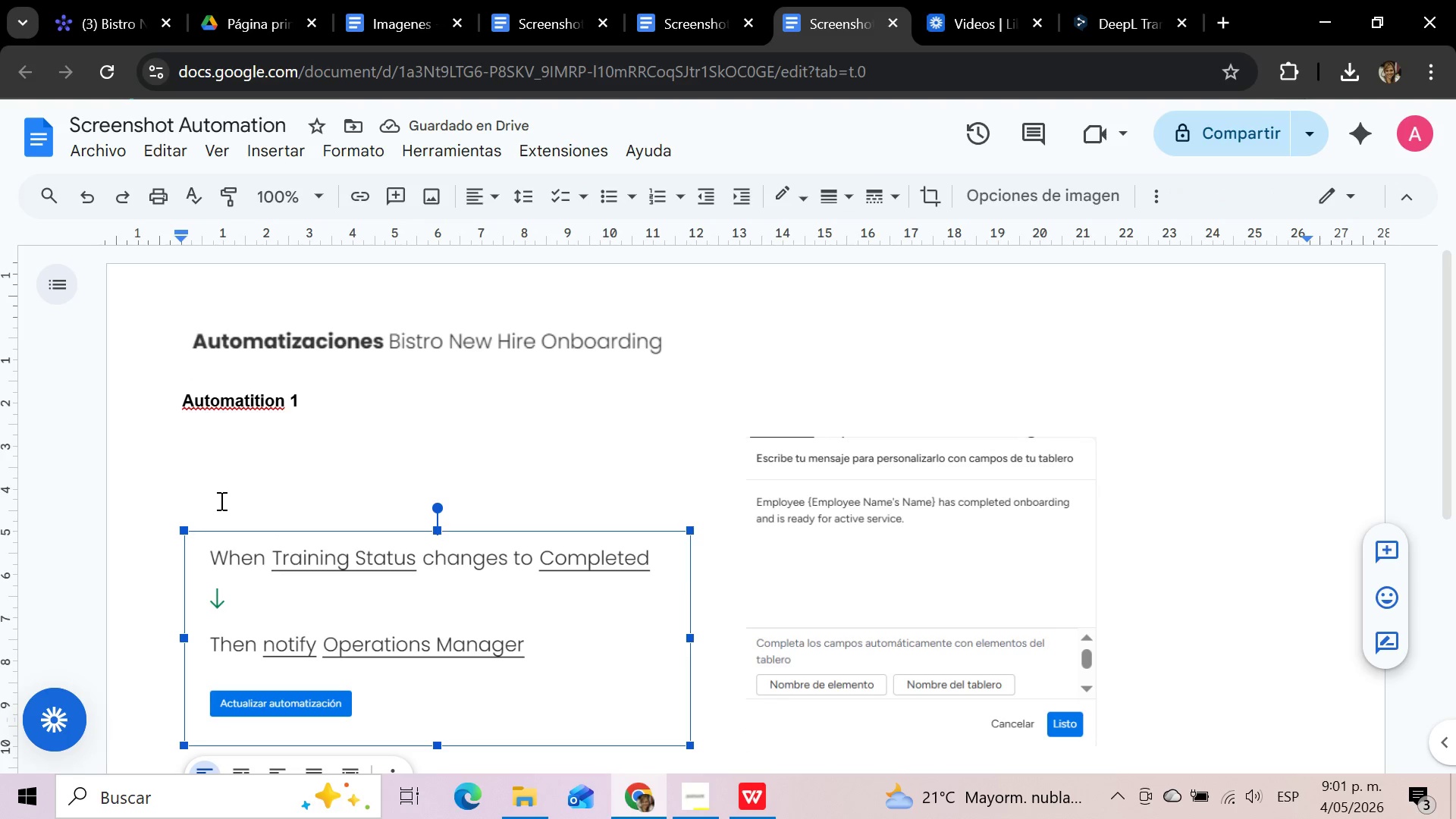 
left_click([220, 500])
 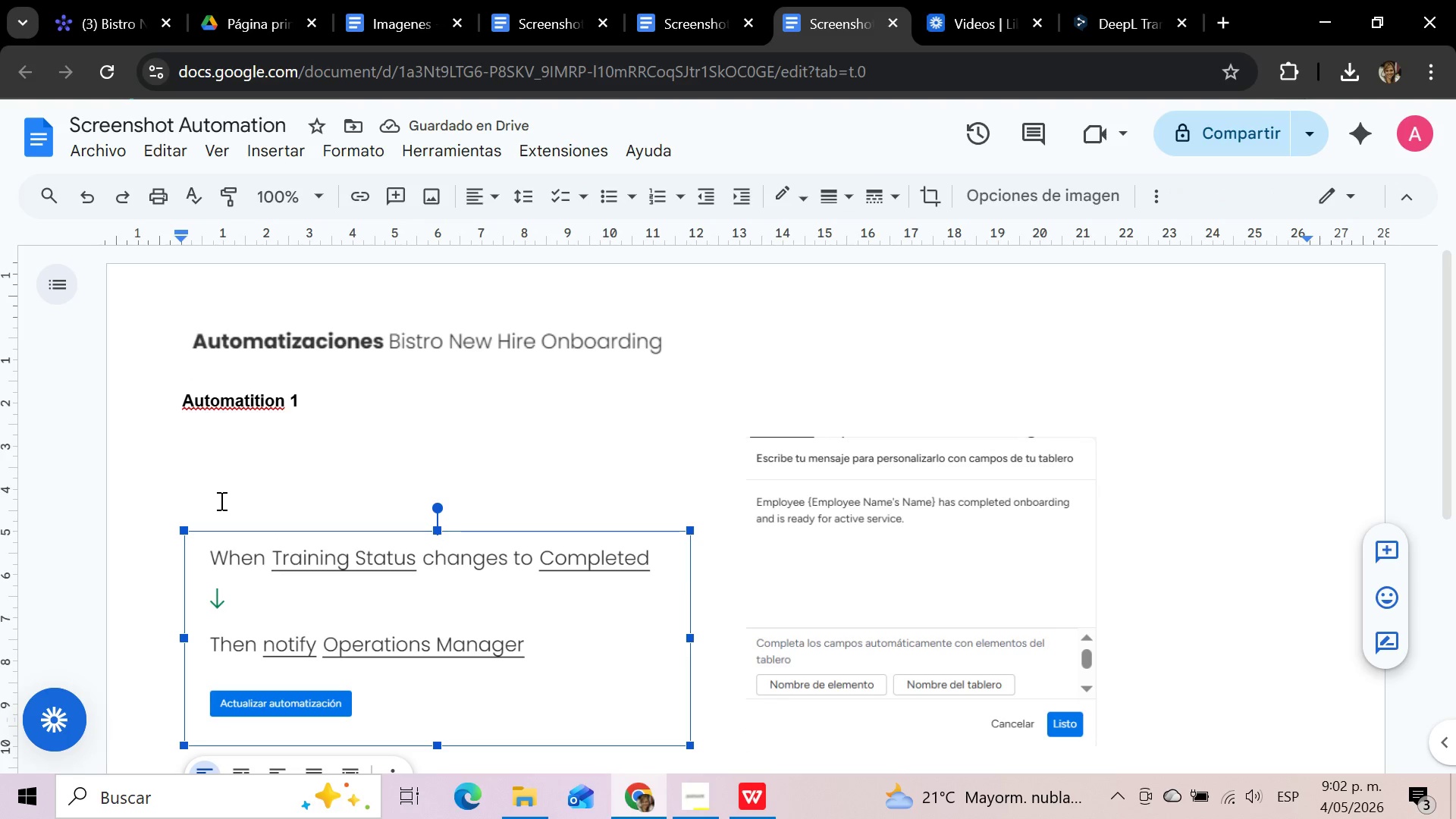 
left_click([220, 500])
 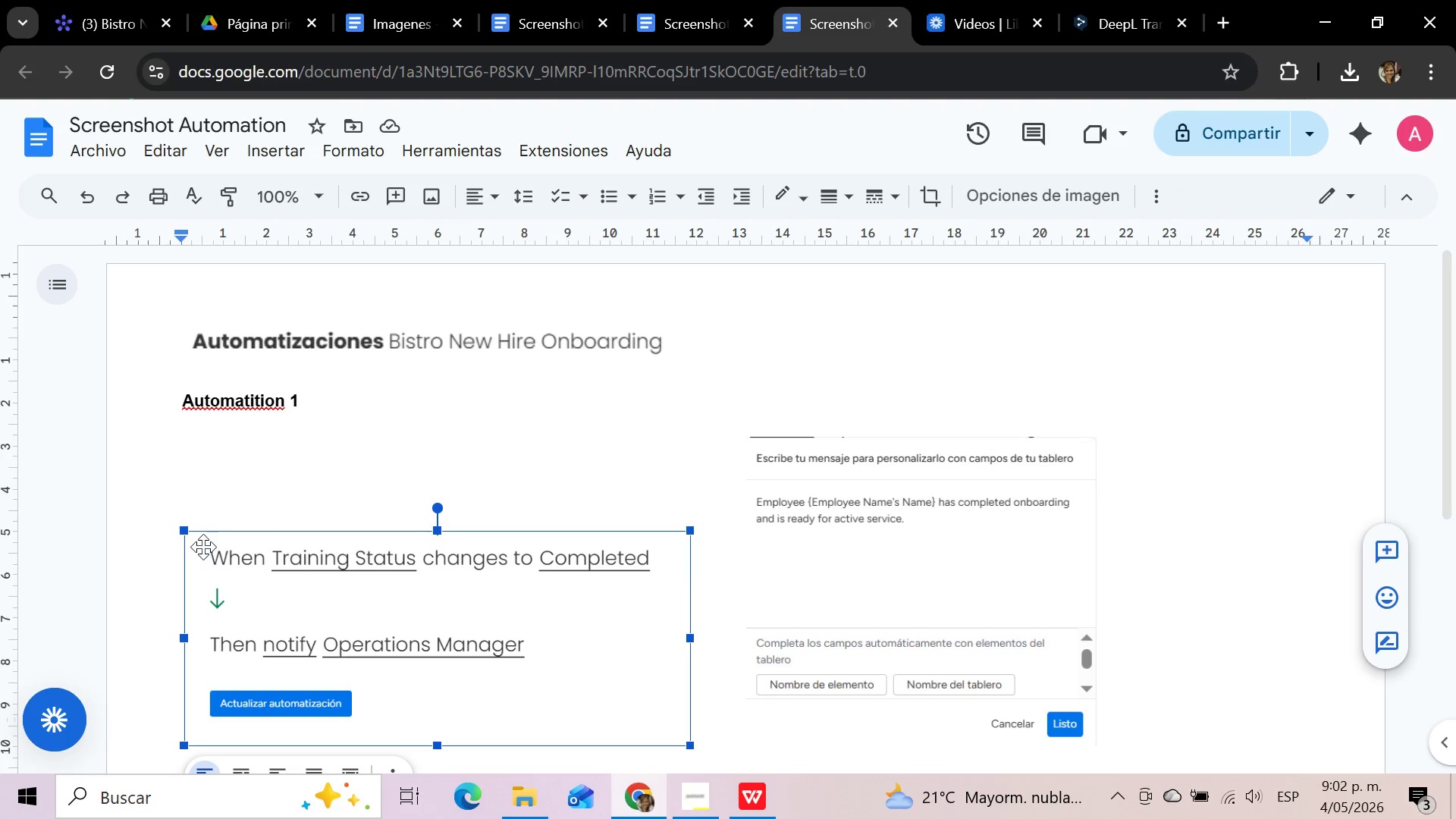 
left_click_drag(start_coordinate=[206, 545], to_coordinate=[212, 456])
 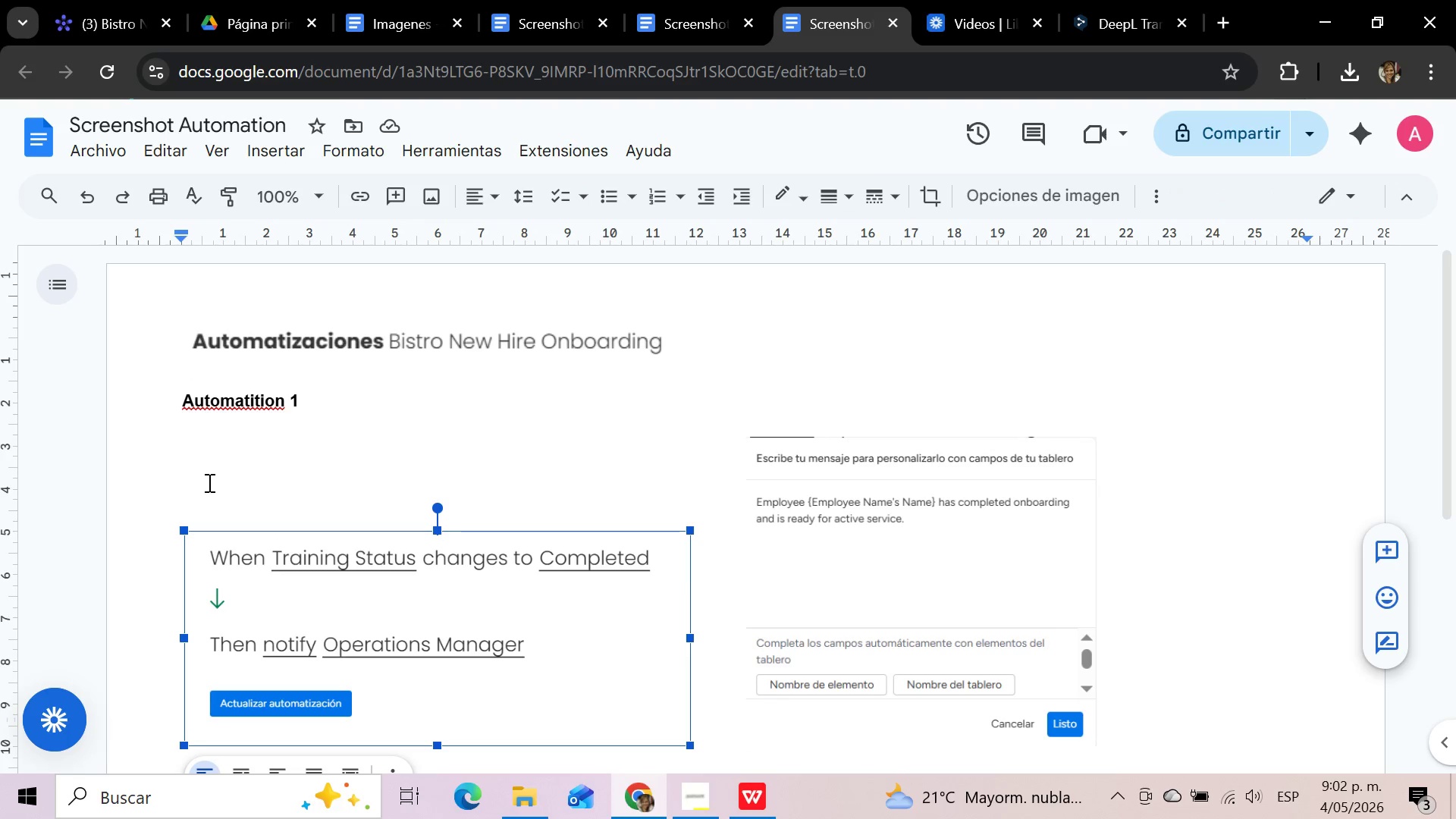 
left_click([208, 484])
 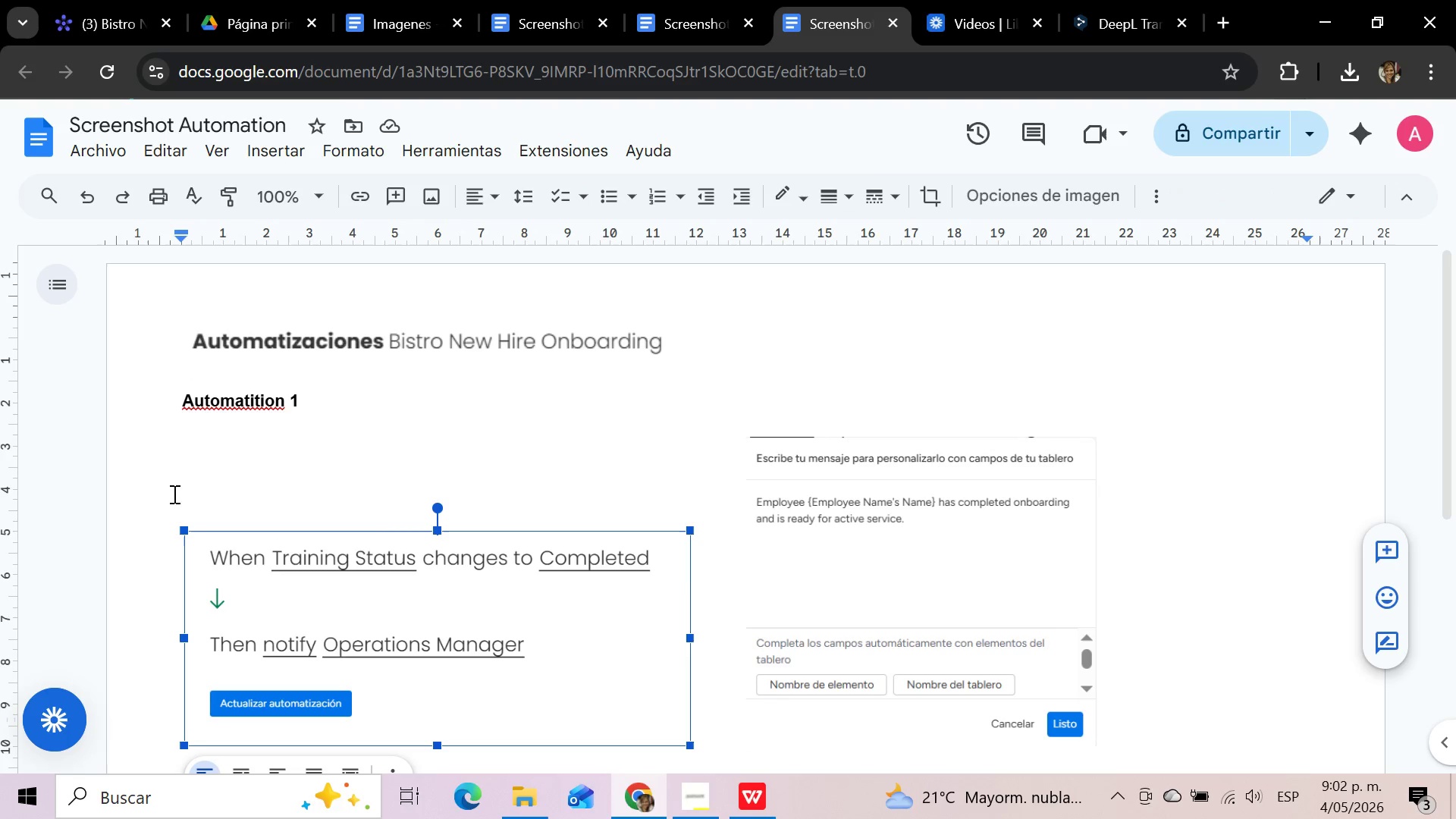 
left_click([164, 478])
 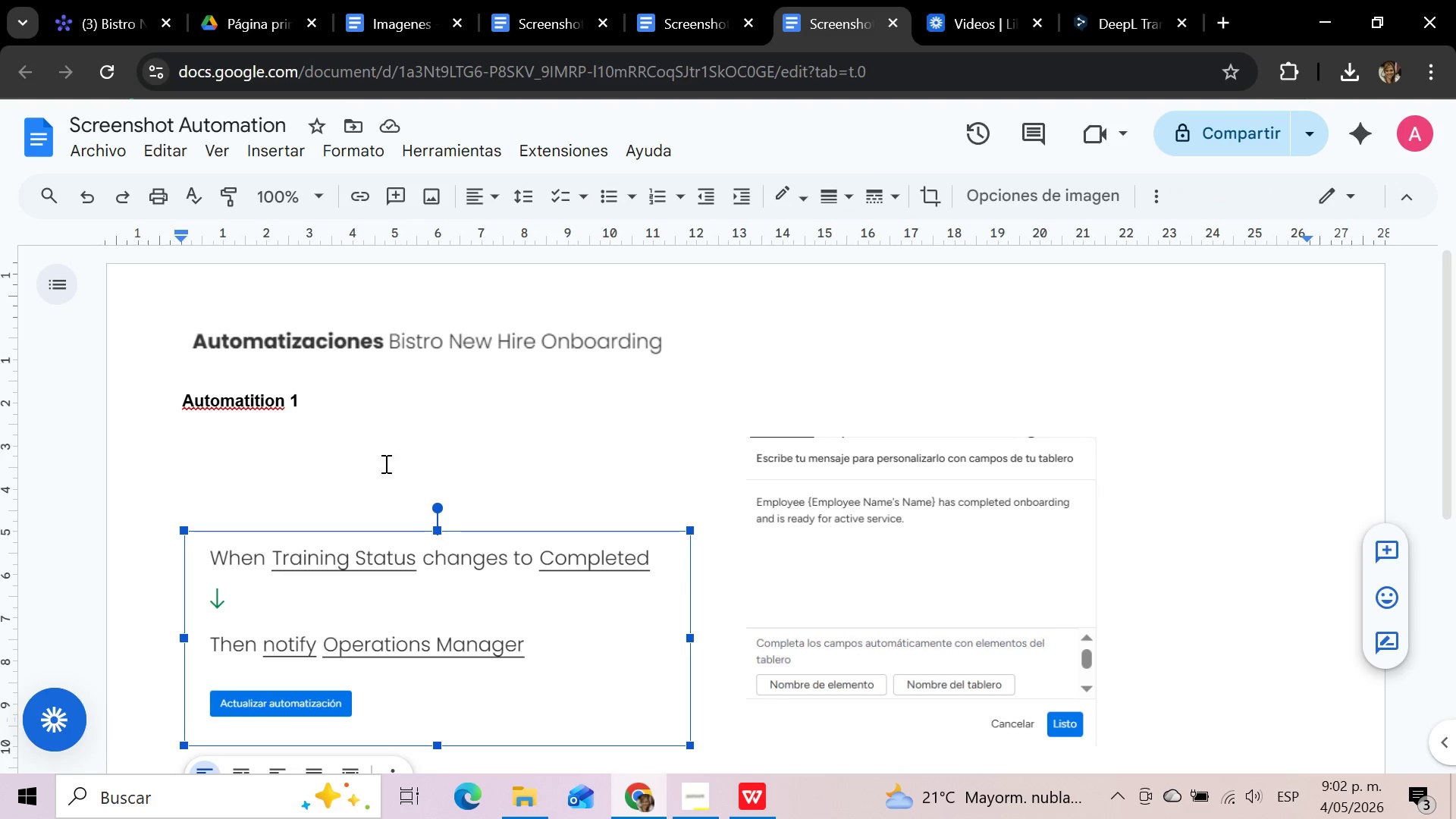 
left_click([428, 463])
 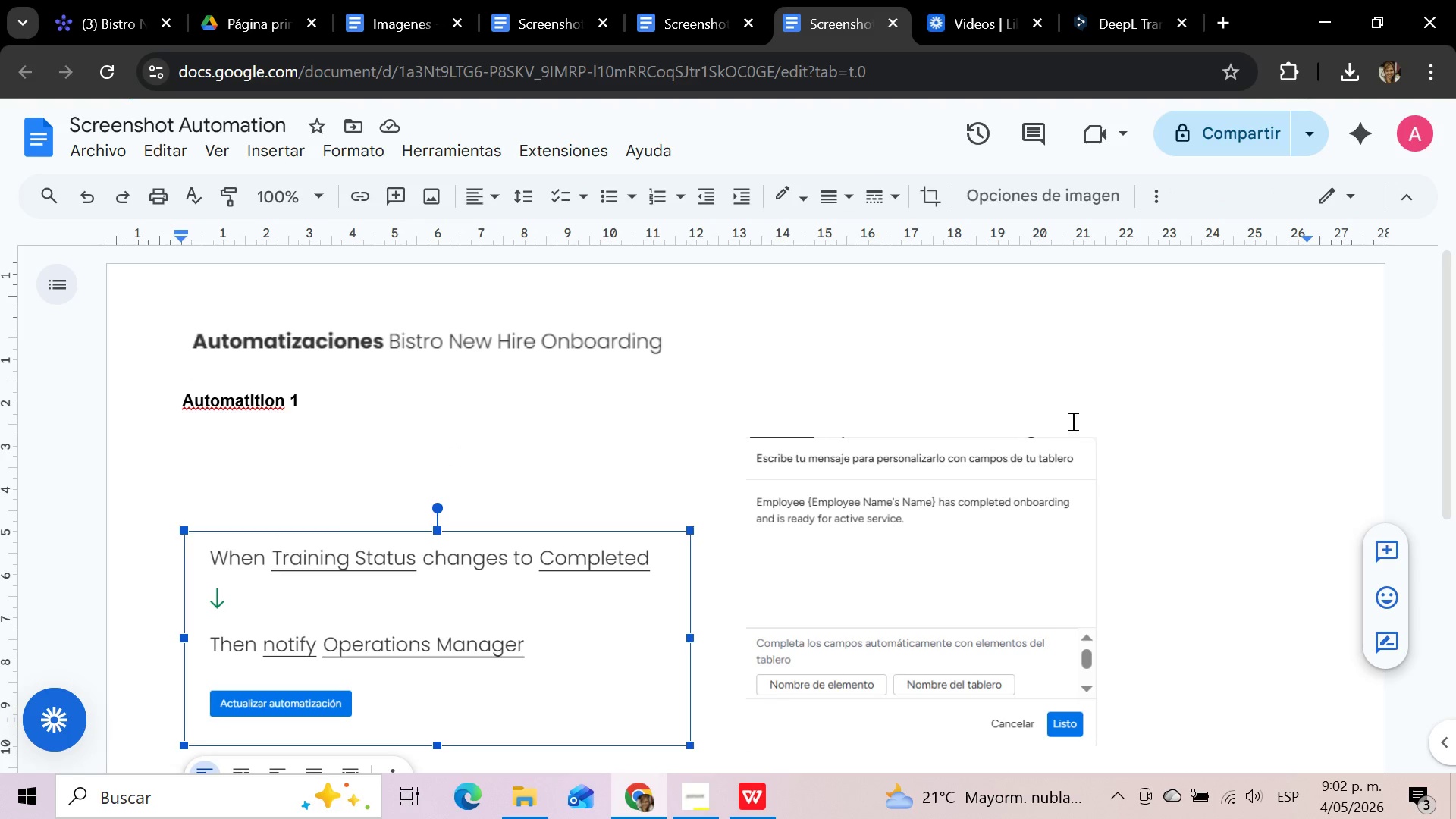 
left_click_drag(start_coordinate=[1072, 421], to_coordinate=[1069, 425])
 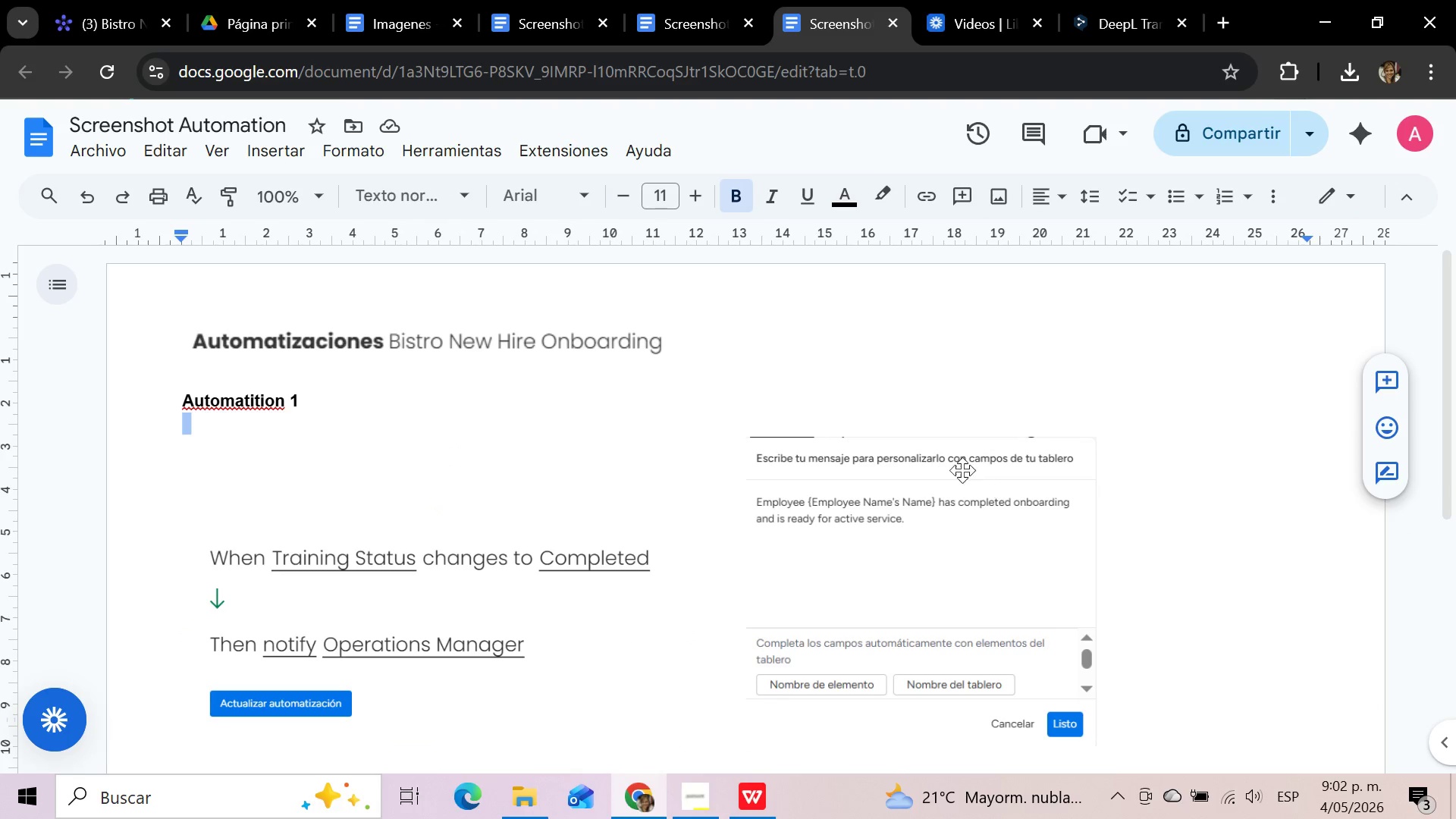 
left_click([959, 479])
 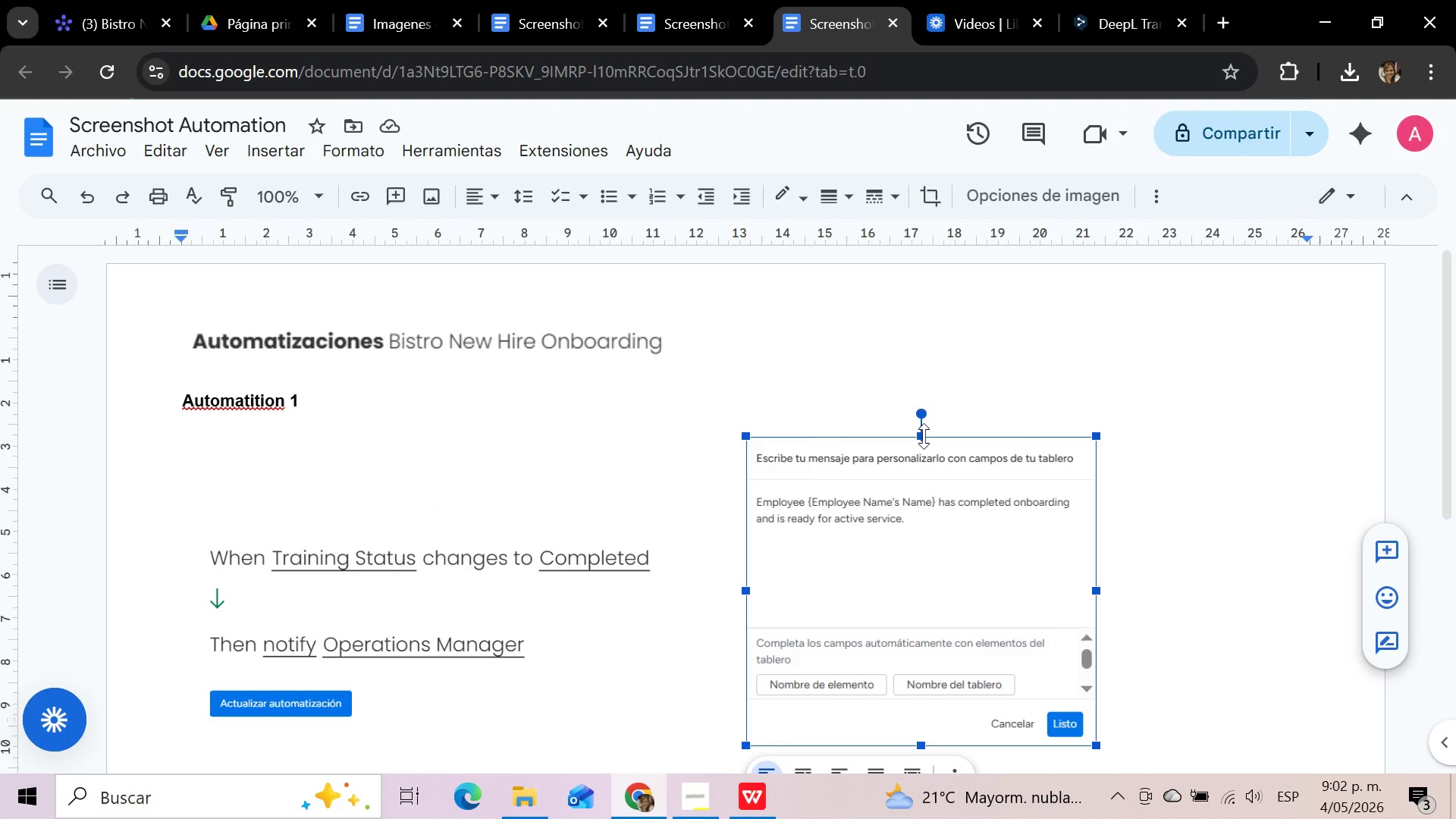 
left_click_drag(start_coordinate=[921, 436], to_coordinate=[922, 481])
 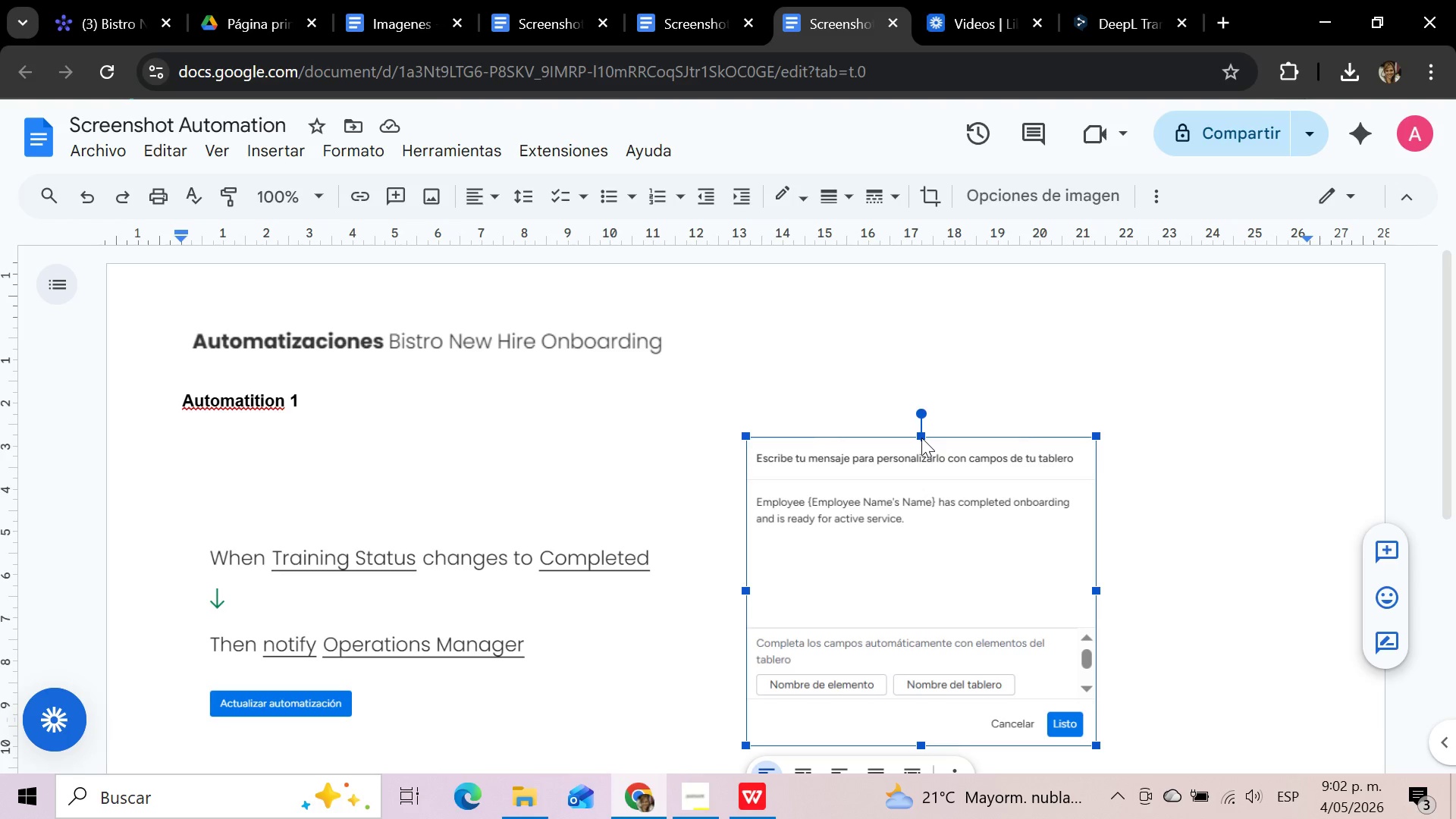 
left_click_drag(start_coordinate=[923, 434], to_coordinate=[917, 511])
 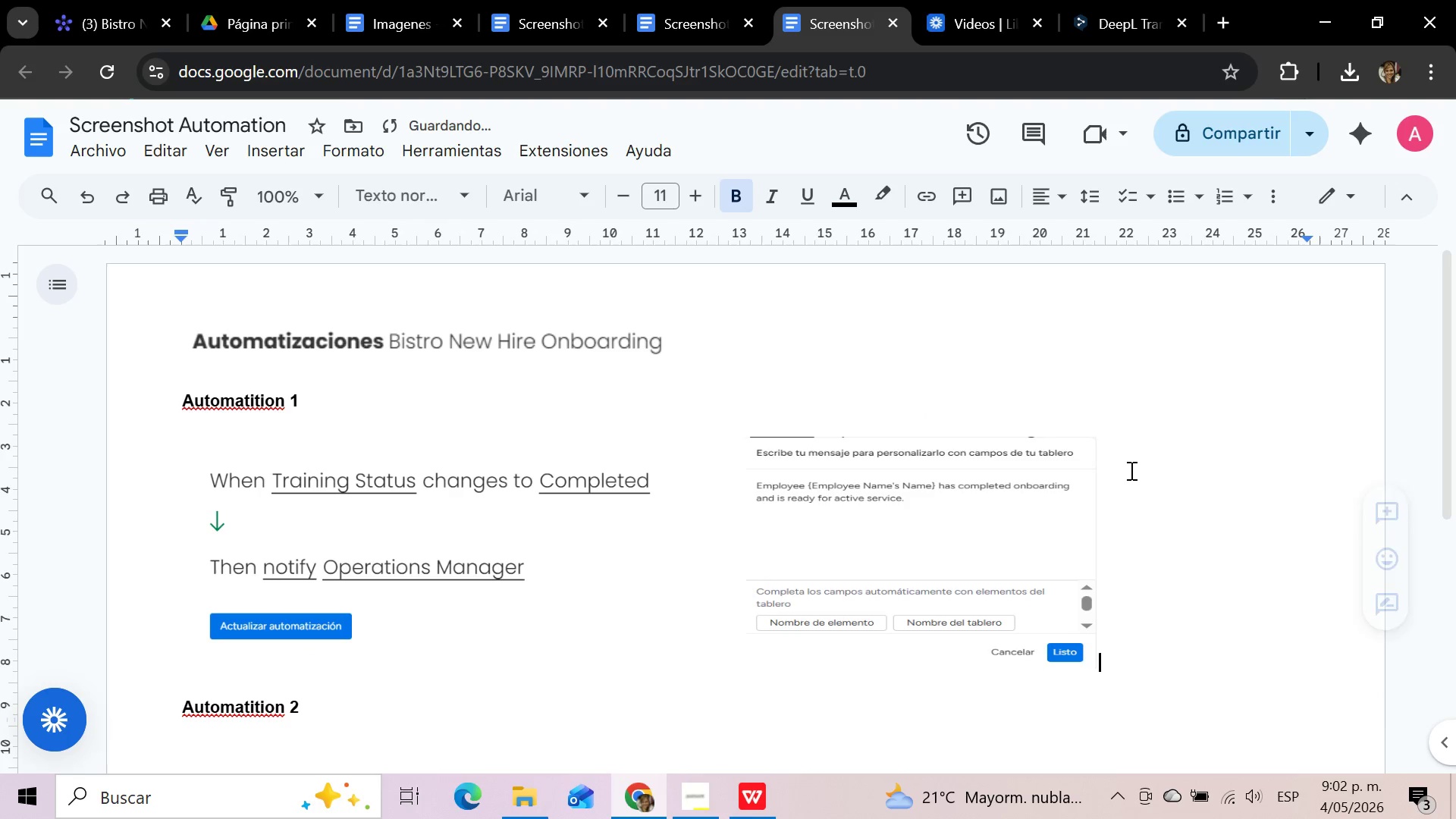 
double_click([1182, 469])
 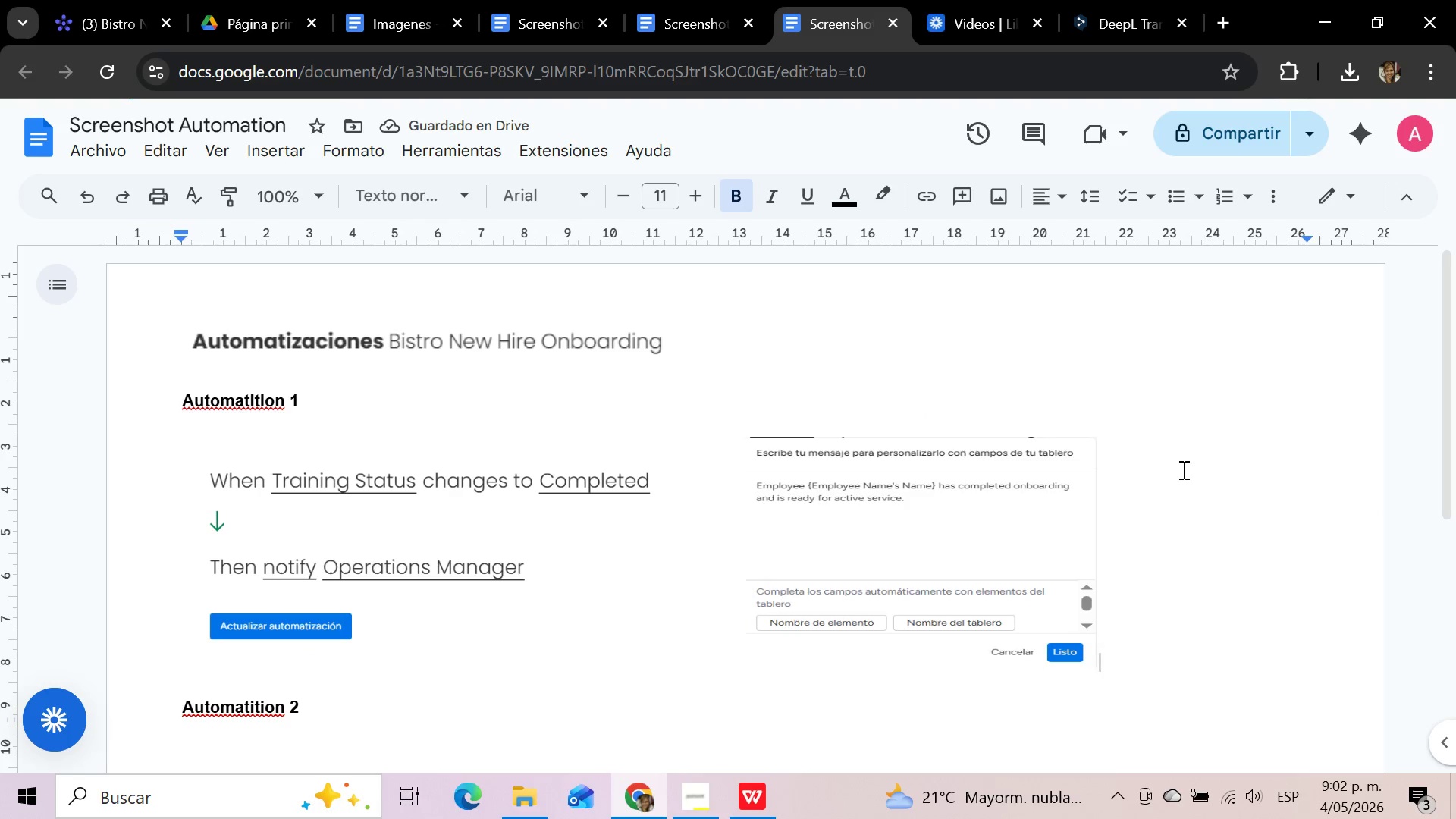 
scroll: coordinate [1182, 469], scroll_direction: up, amount: 1.0
 